 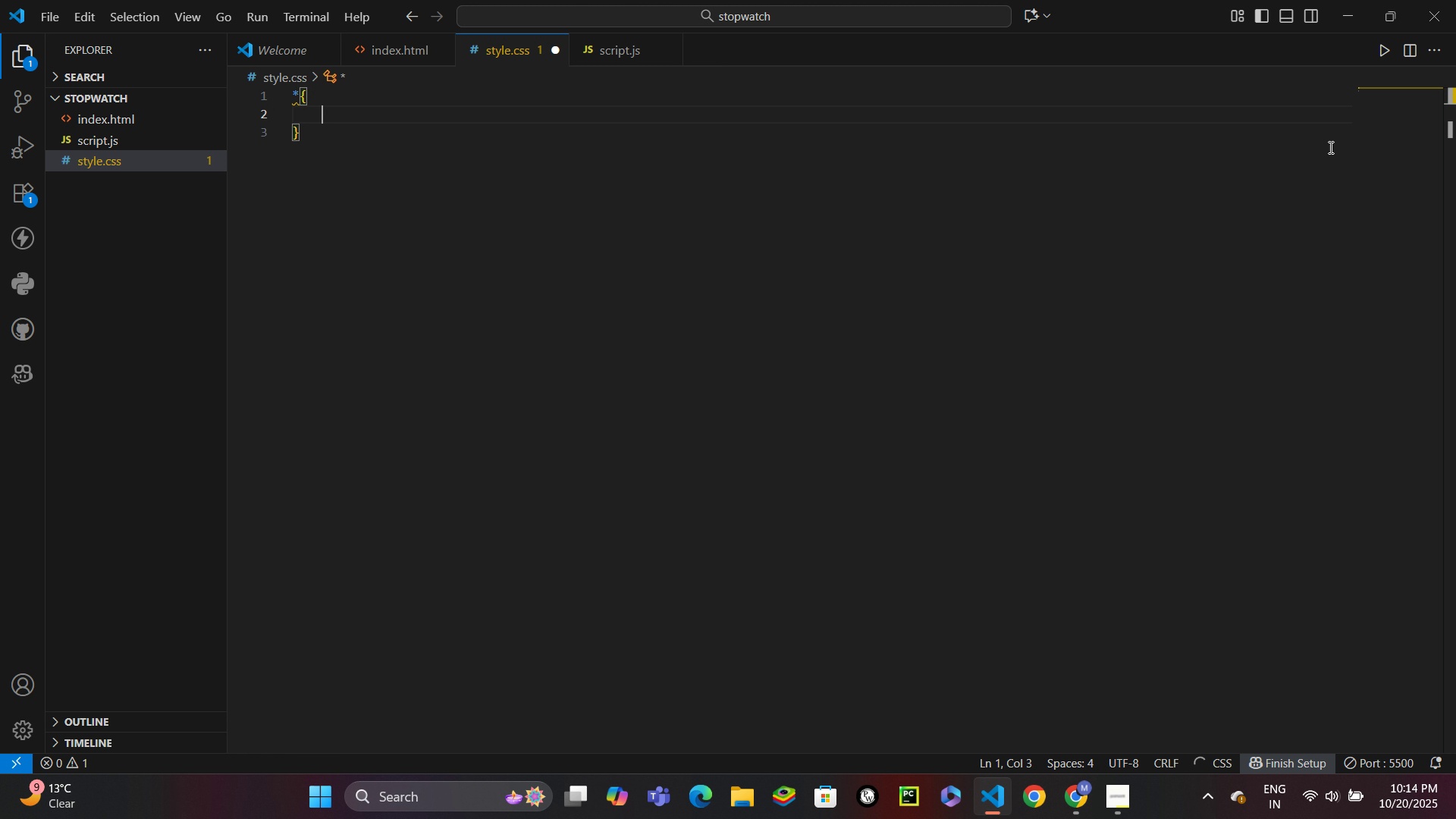 
key(Enter)
 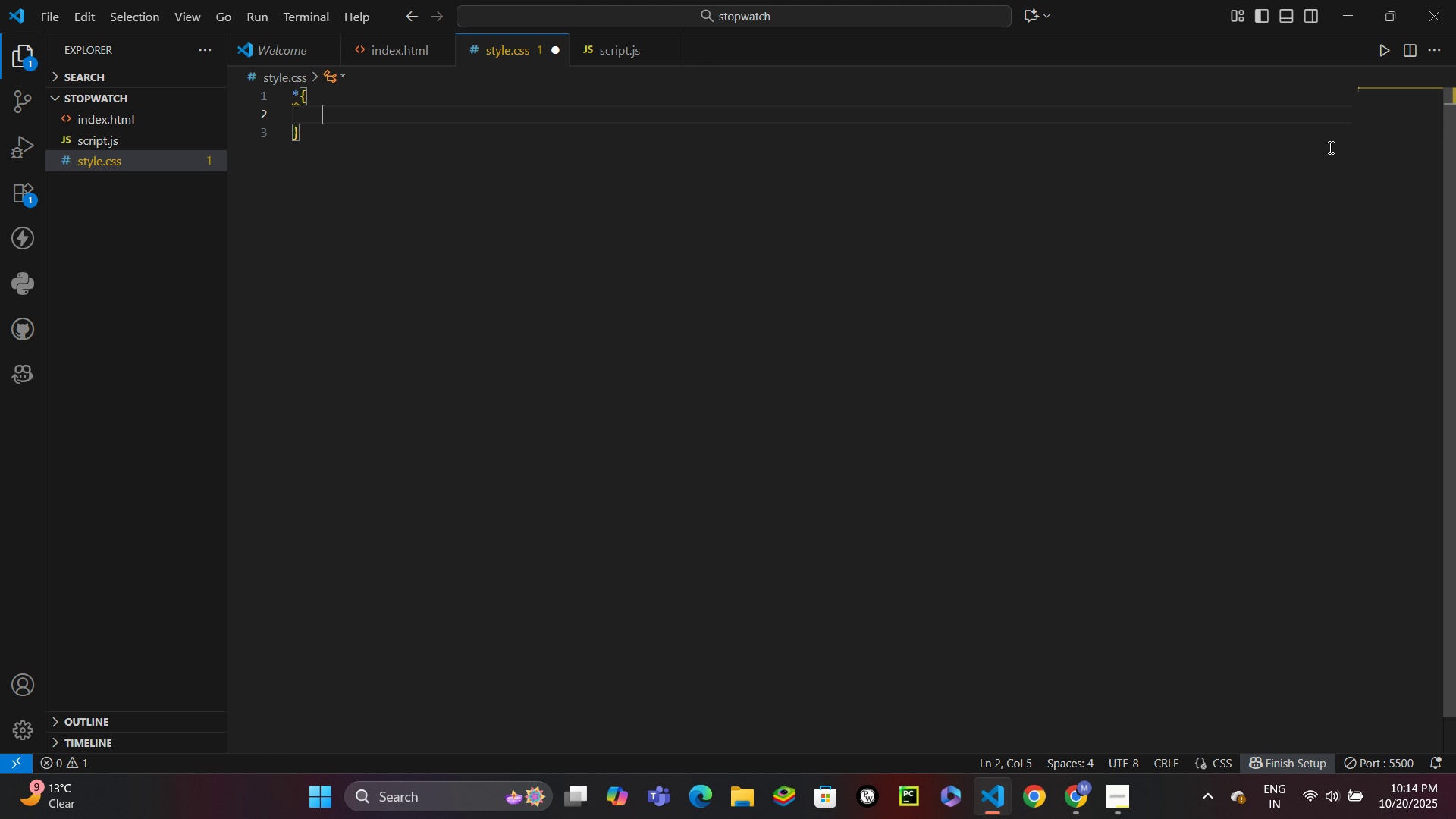 
type(margin: 0;)
 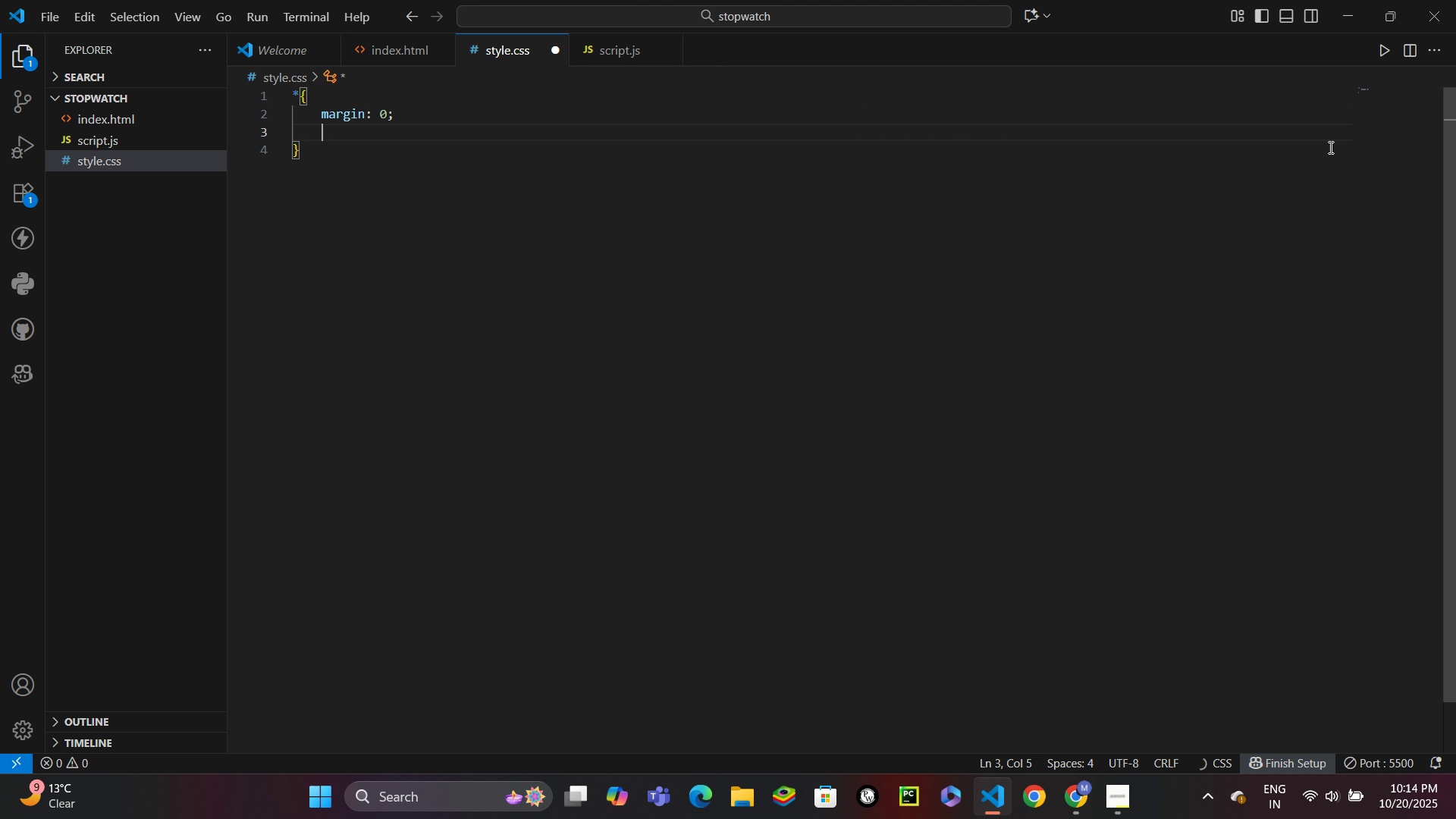 
key(Enter)
 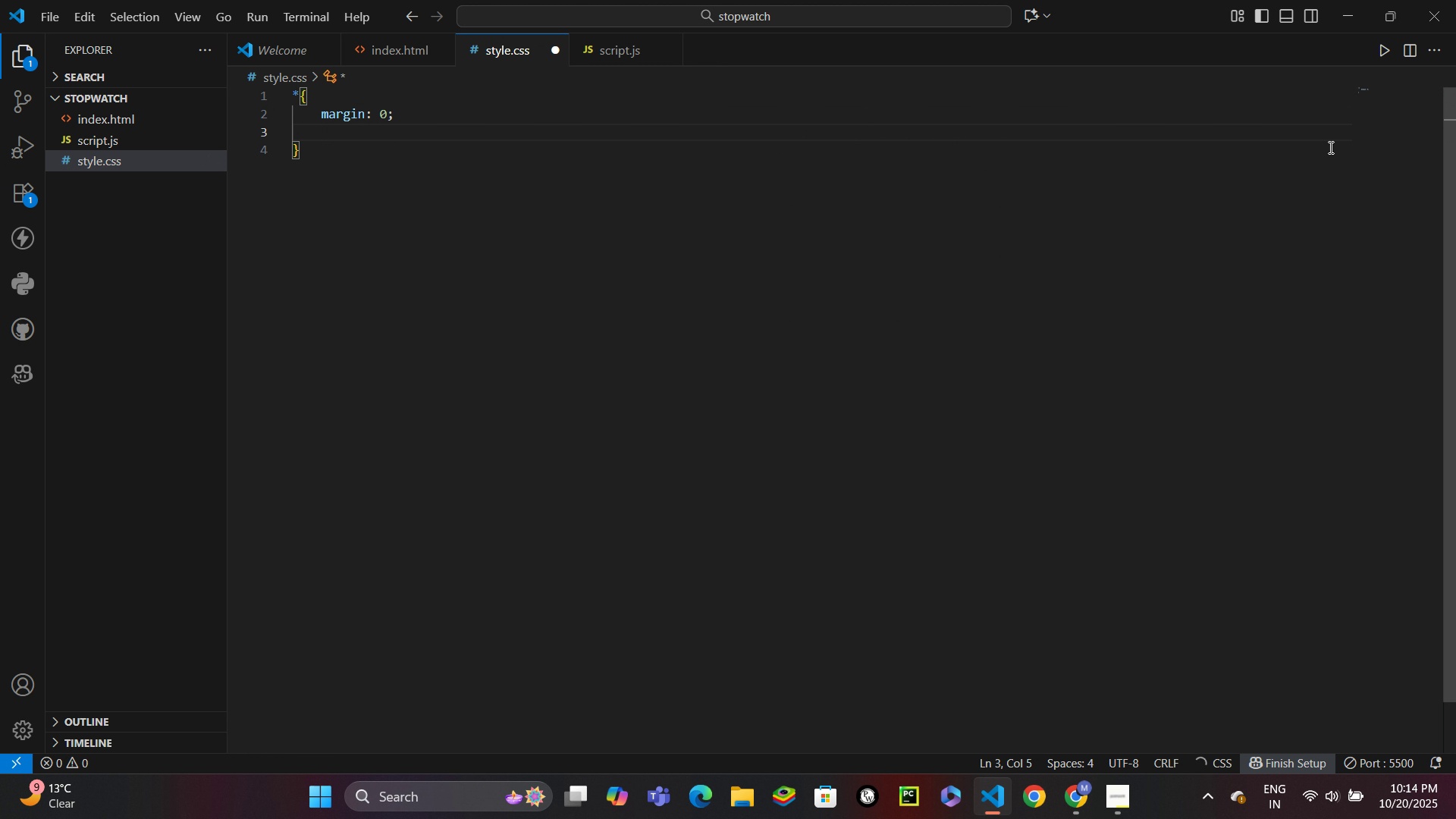 
type(padding: 0;)
 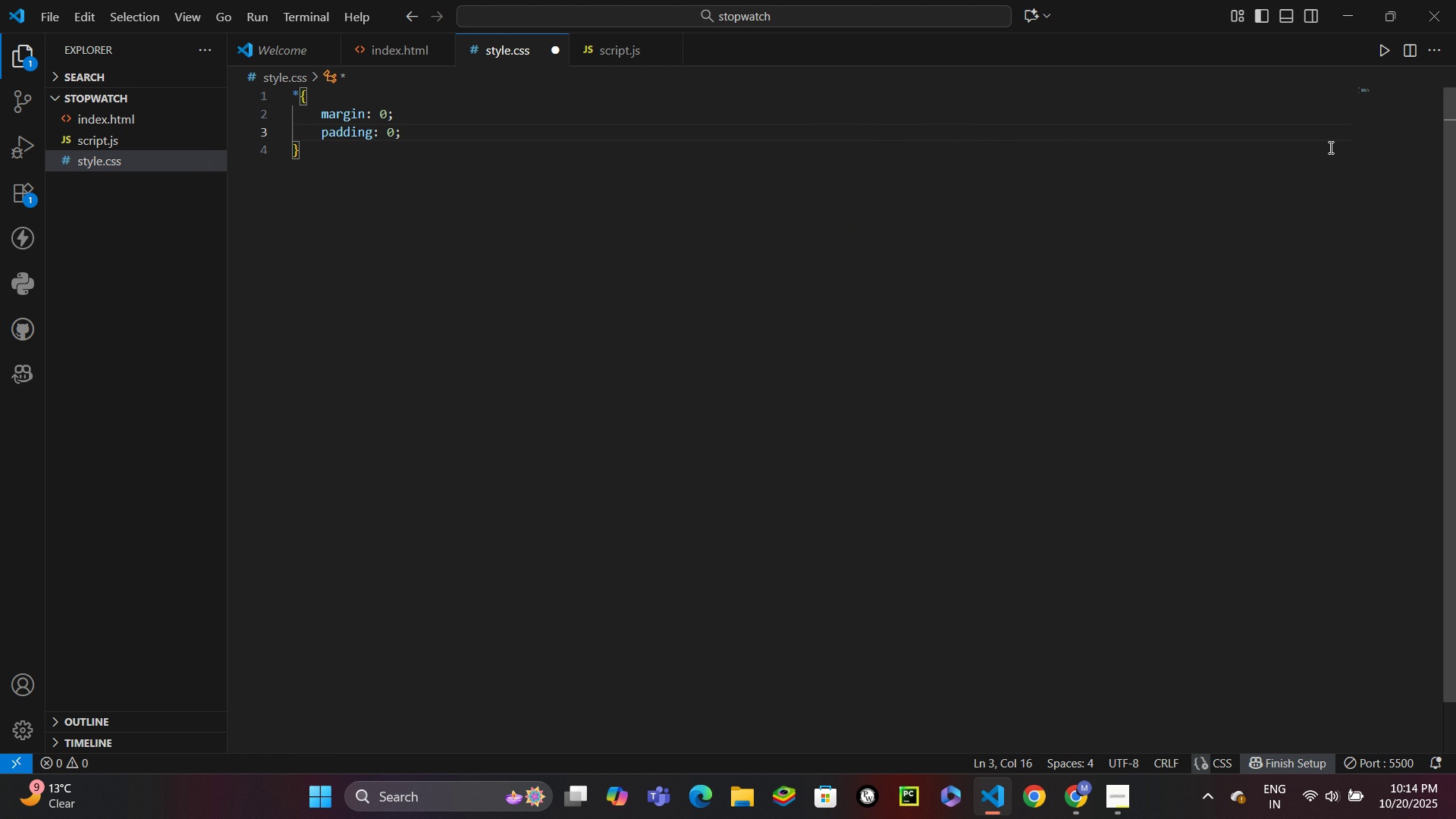 
key(Enter)
 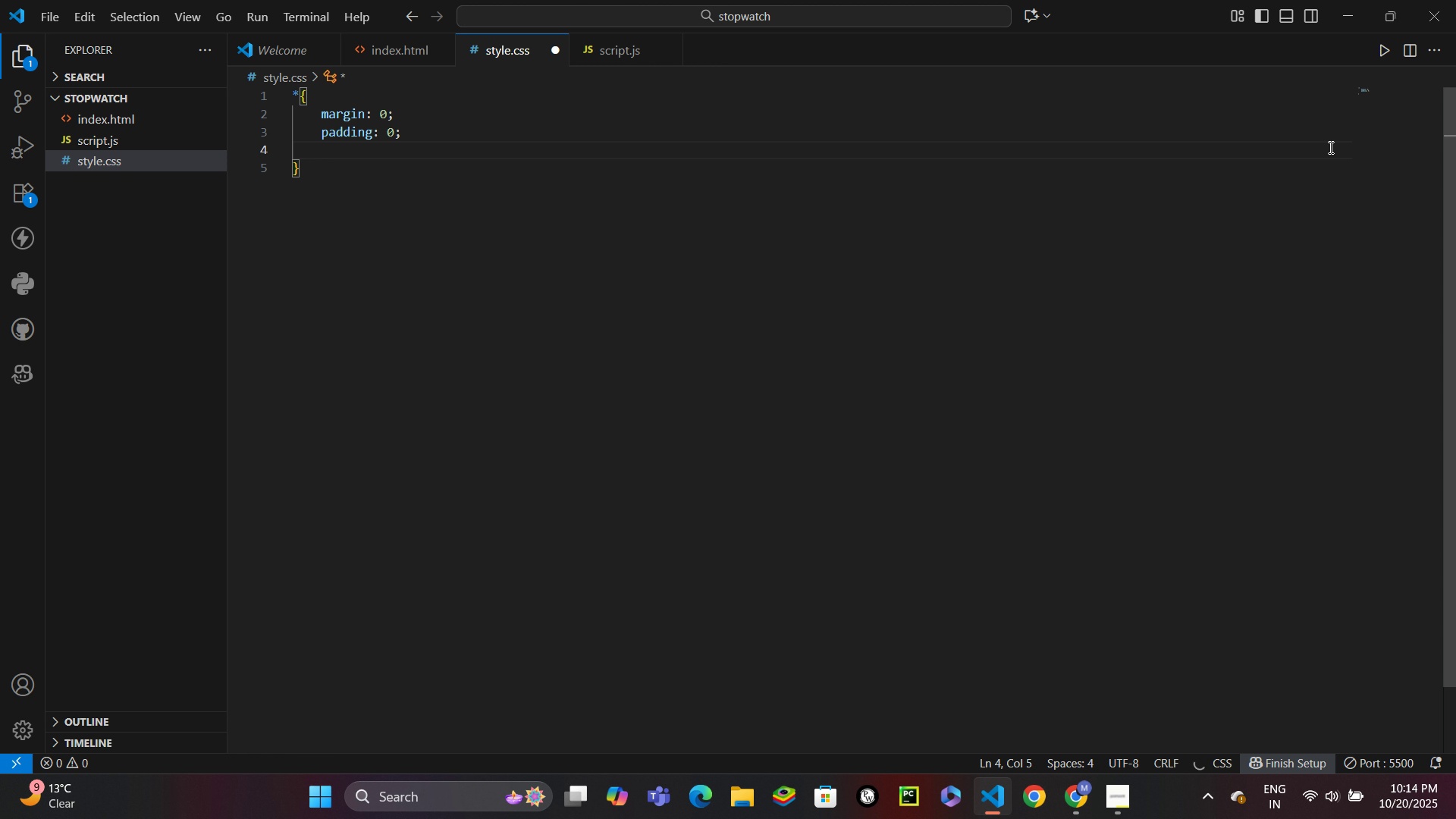 
type(box-sizing: border-box;)
 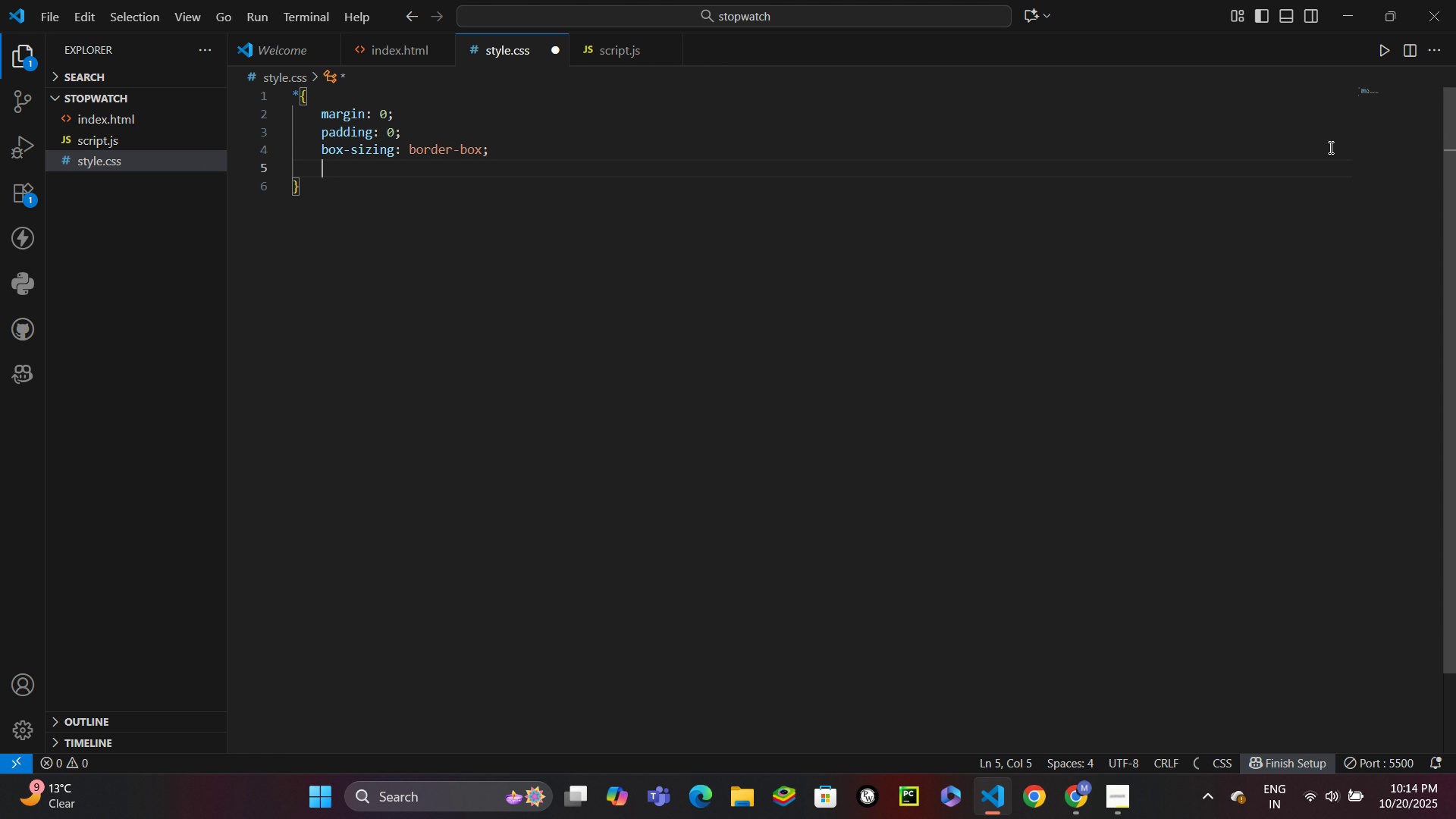 
 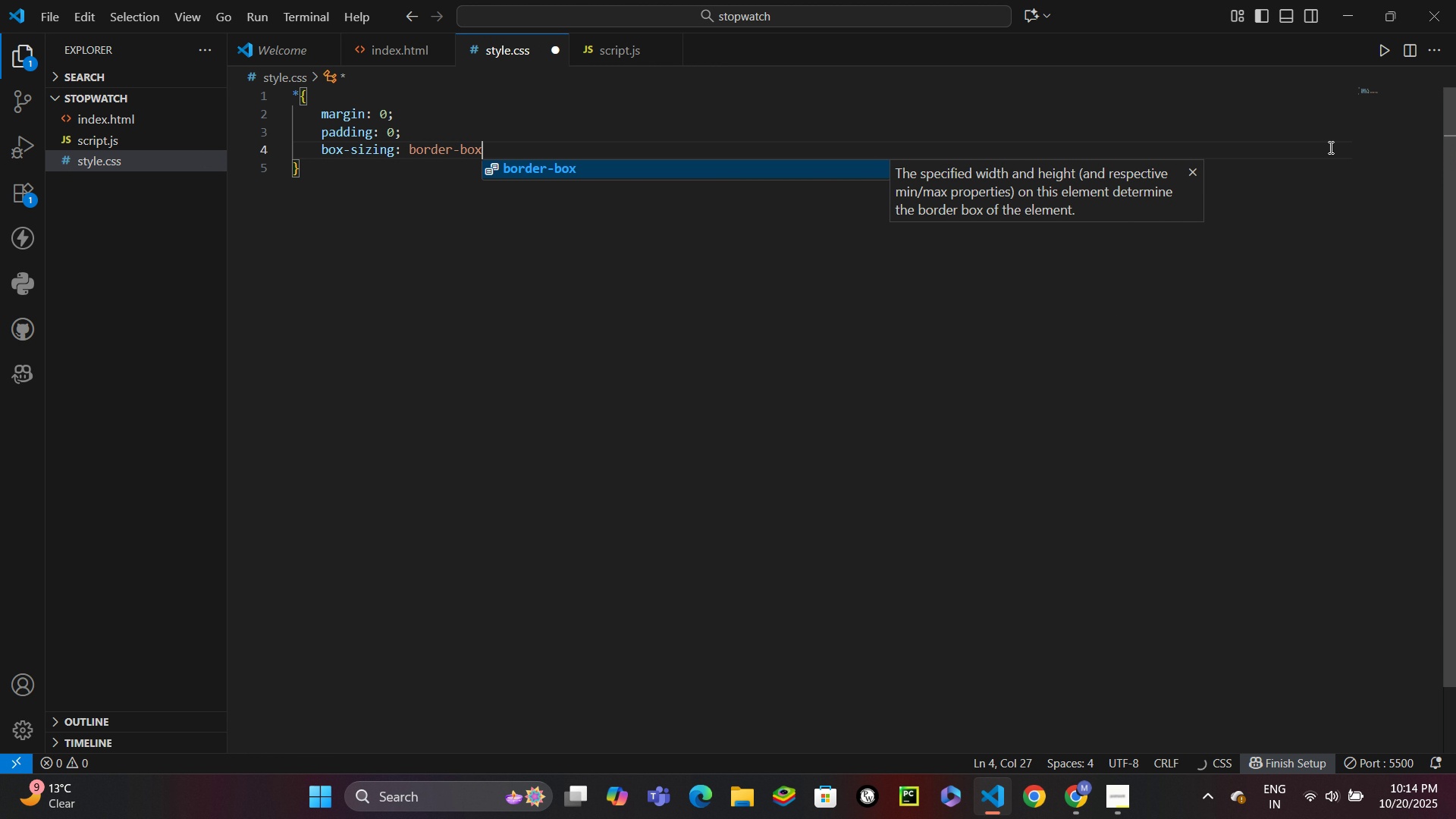 
key(Enter)
 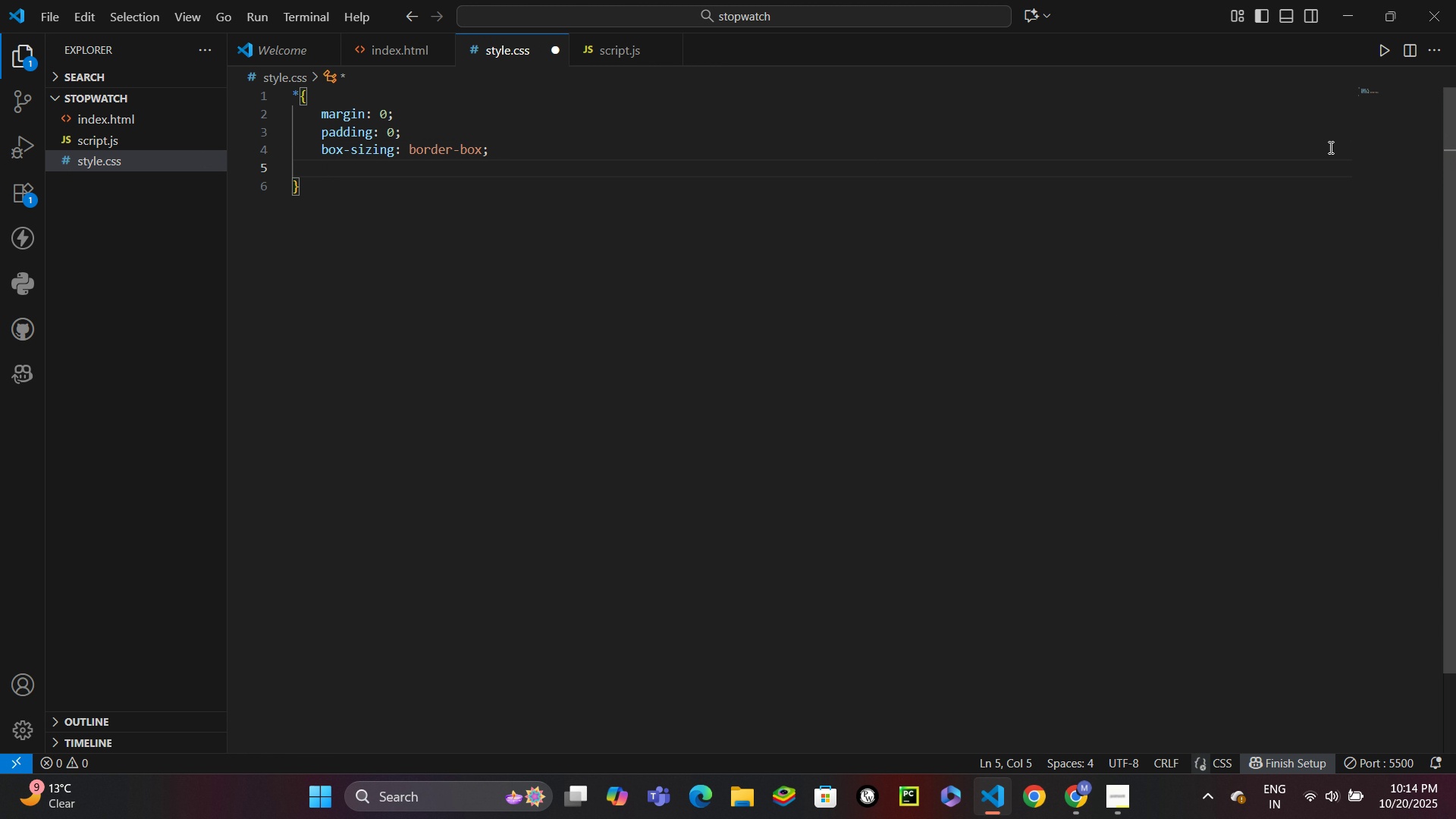 
type(font-family: "Poppo)
key(Backspace)
type(ins)
 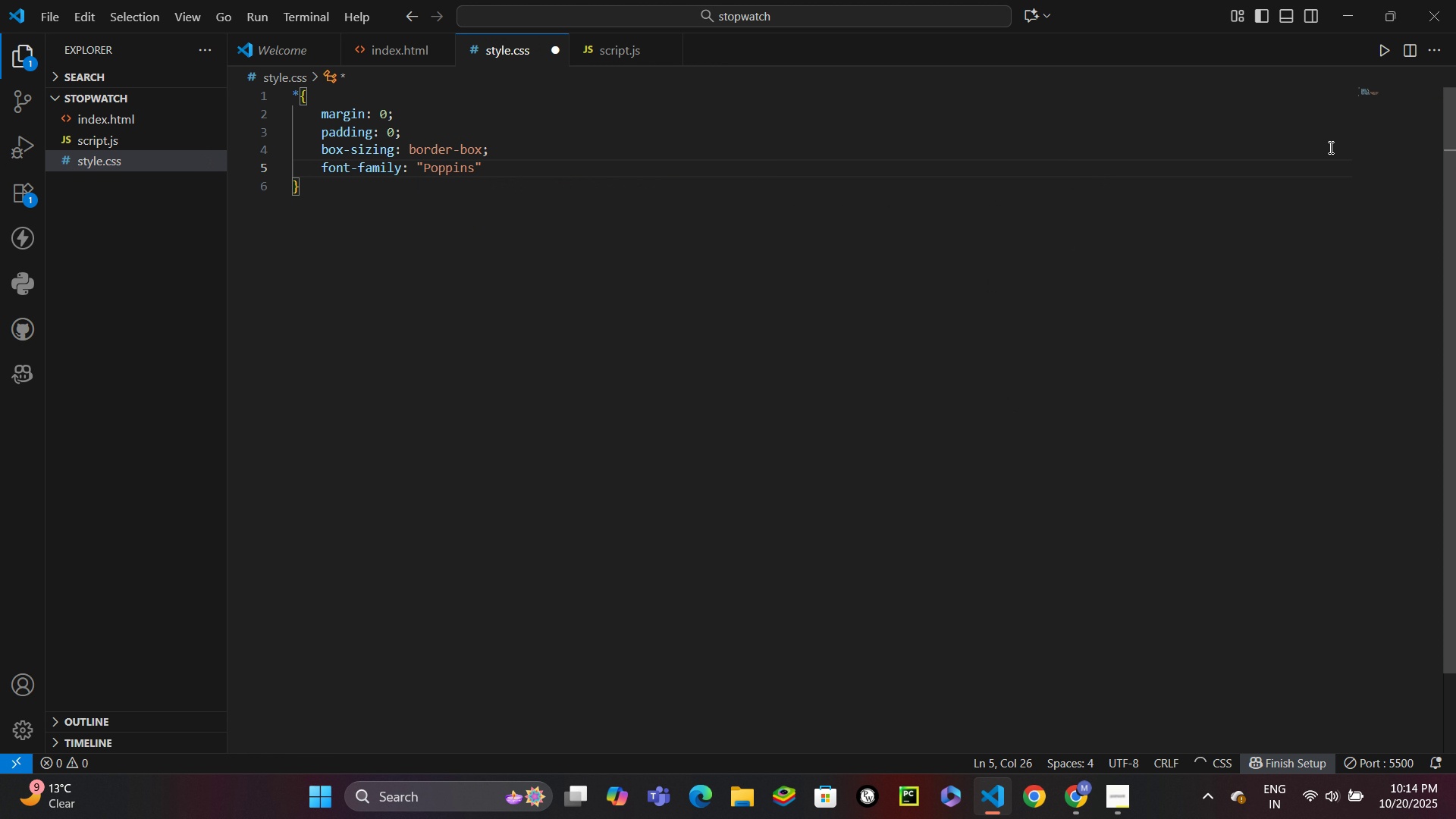 
key(ArrowRight)
 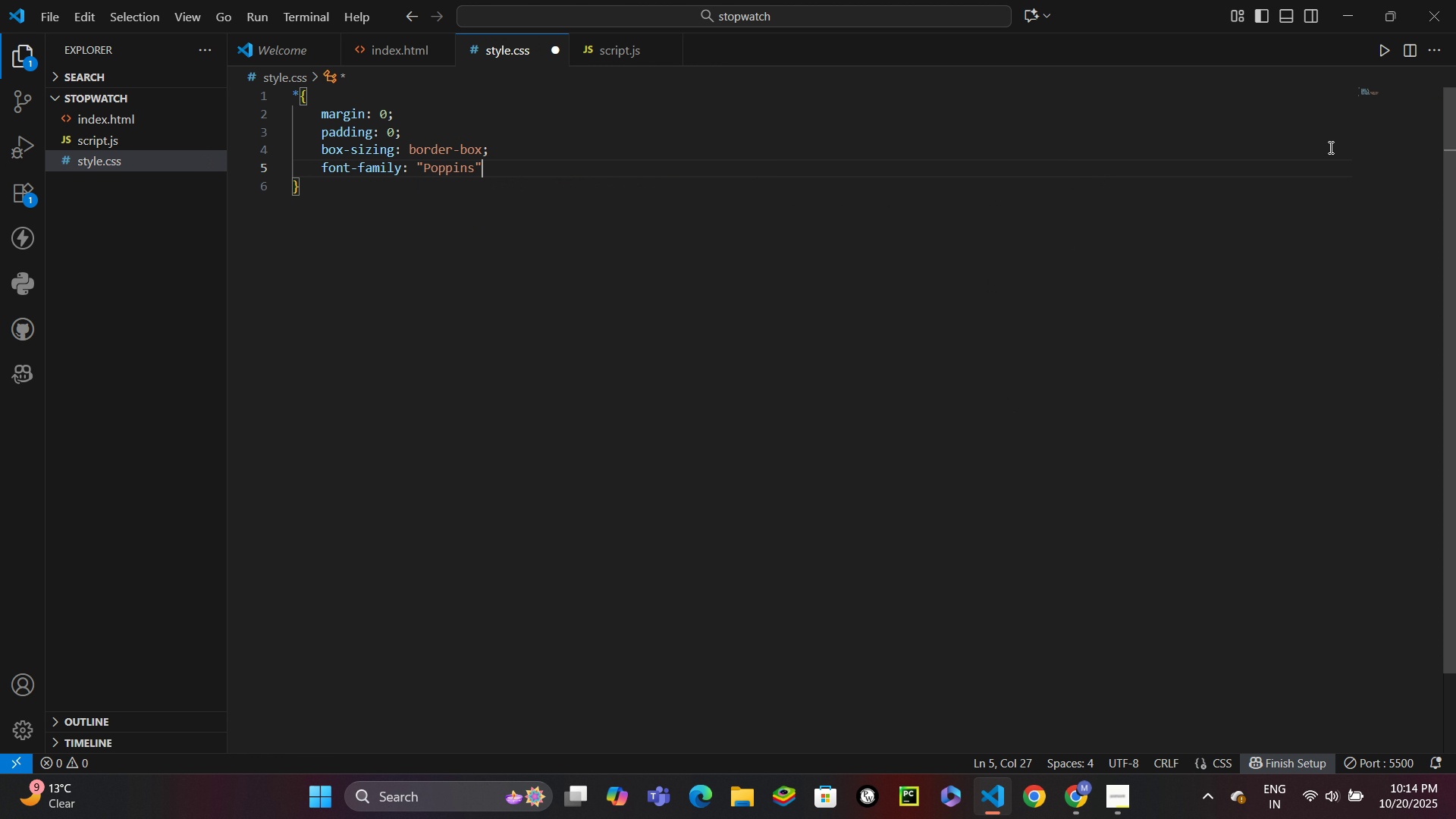 
type(, san)
 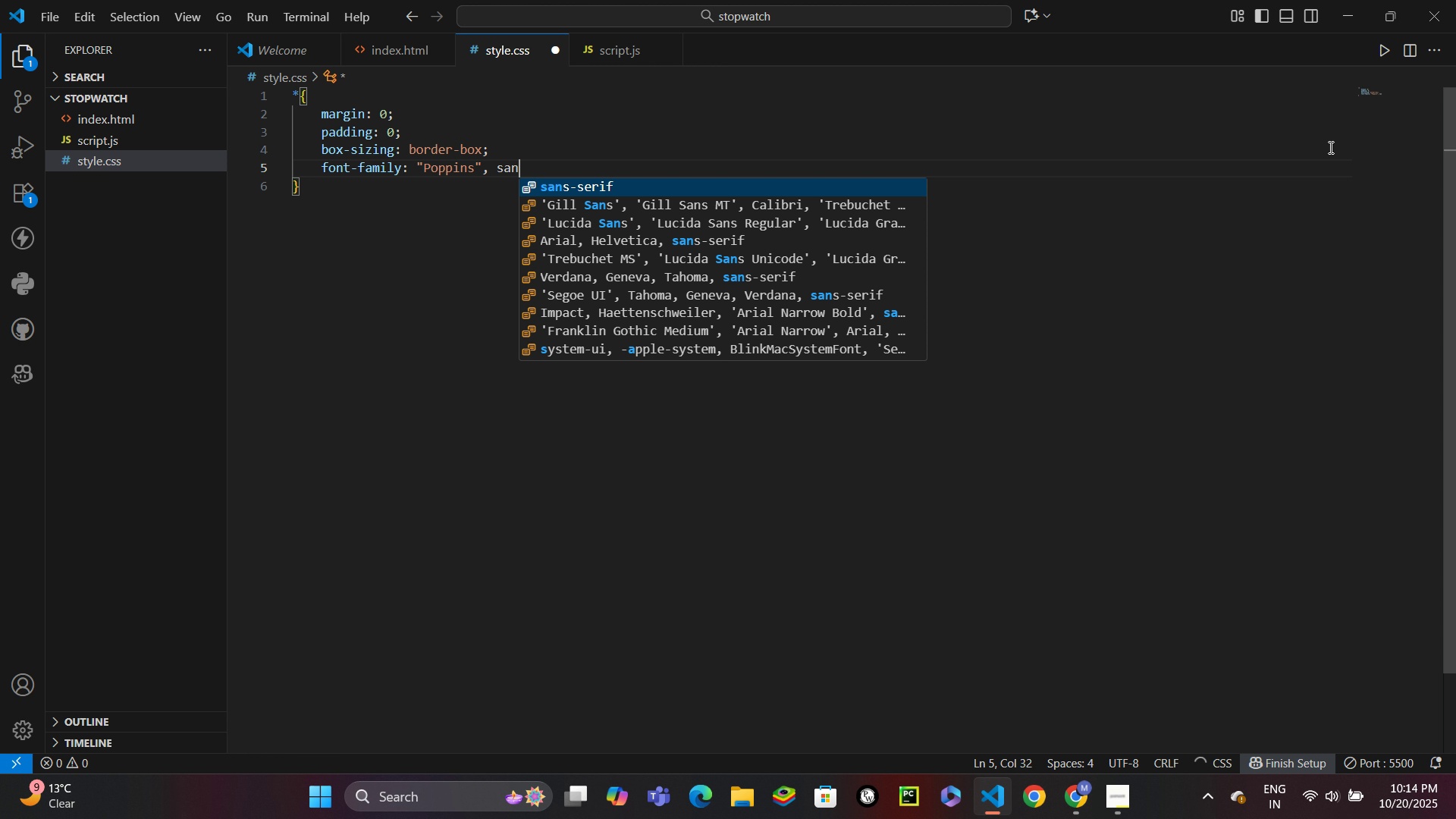 
key(Enter)
 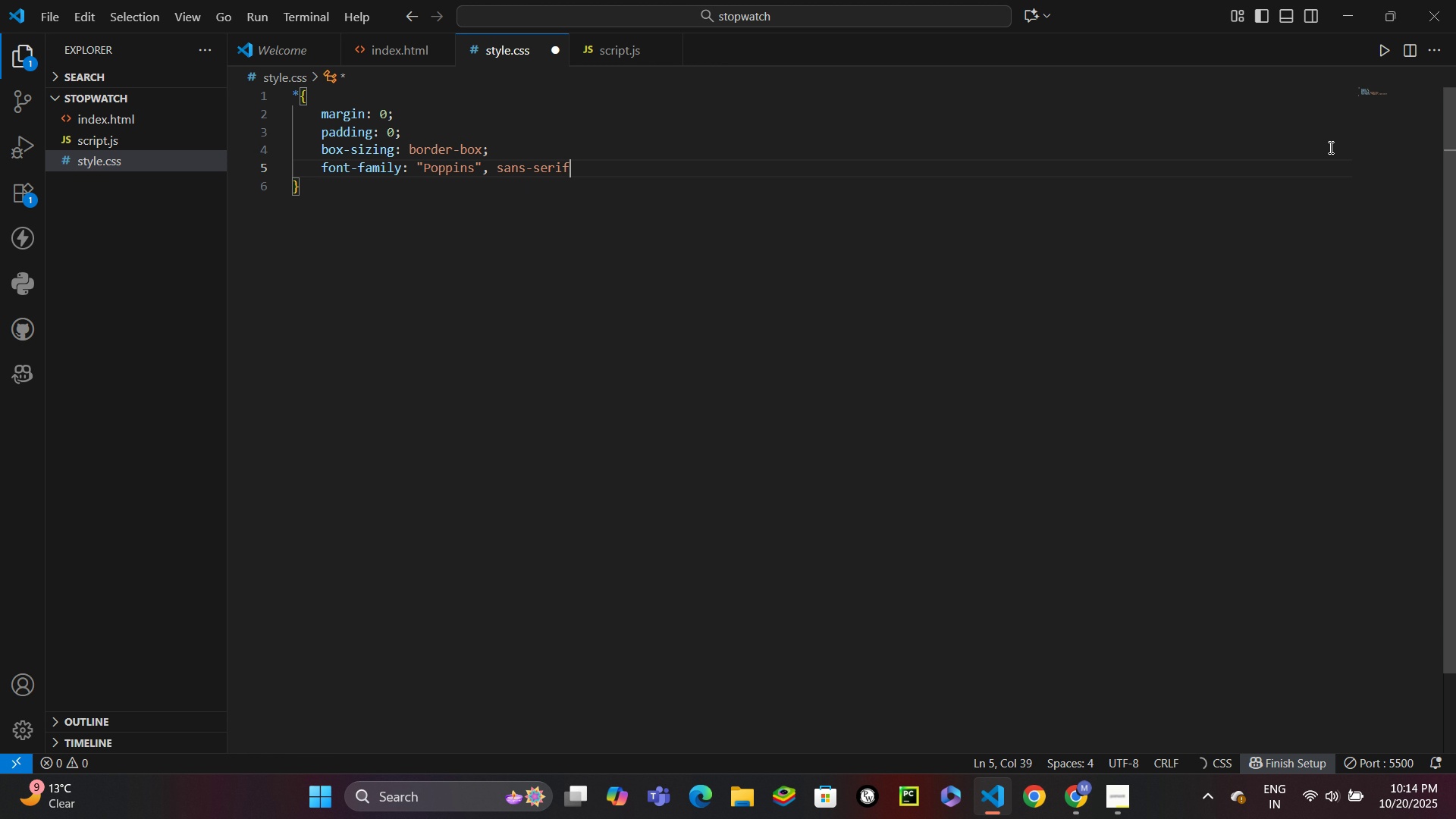 
key(Semicolon)
 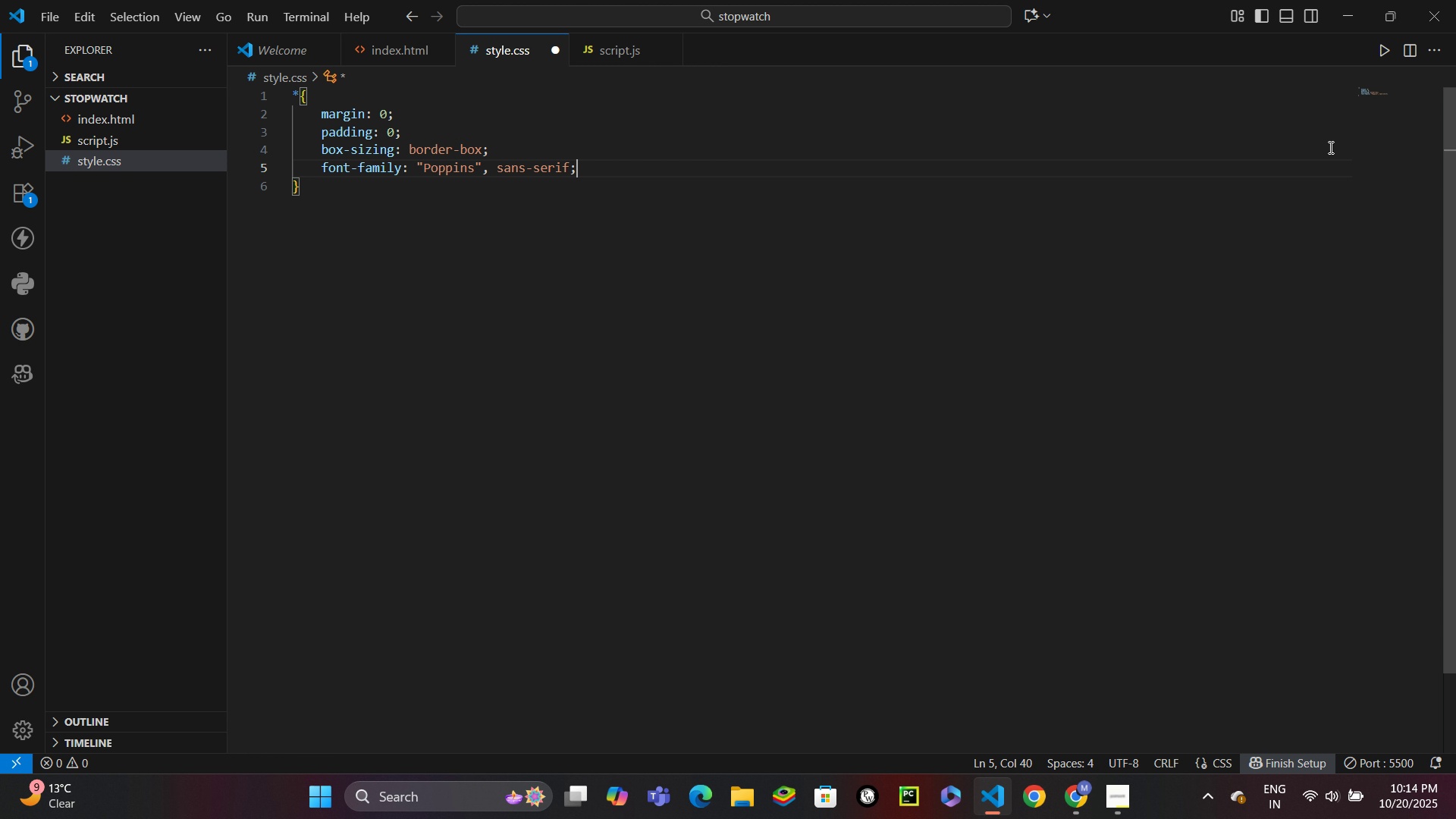 
wait(20.11)
 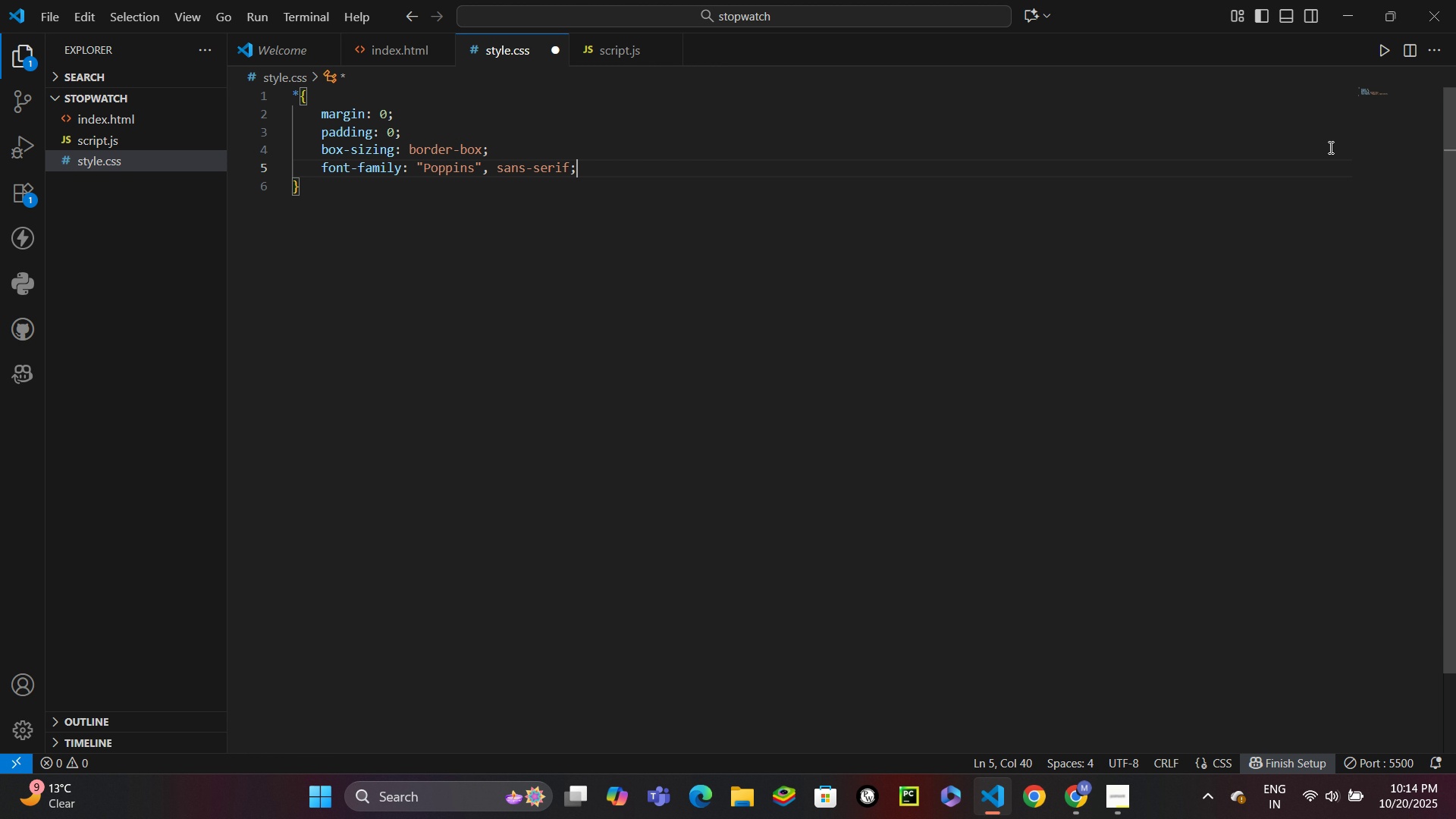 
key(ArrowDown)
 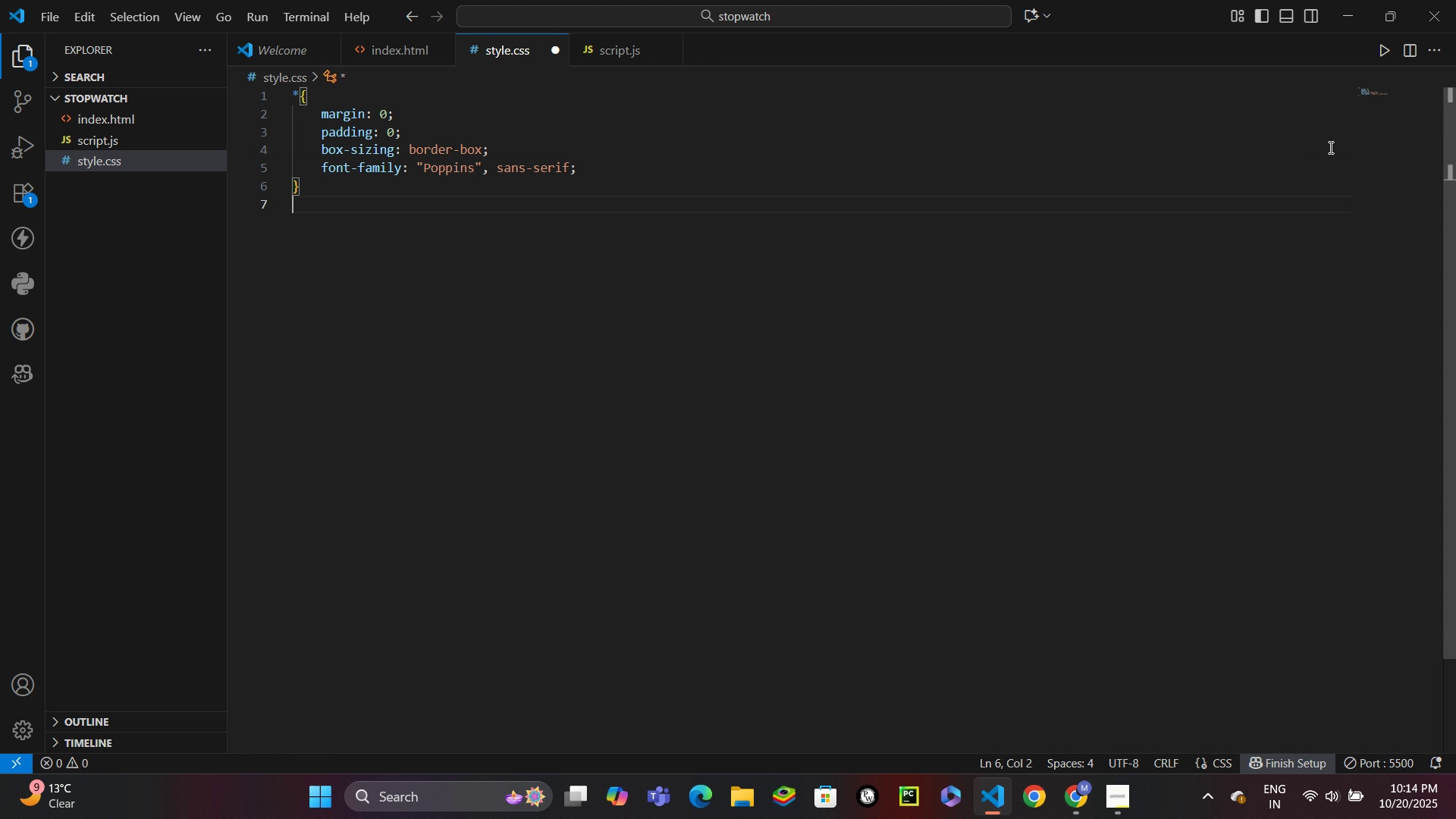 
key(Enter)
 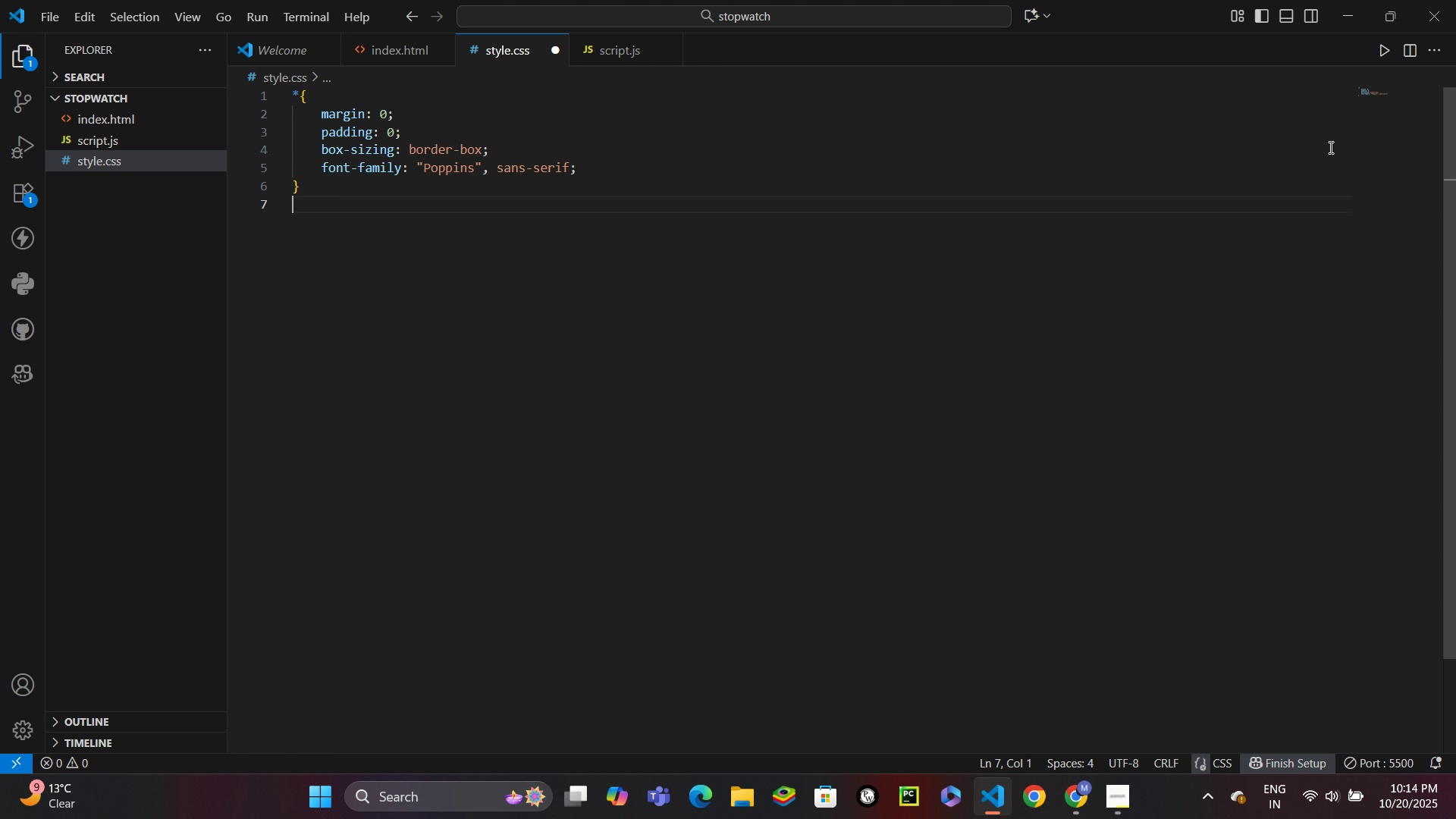 
type(body{)
 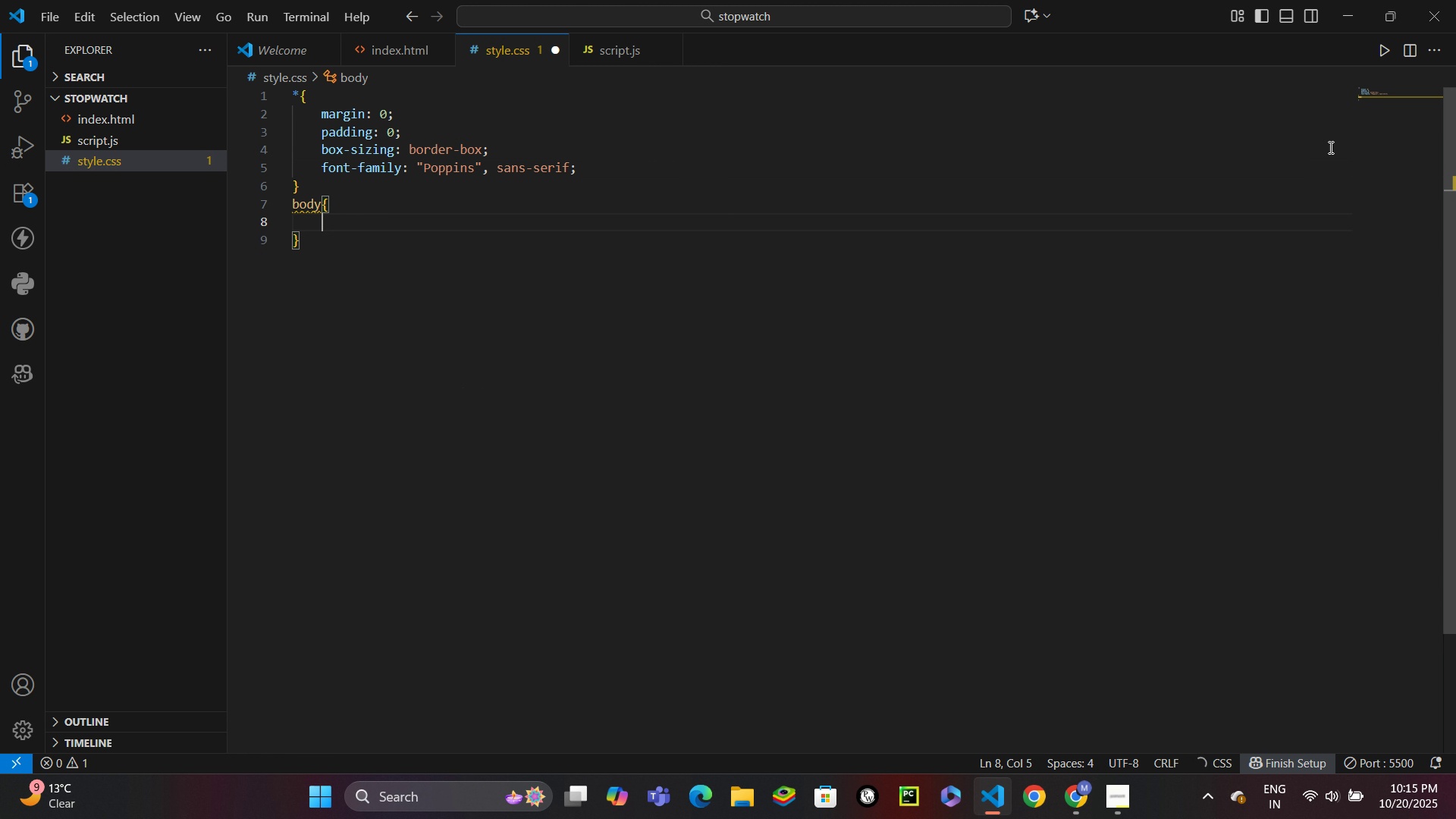 
 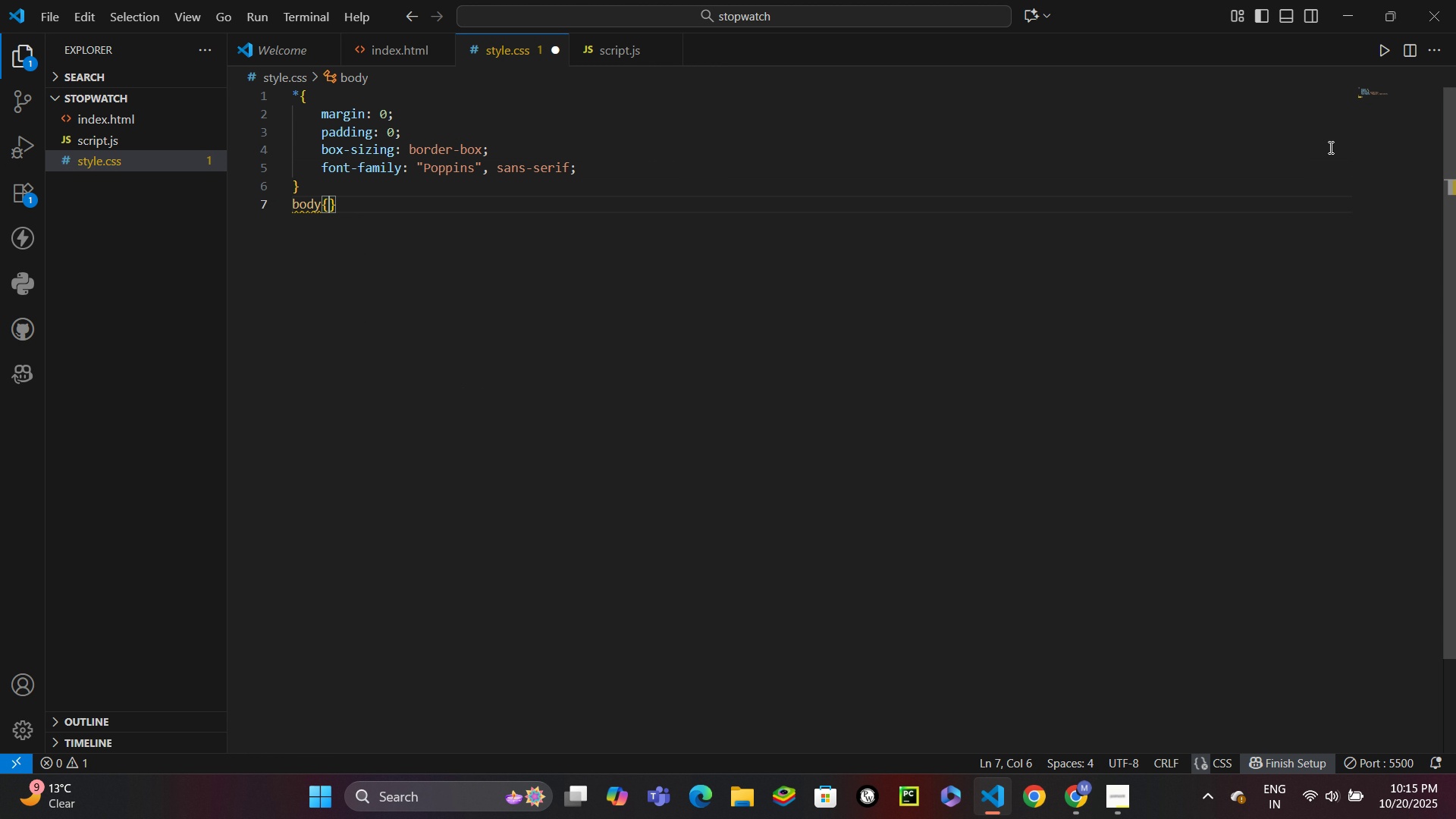 
key(Enter)
 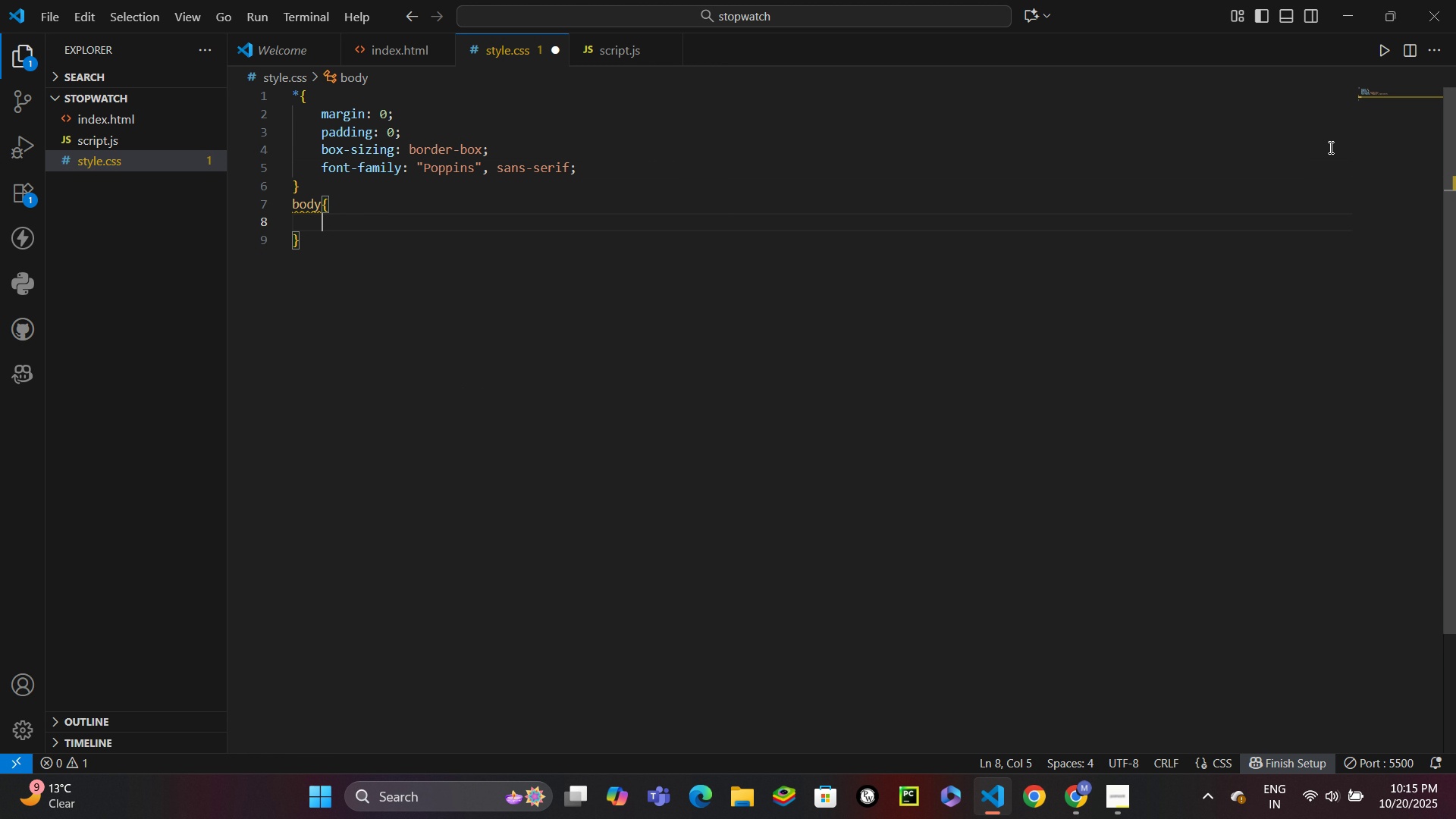 
type(background: linear-gradient(135deg, #)
 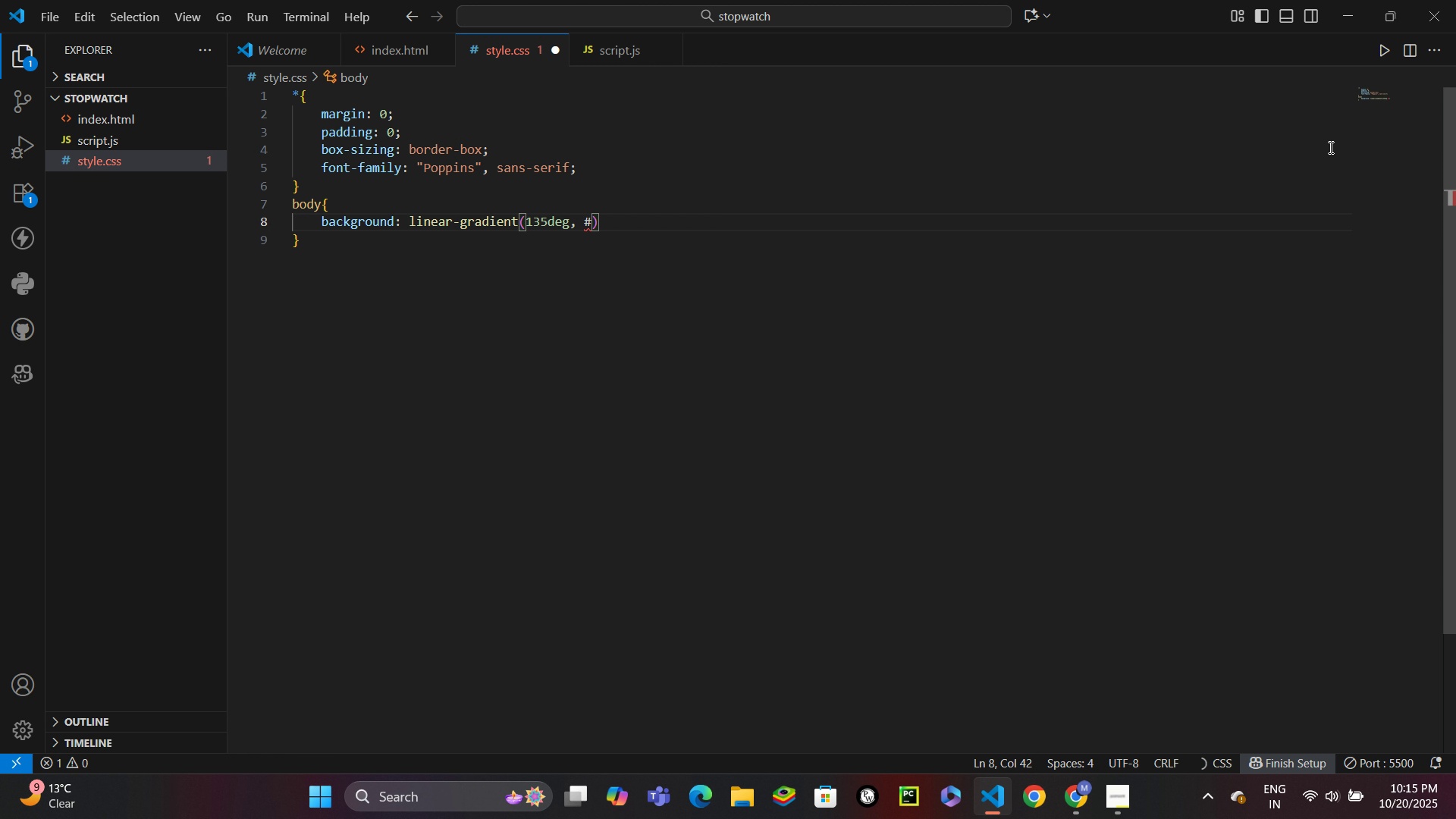 
type(4facfe, #00f2fe)
 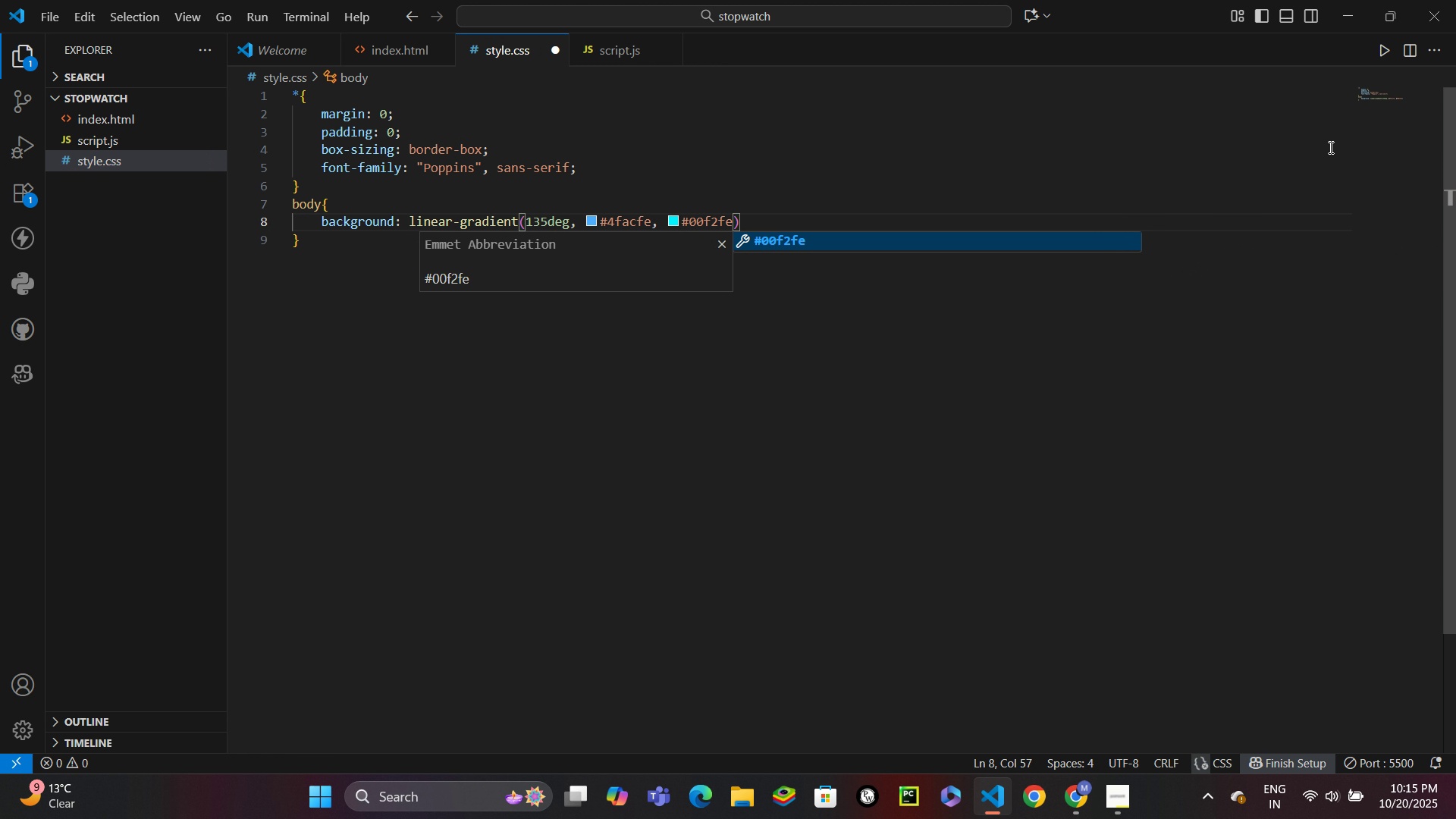 
key(ArrowRight)
 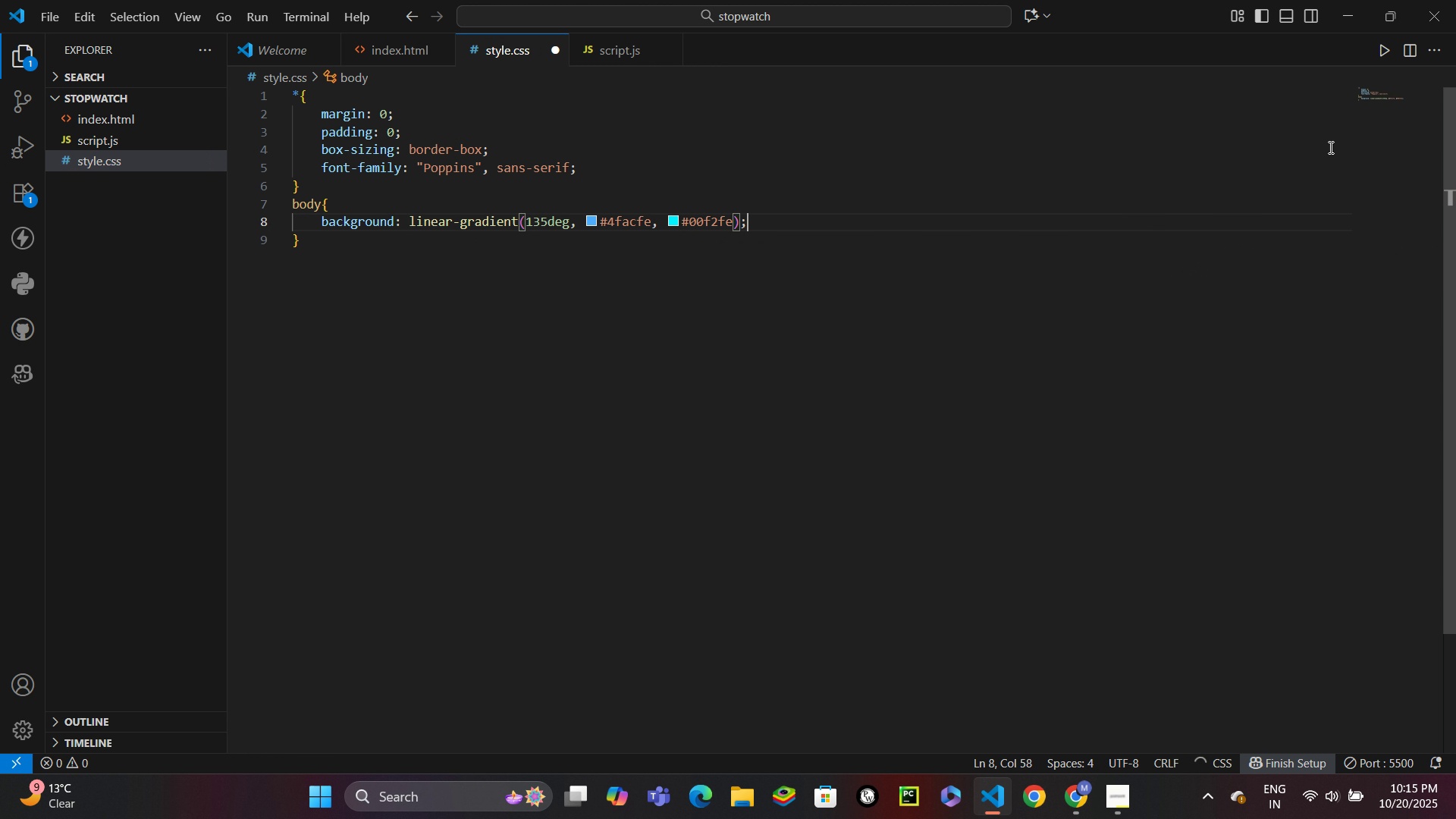 
key(Semicolon)
 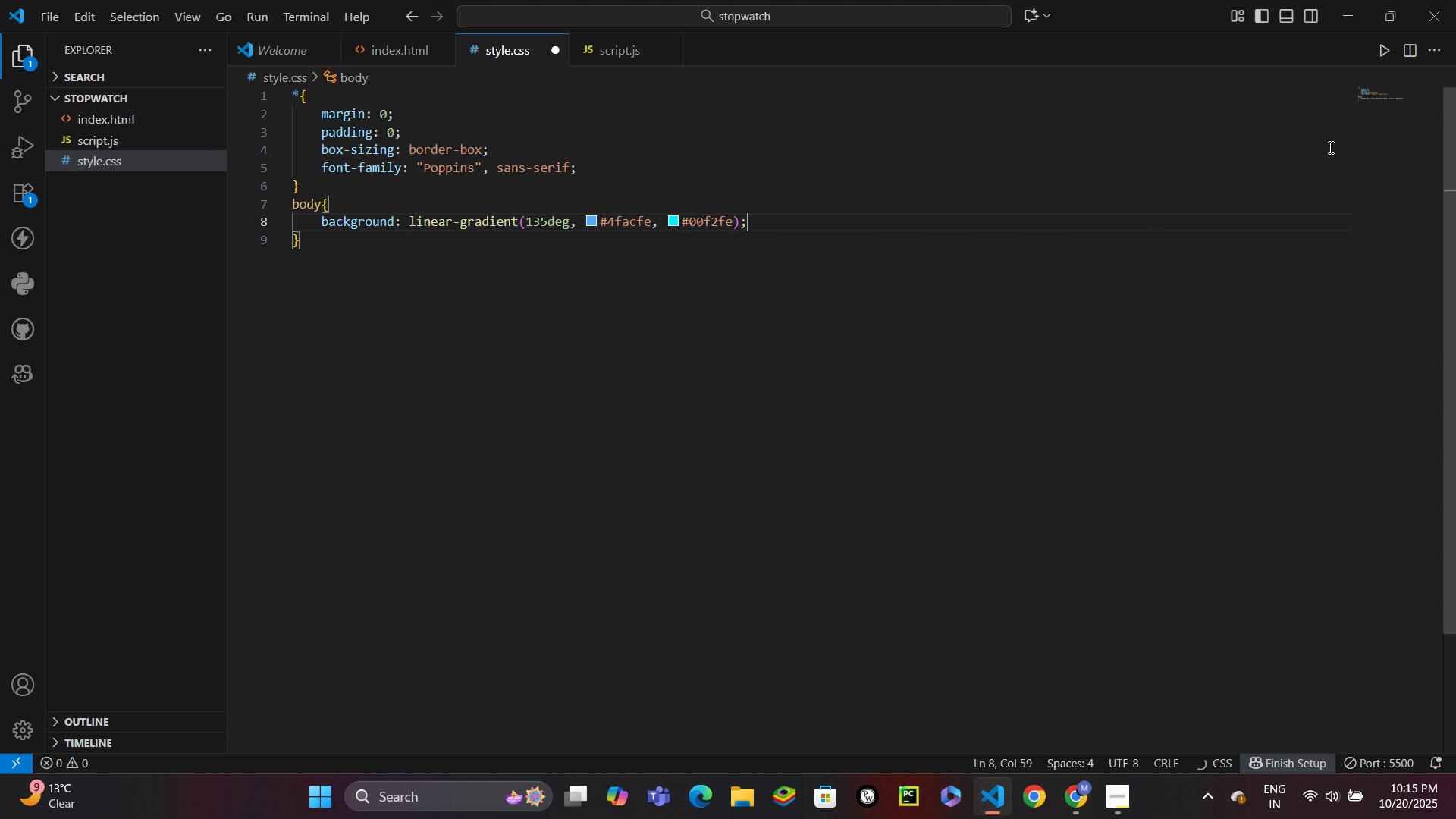 
key(Enter)
 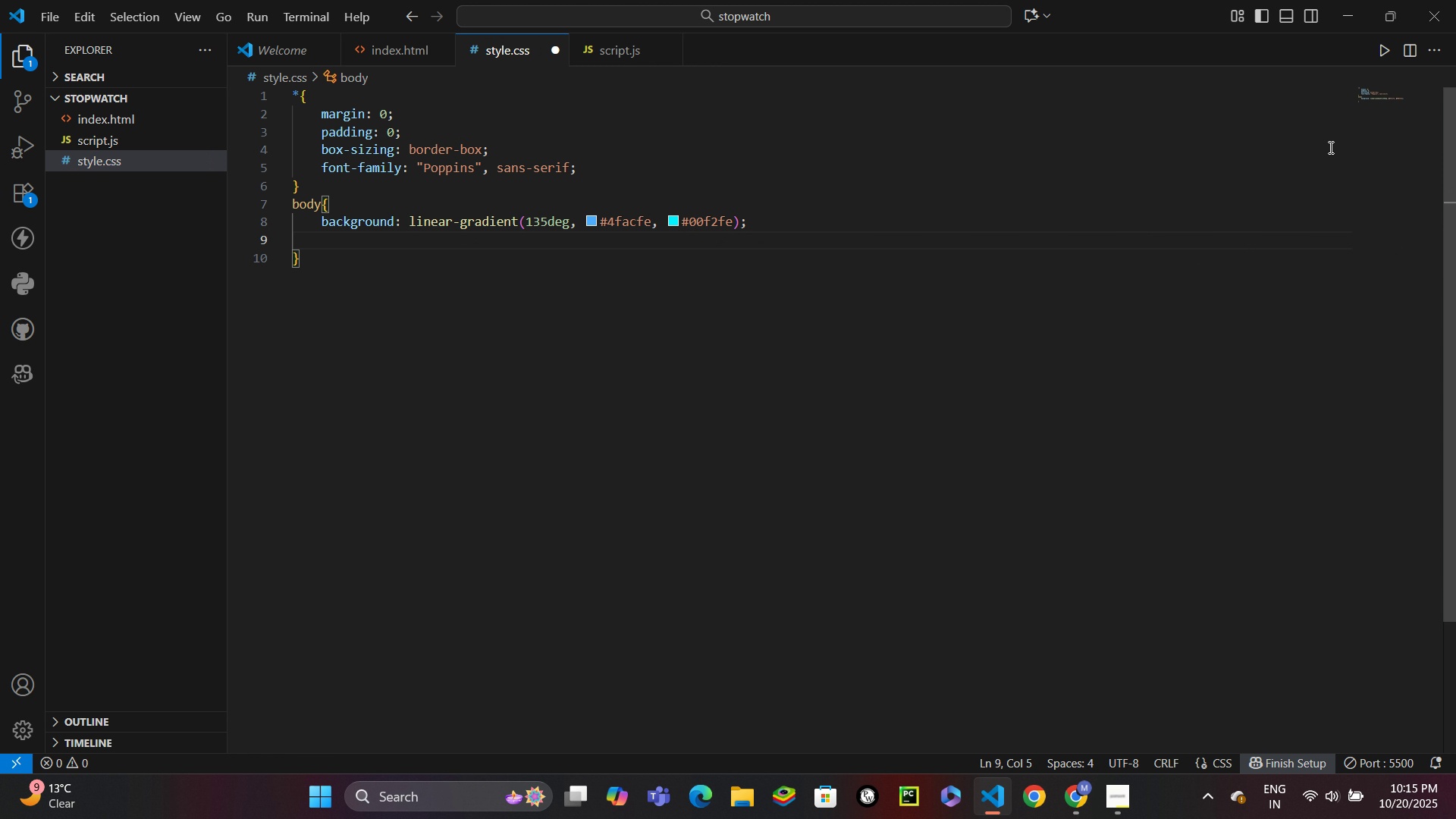 
type(min-height: 100vh;)
 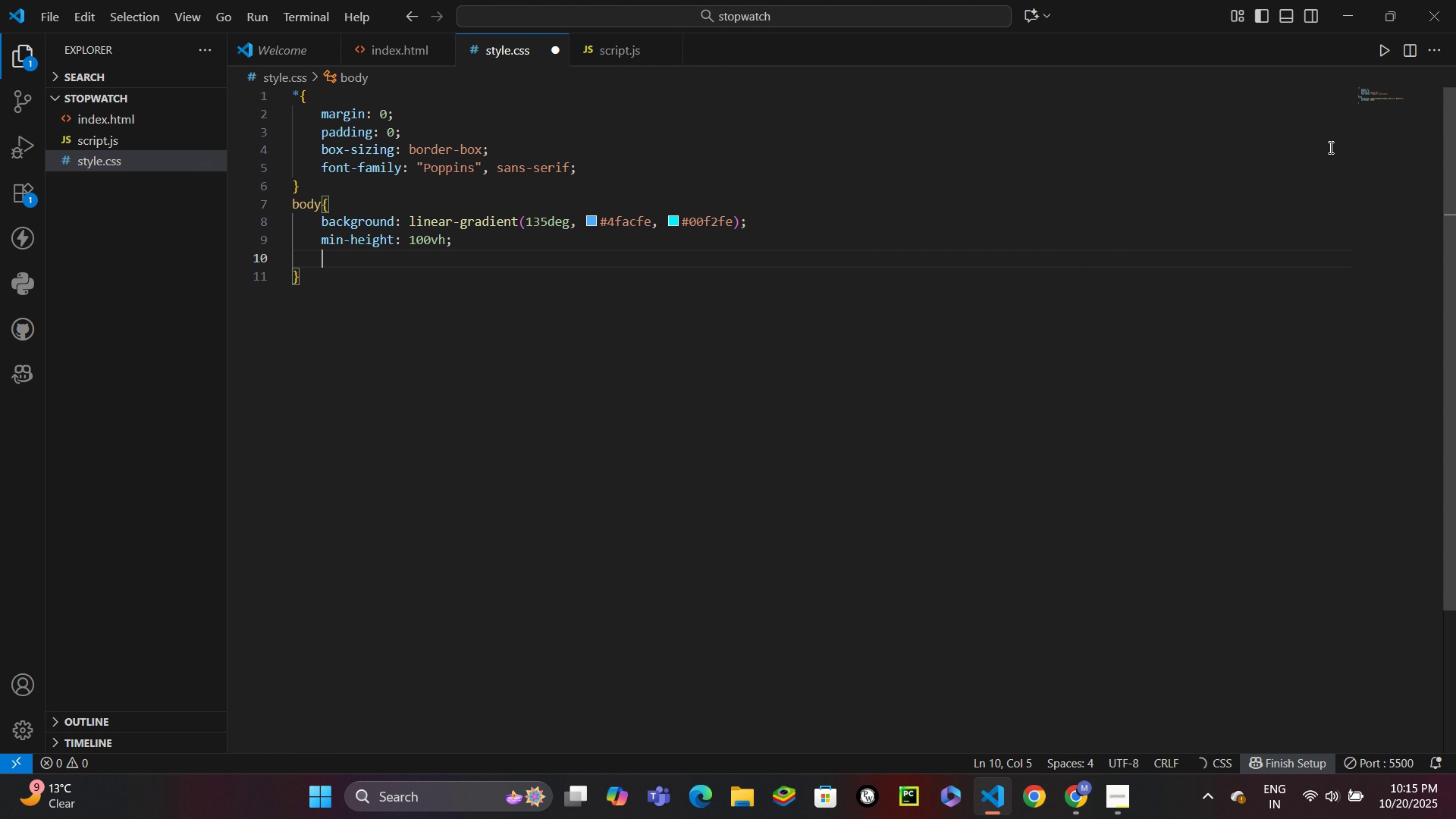 
 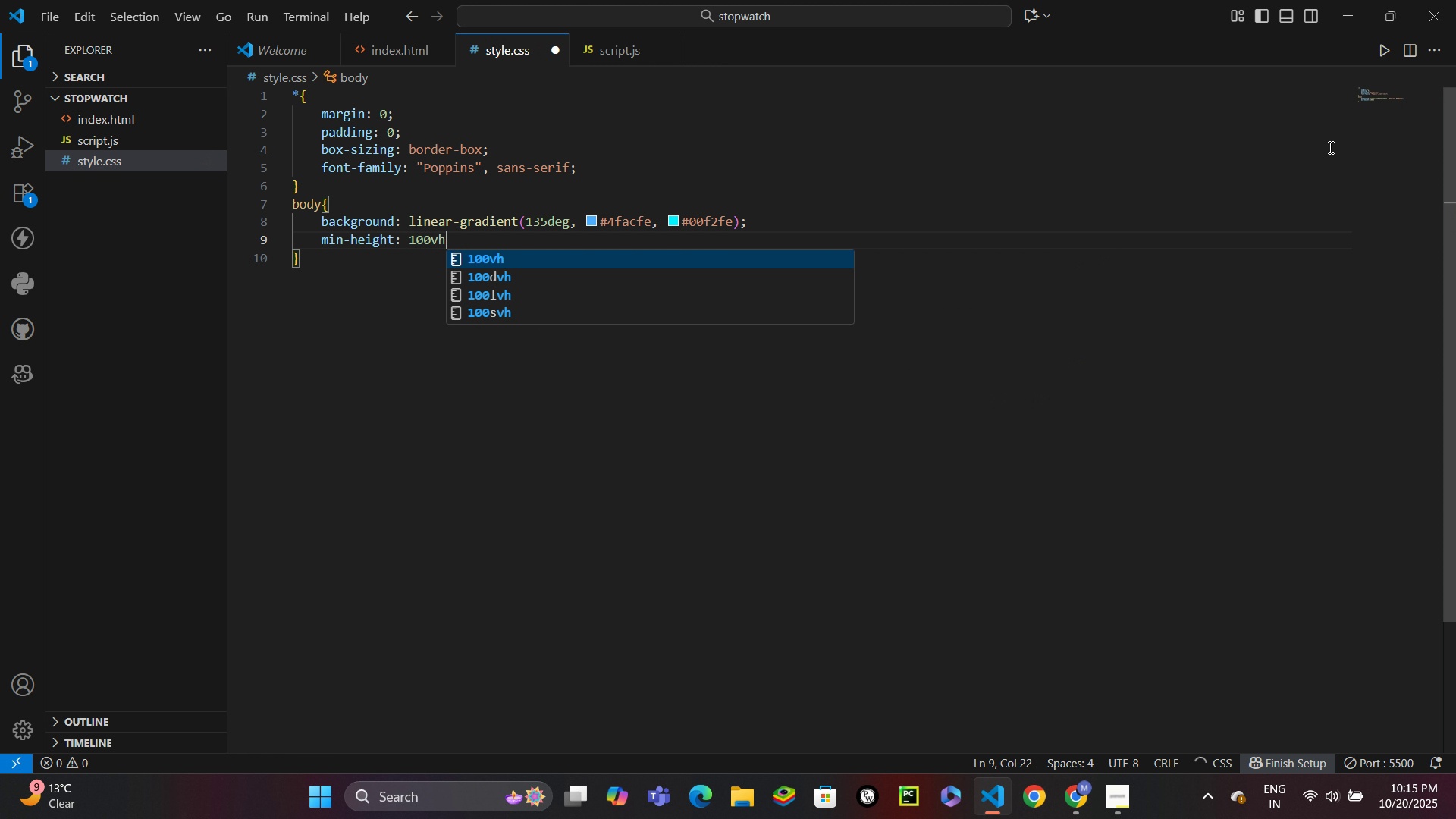 
key(Enter)
 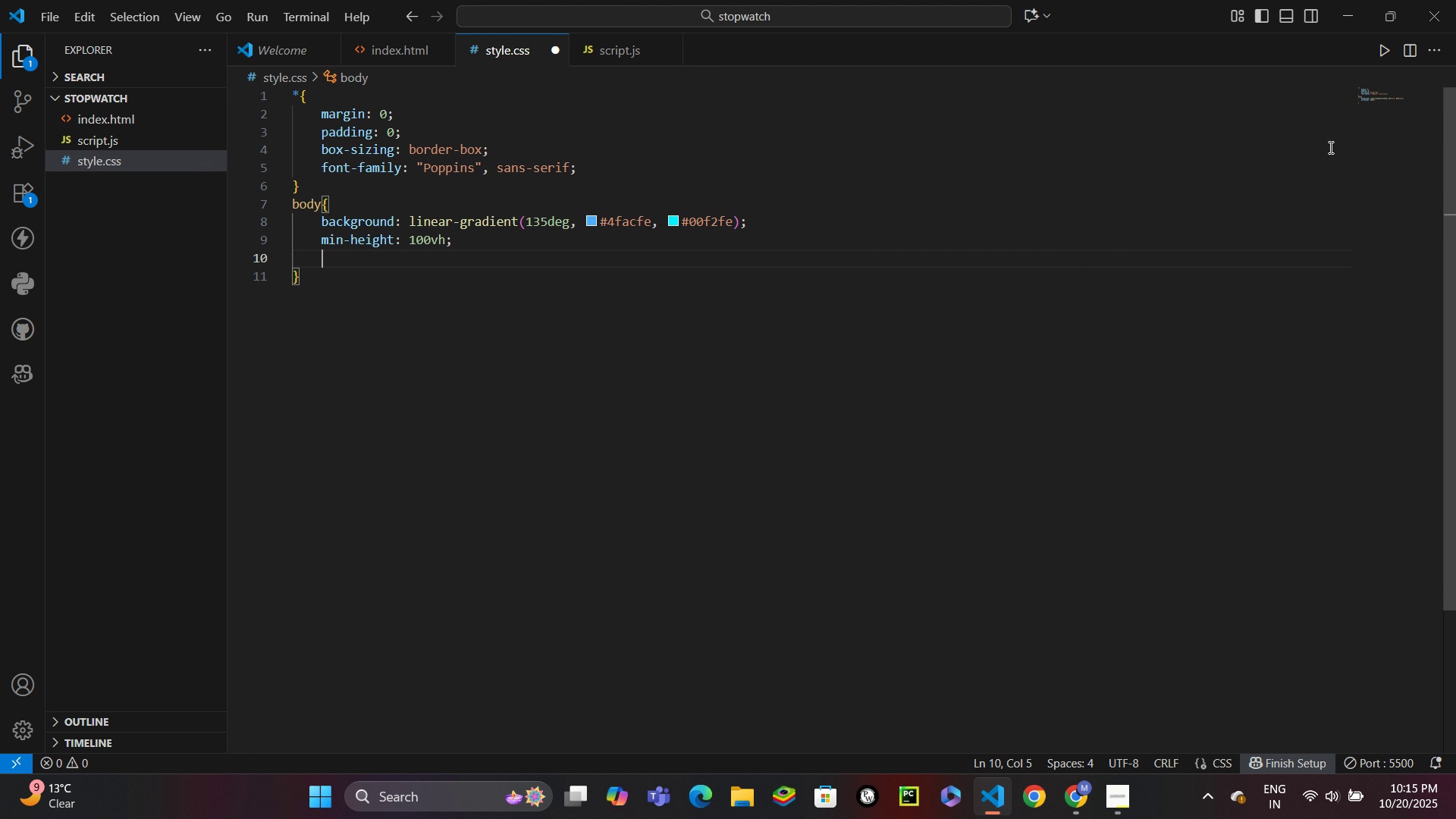 
type(display: flex;)
 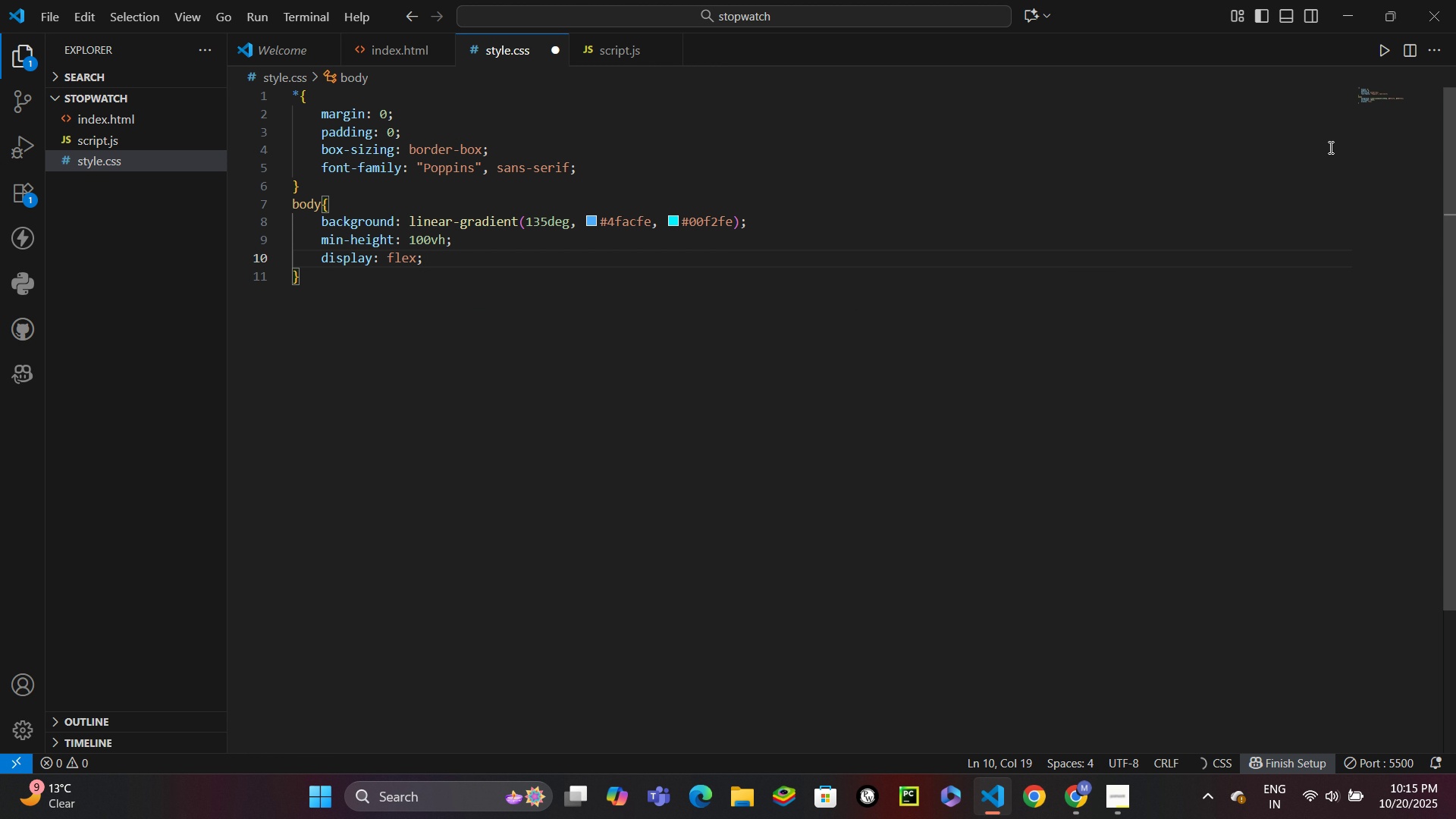 
key(Enter)
 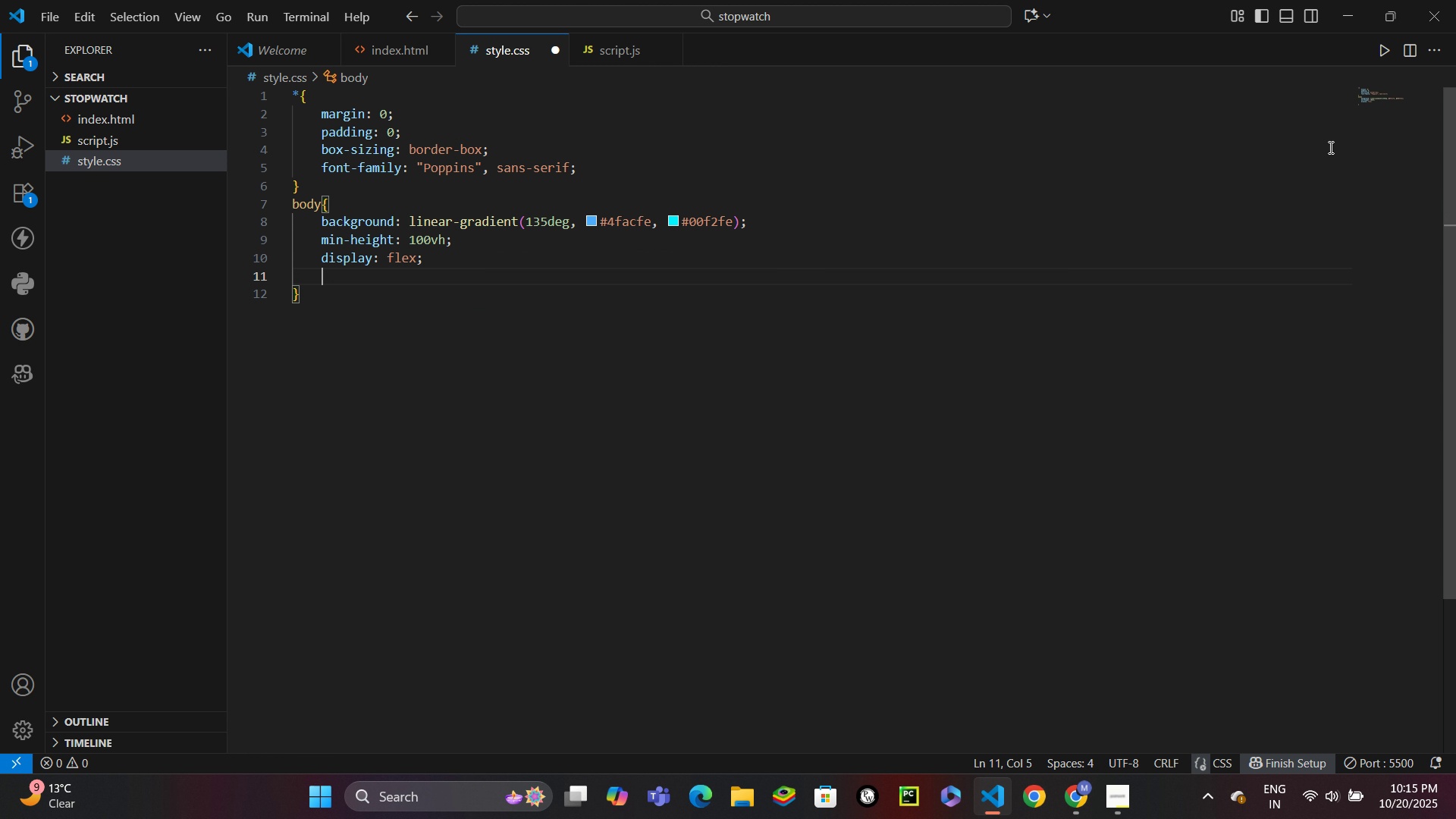 
type(justify-content: center;)
 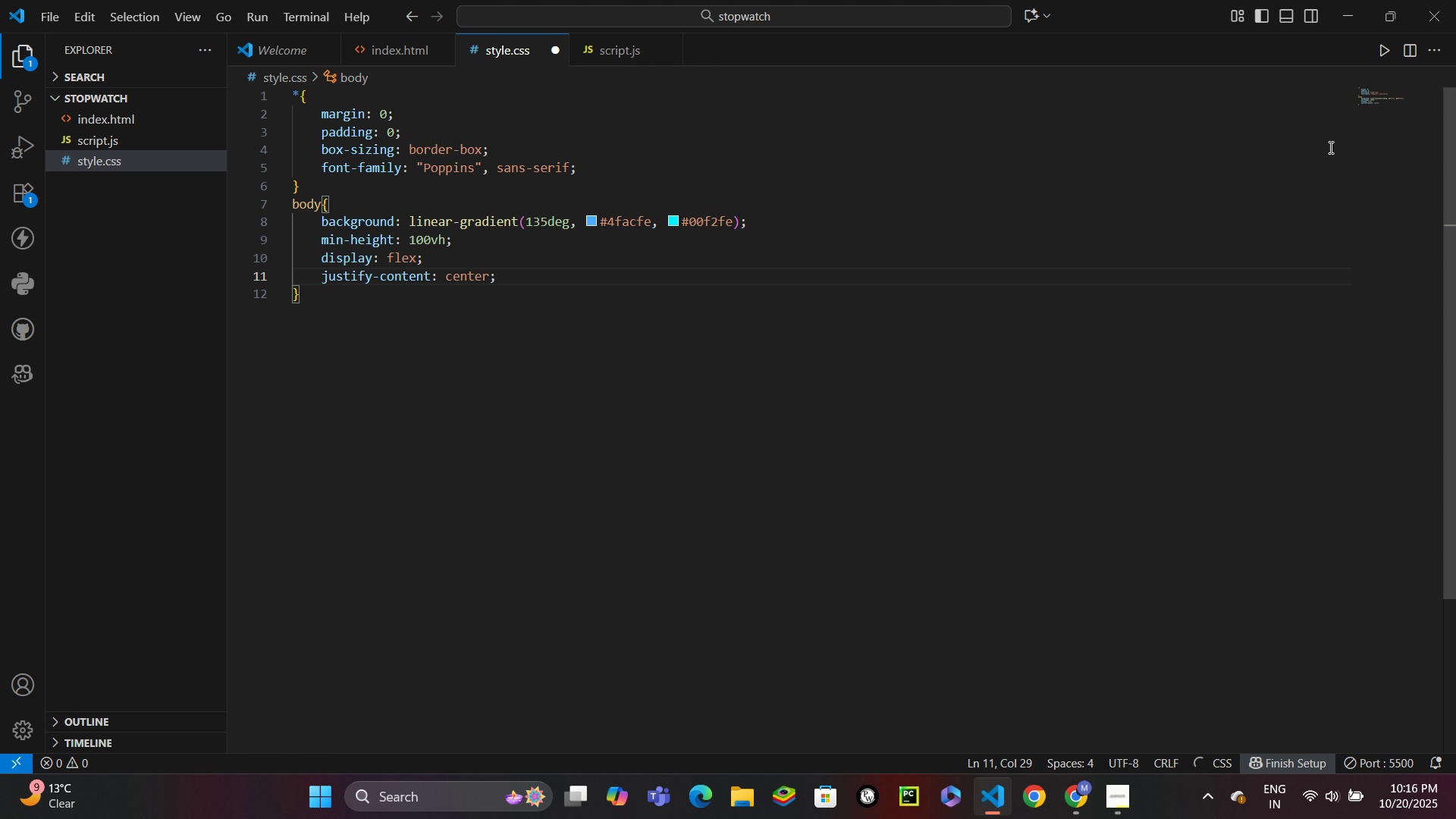 
key(Enter)
 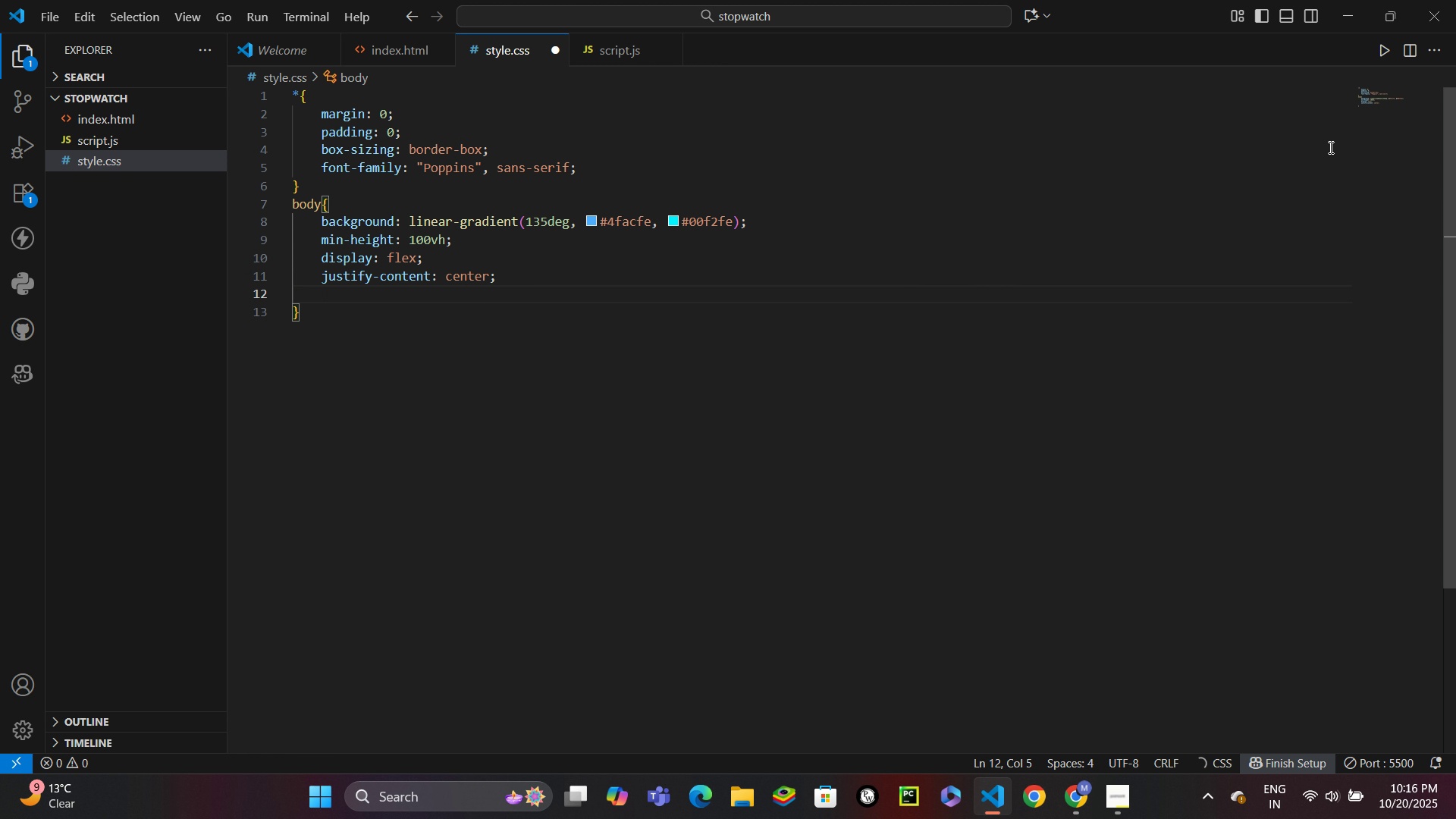 
type(align0i)
key(Backspace)
key(Backspace)
type(-item: center;)
 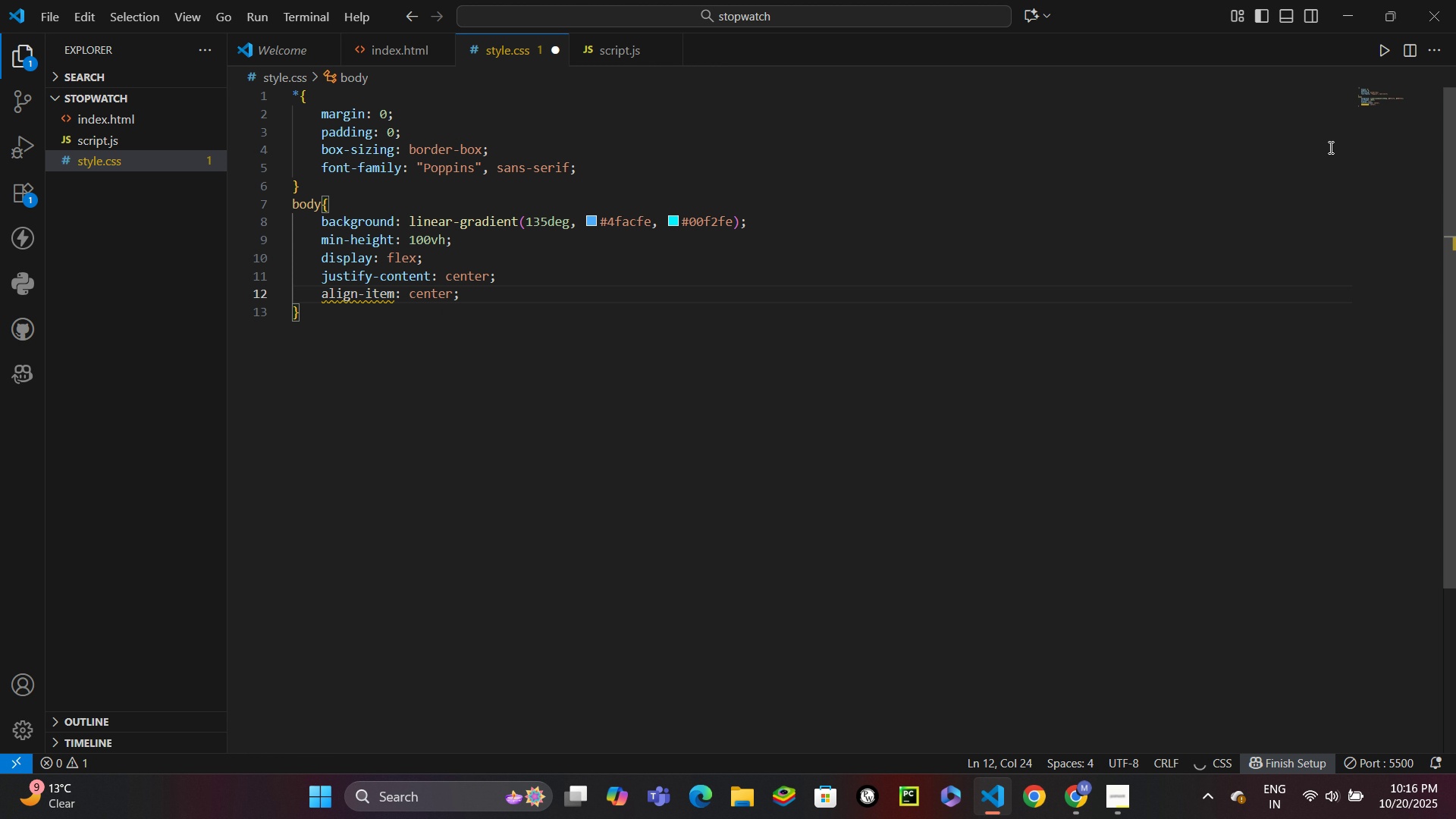 
wait(10.55)
 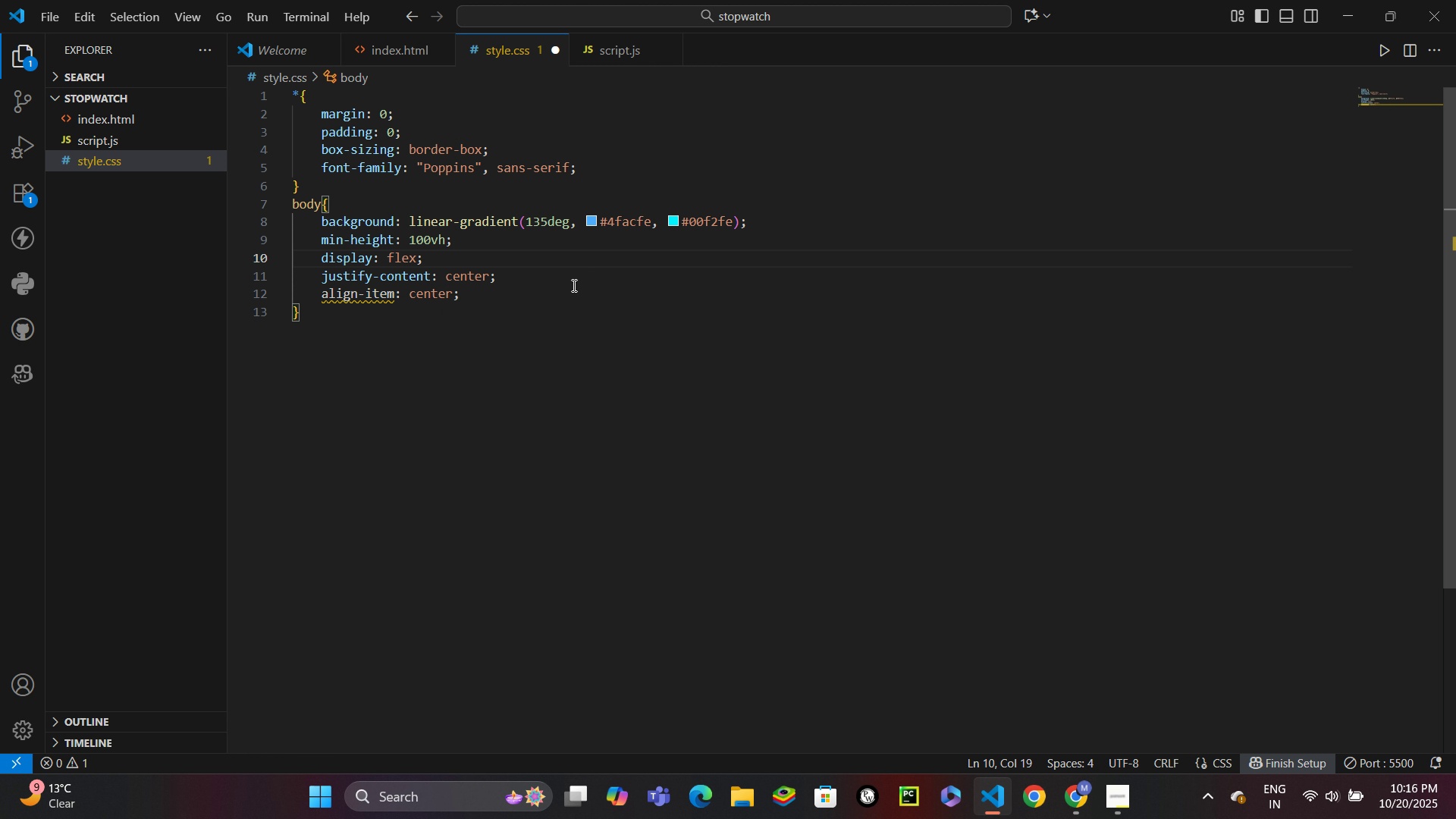 
left_click([397, 295])
 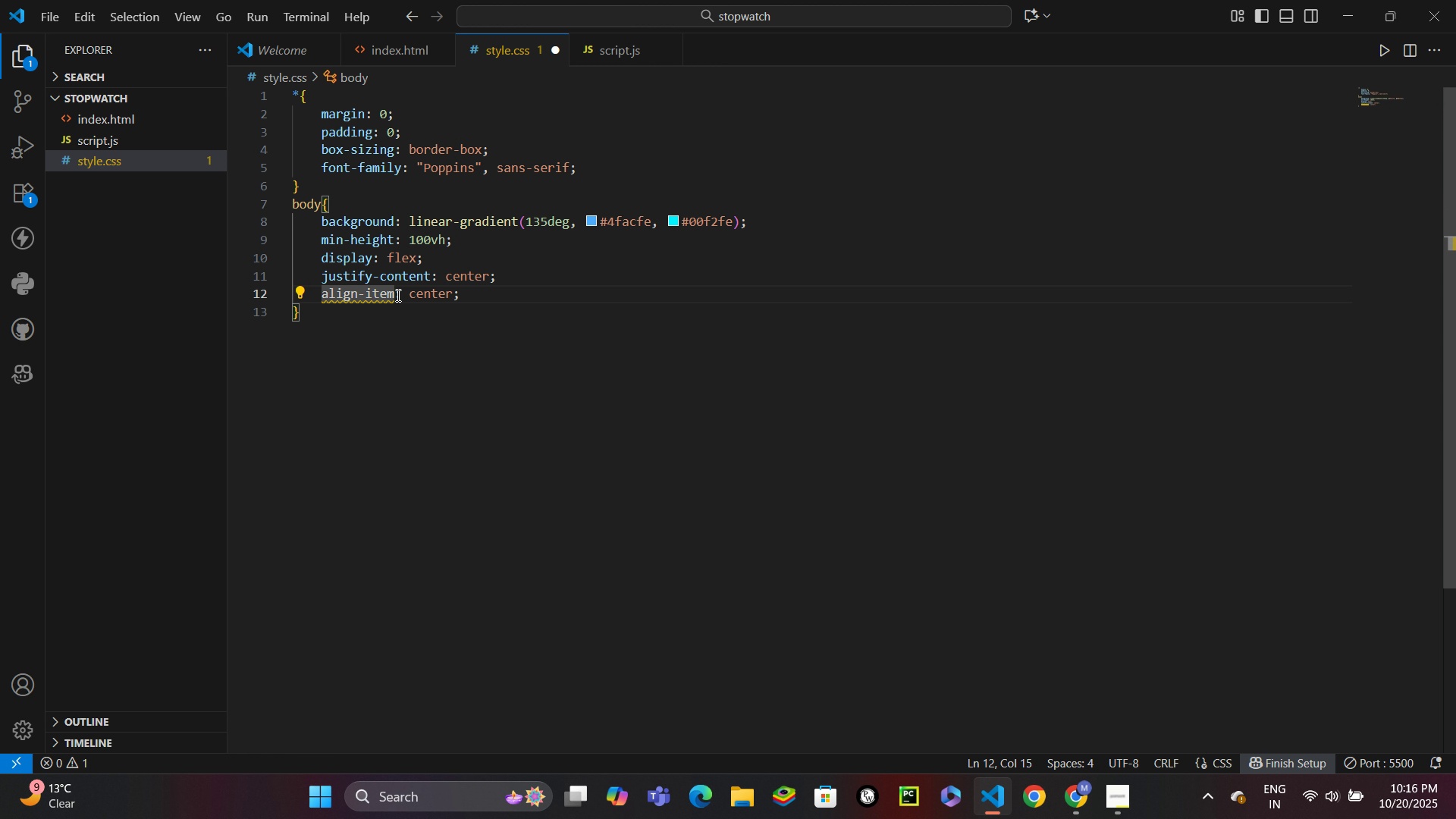 
key(S)
 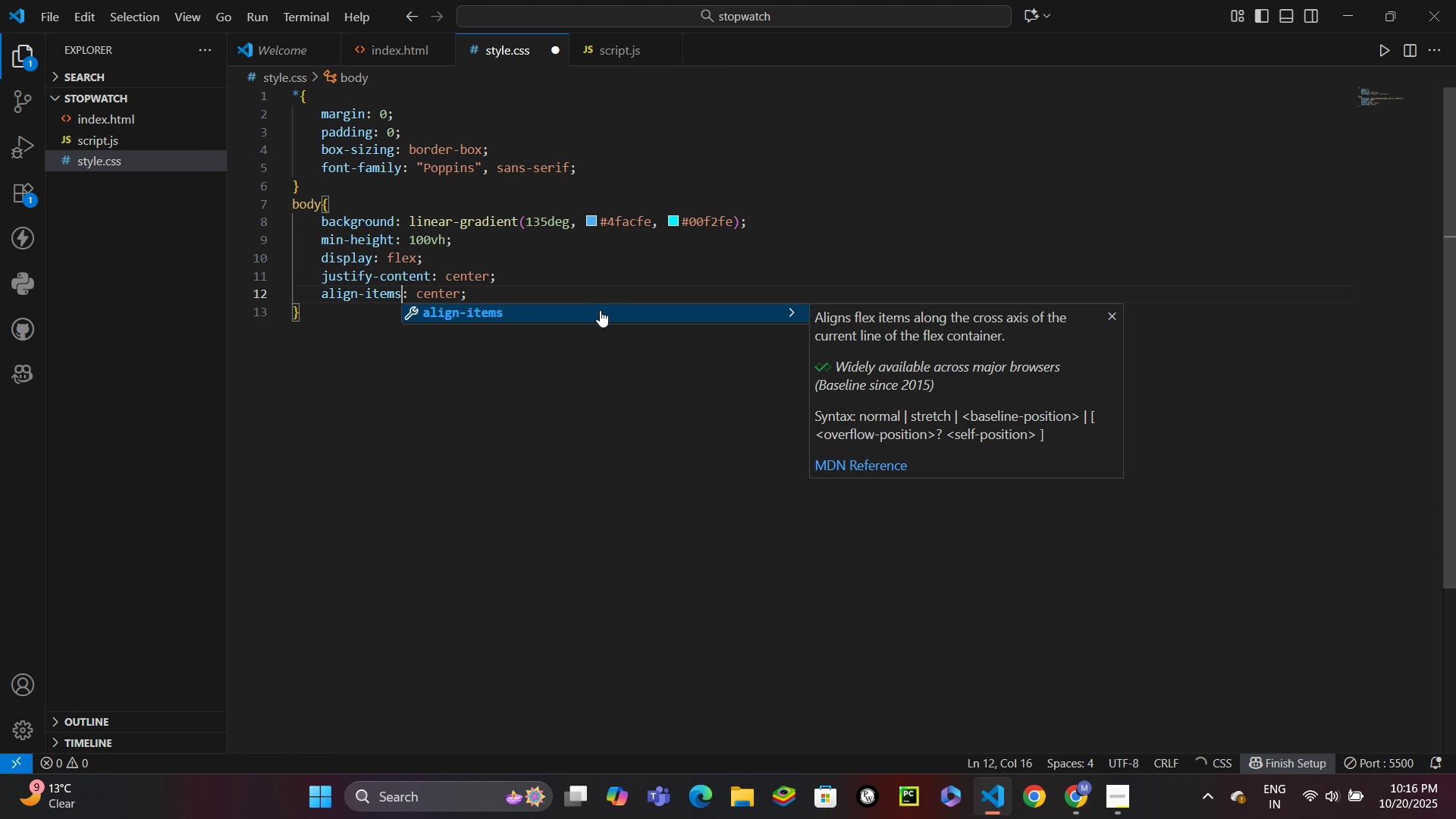 
key(Control+S)
 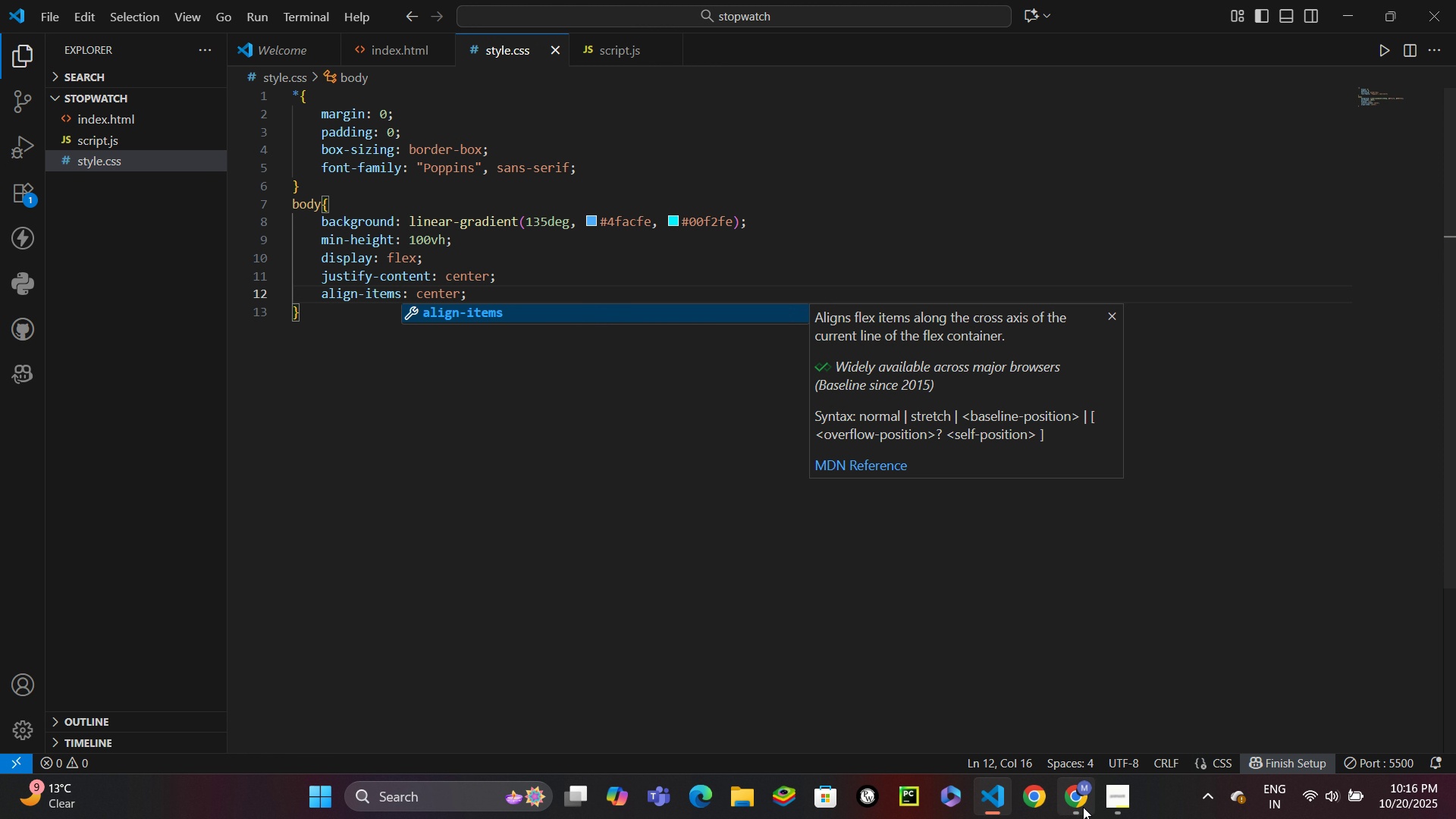 
left_click([1083, 807])
 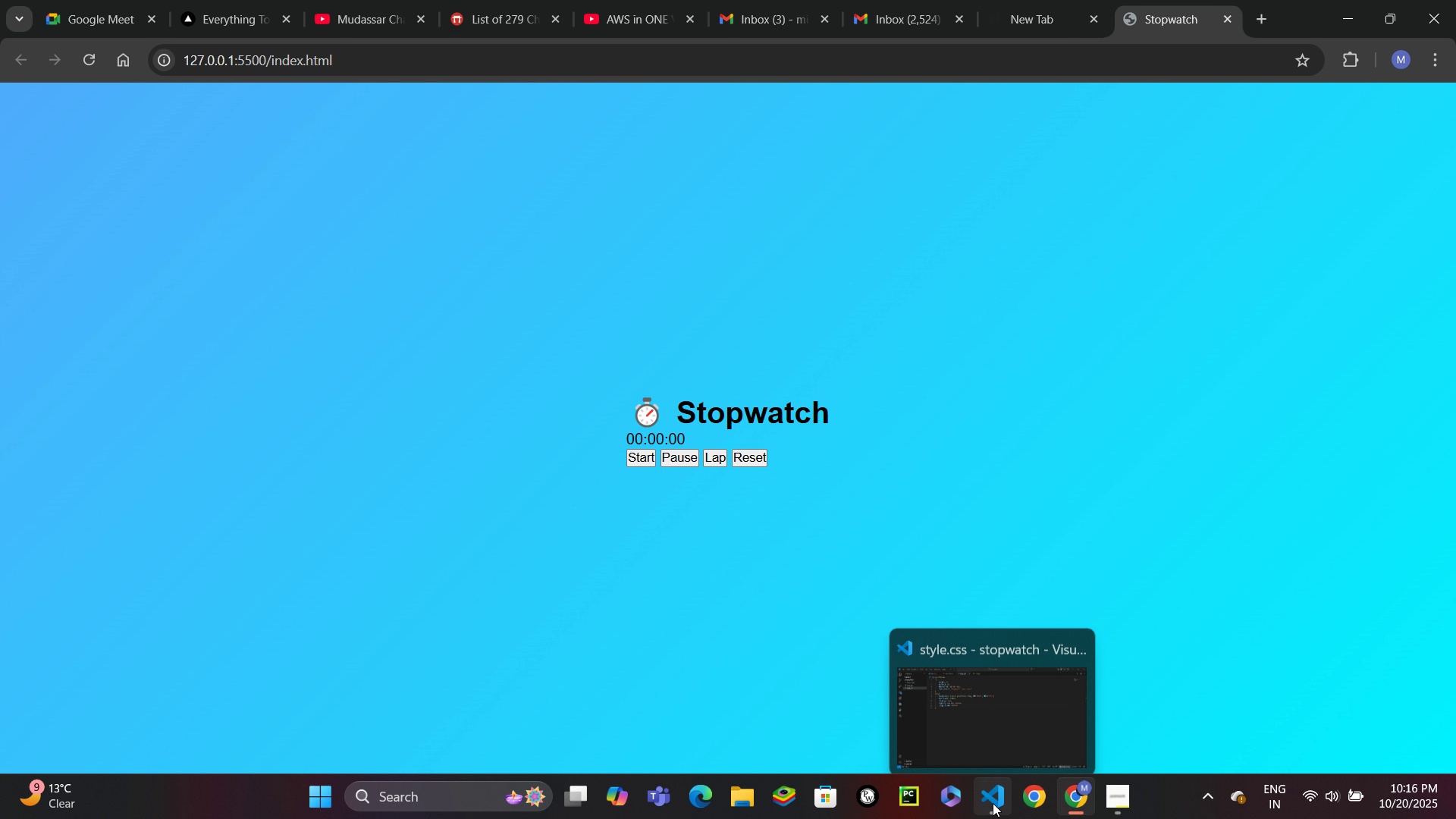 
left_click([993, 803])
 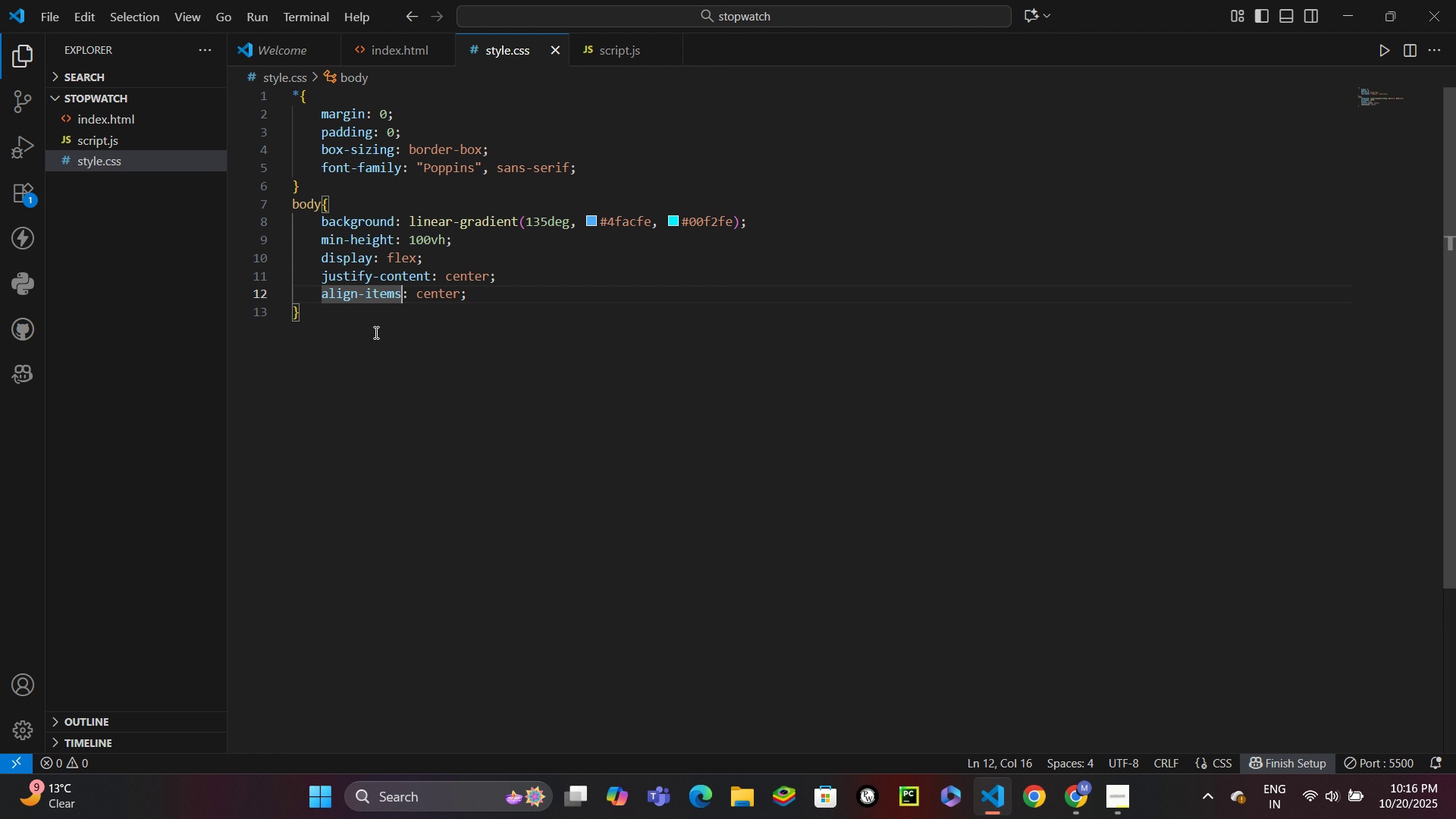 
left_click([375, 332])
 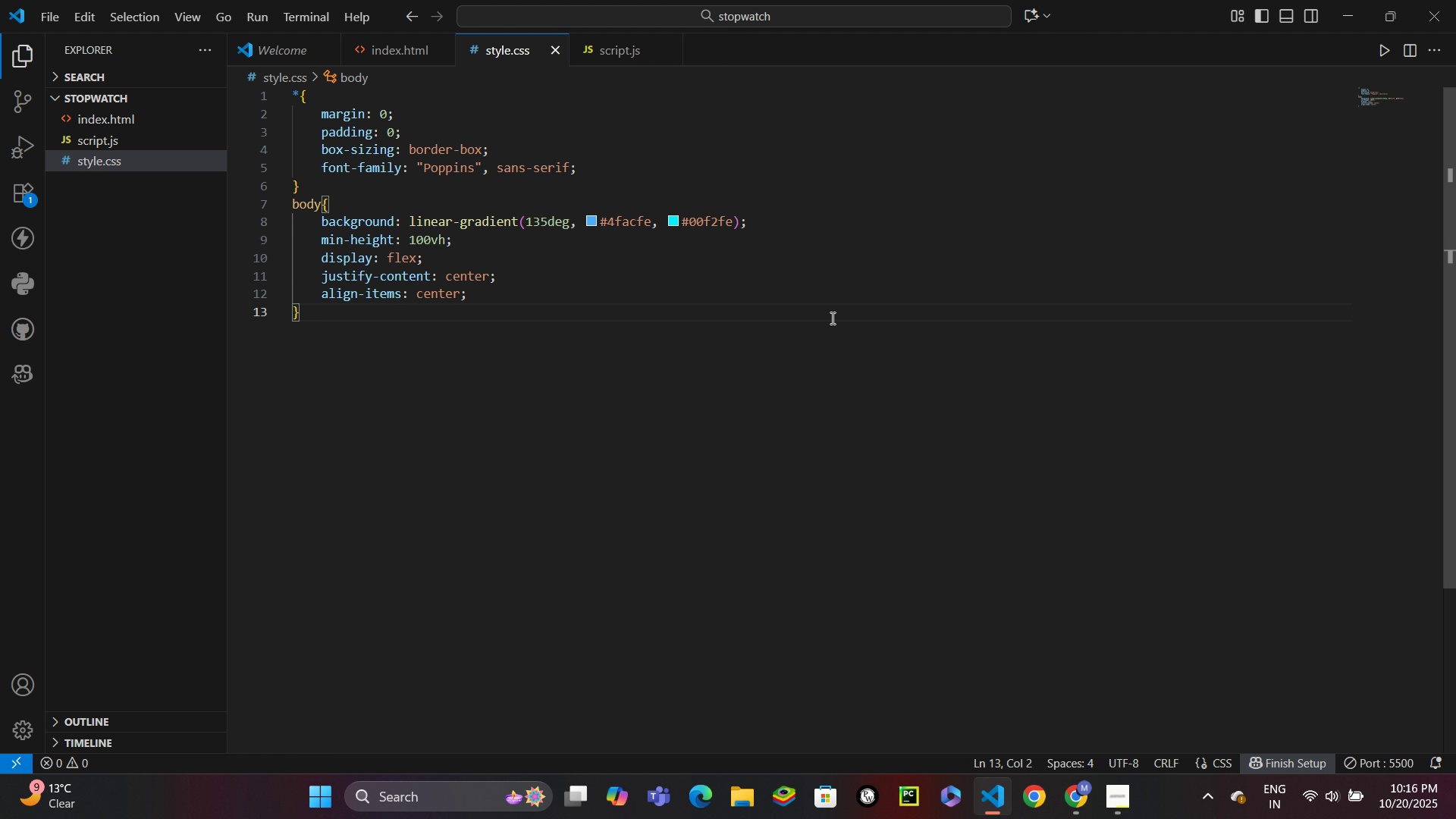 
key(Enter)
 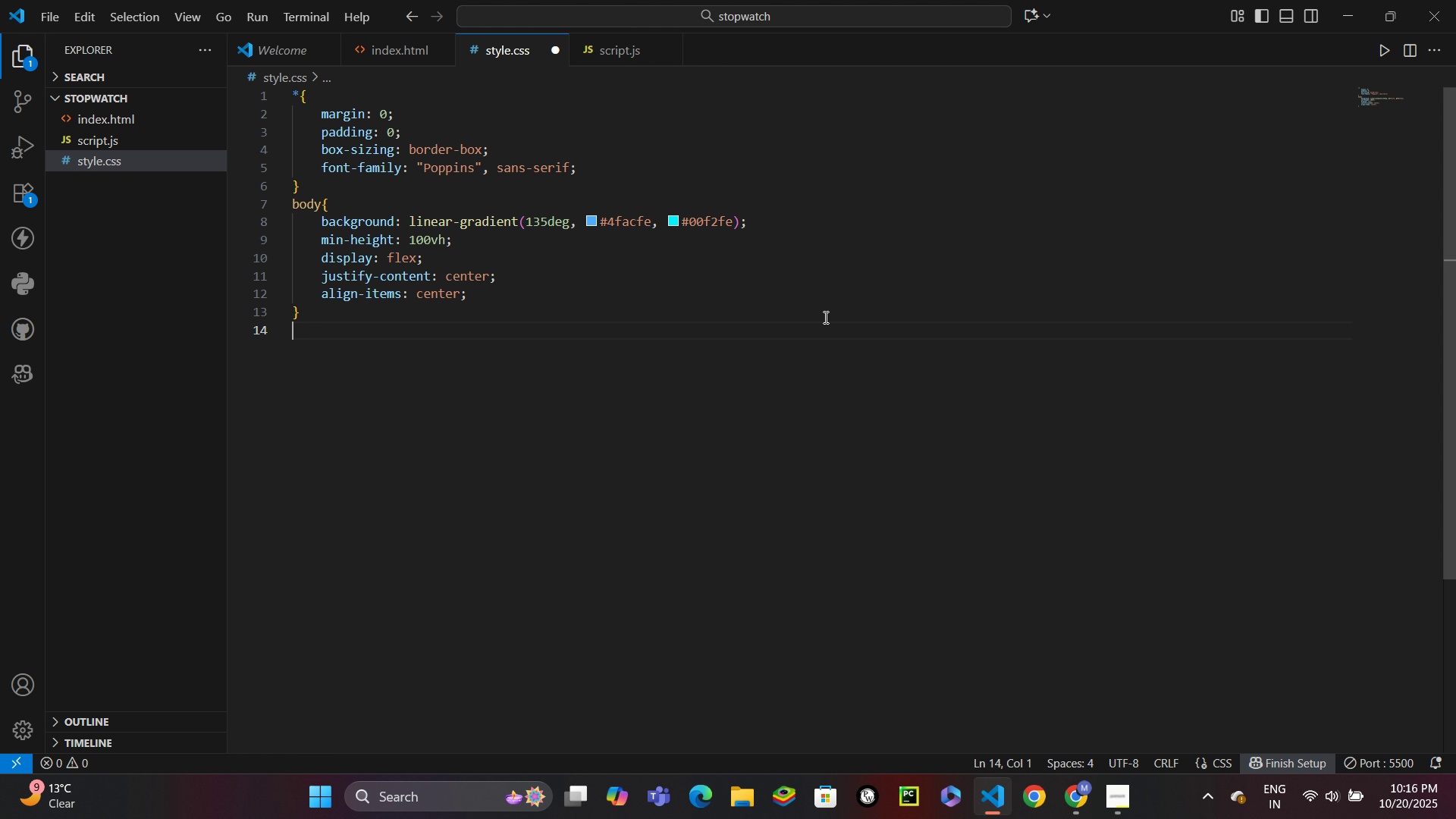 
wait(8.75)
 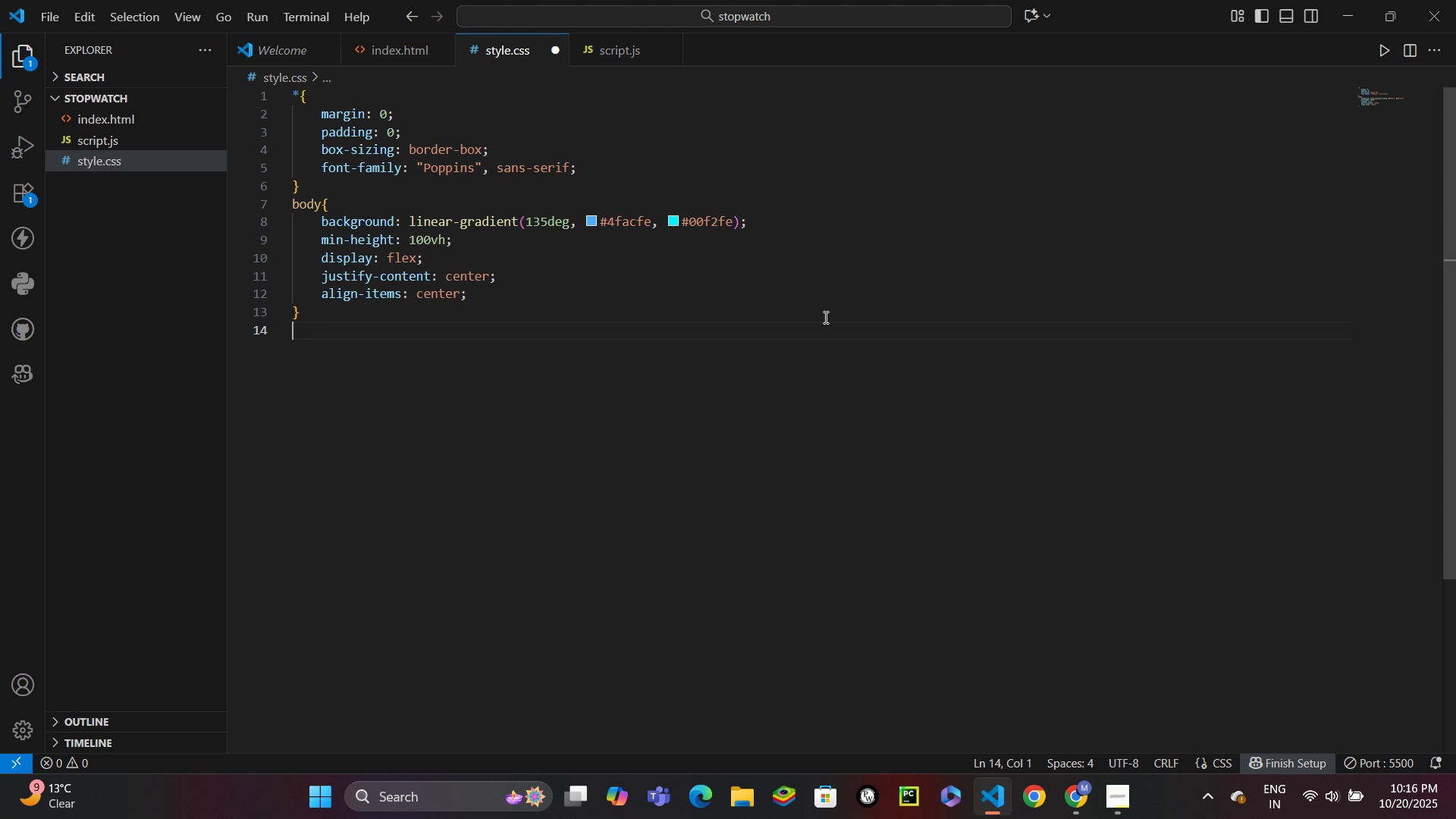 
type(.container)
 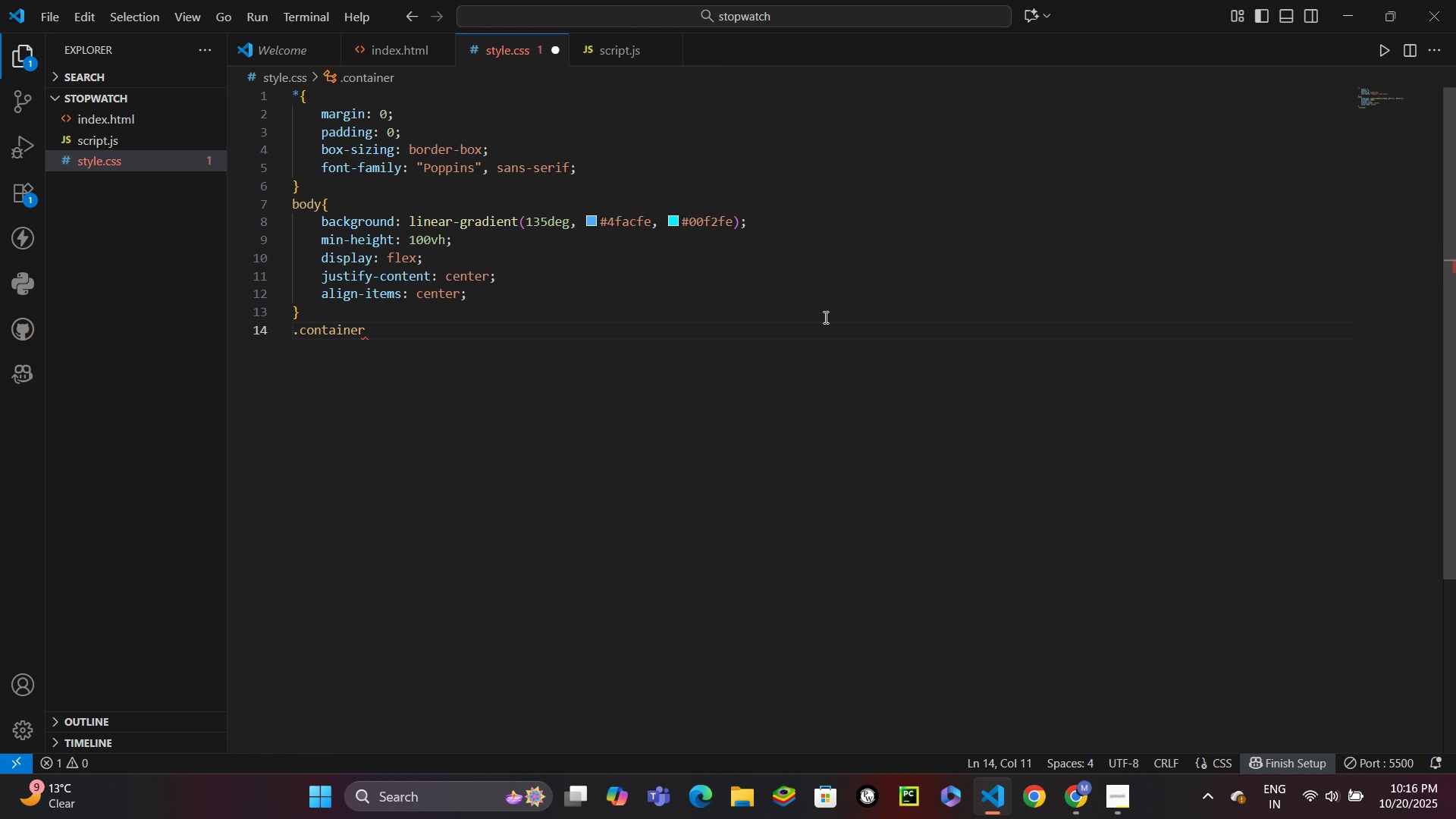 
key(Shift+BracketLeft)
 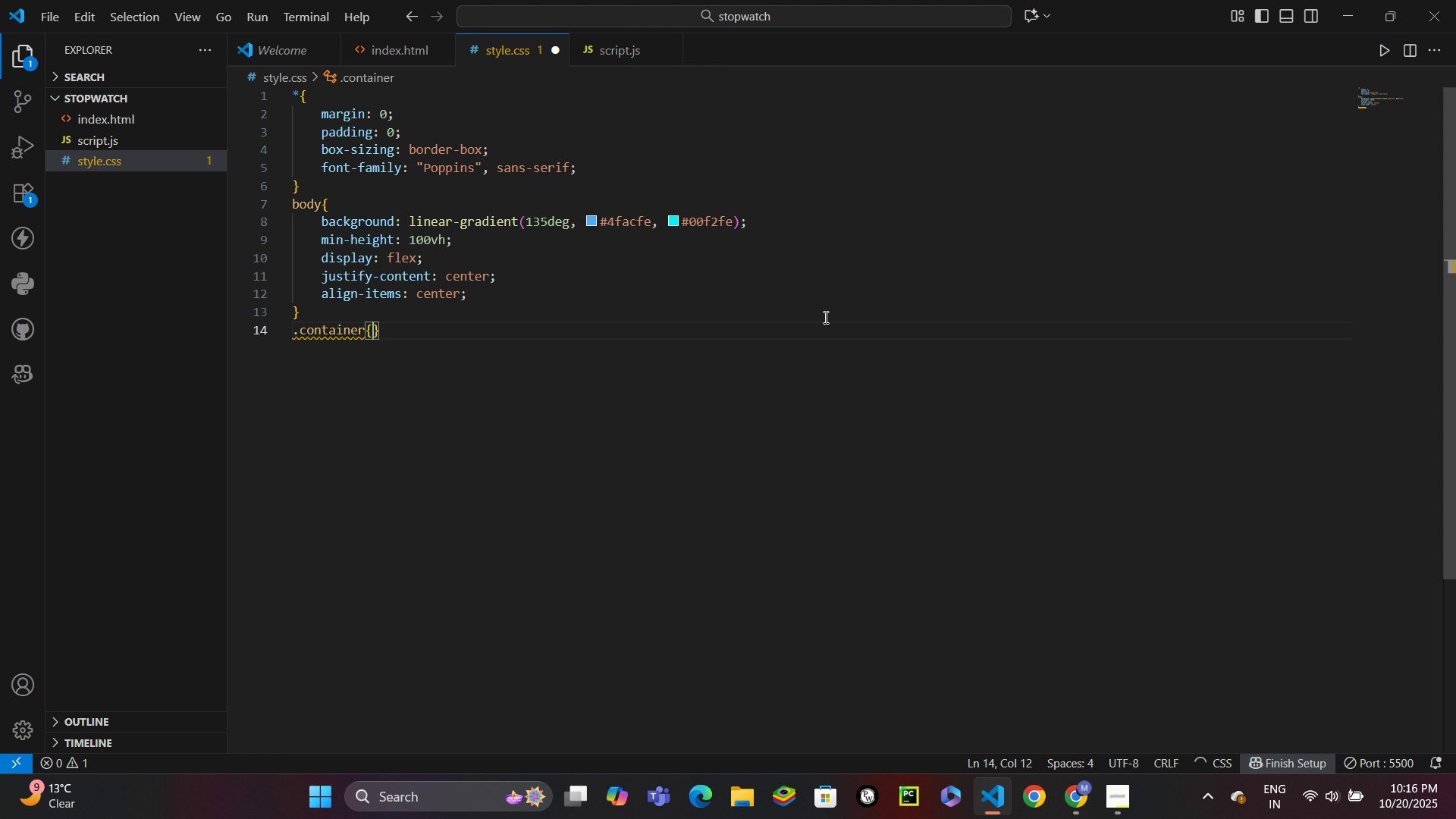 
key(Enter)
 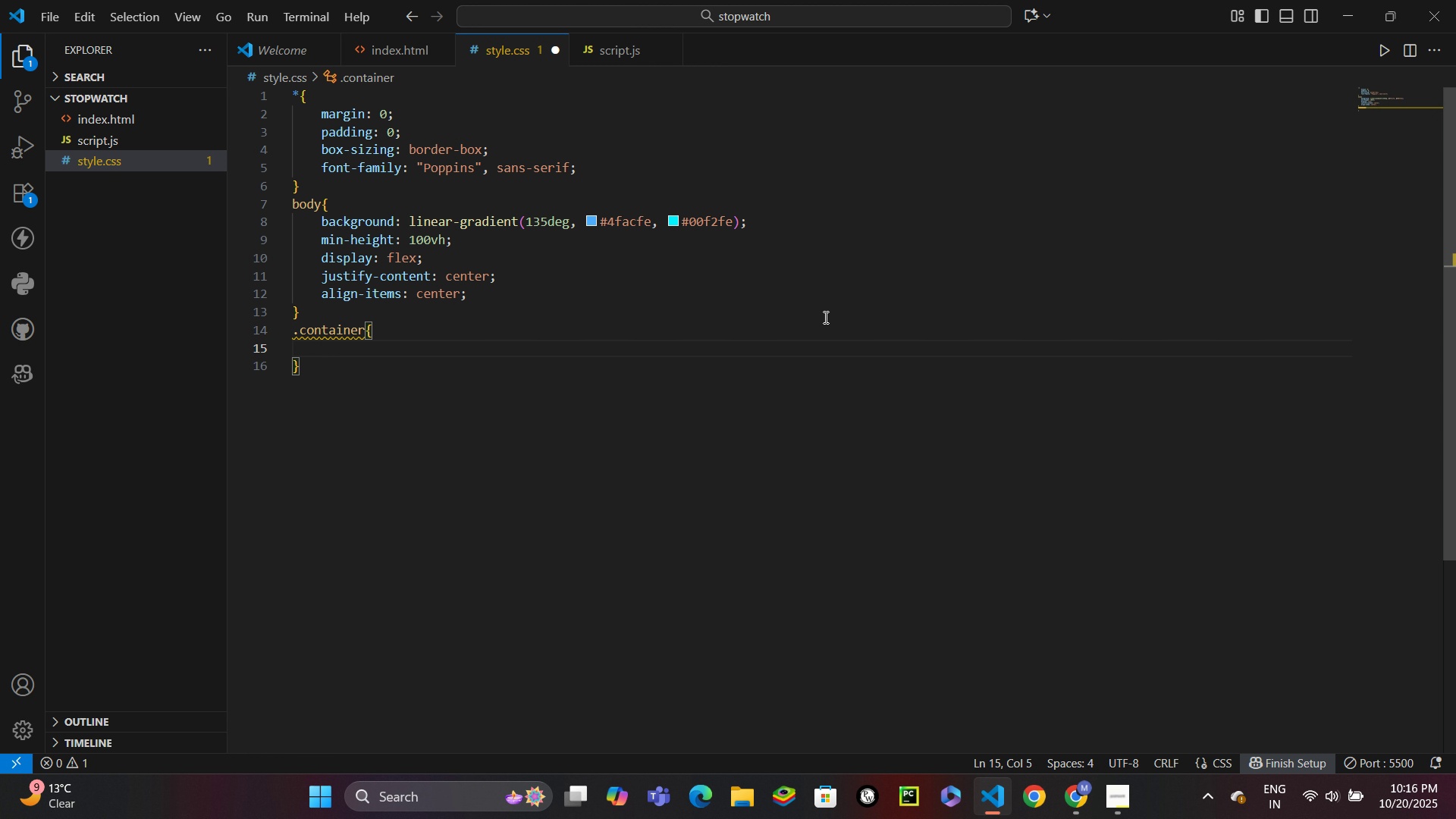 
type(backdrop-filter: blur(10px)
 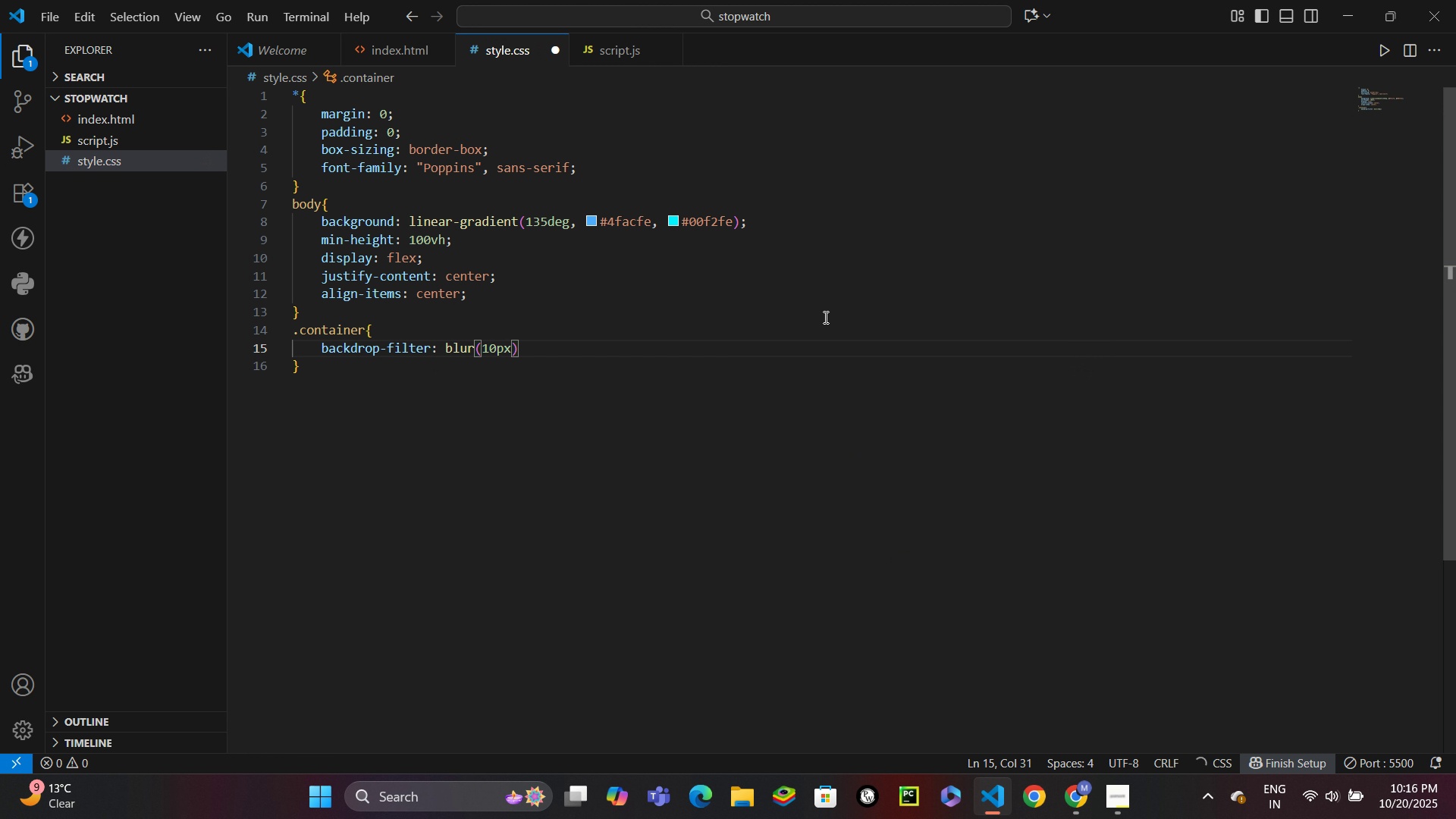 
key(ArrowRight)
 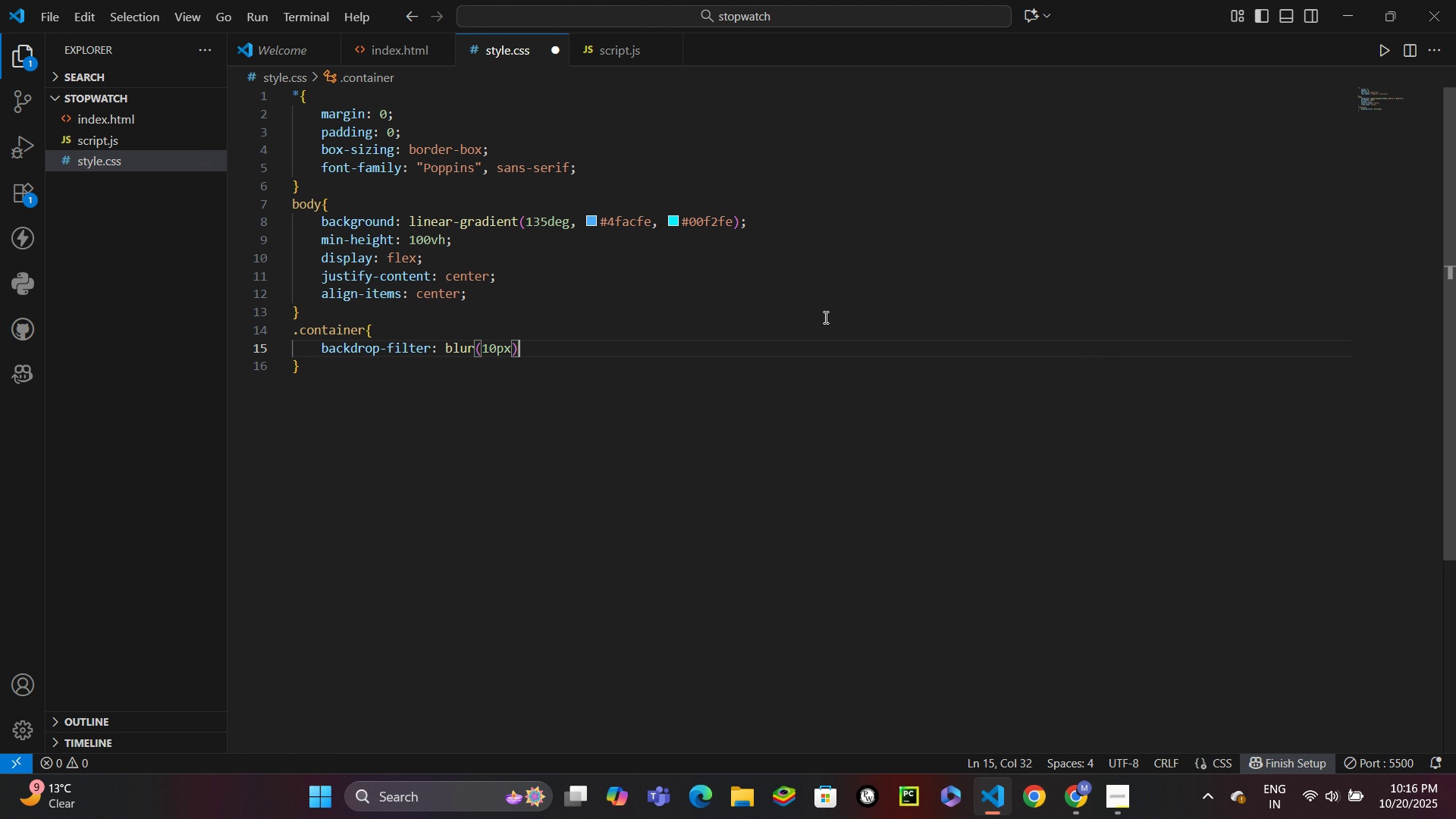 
key(Semicolon)
 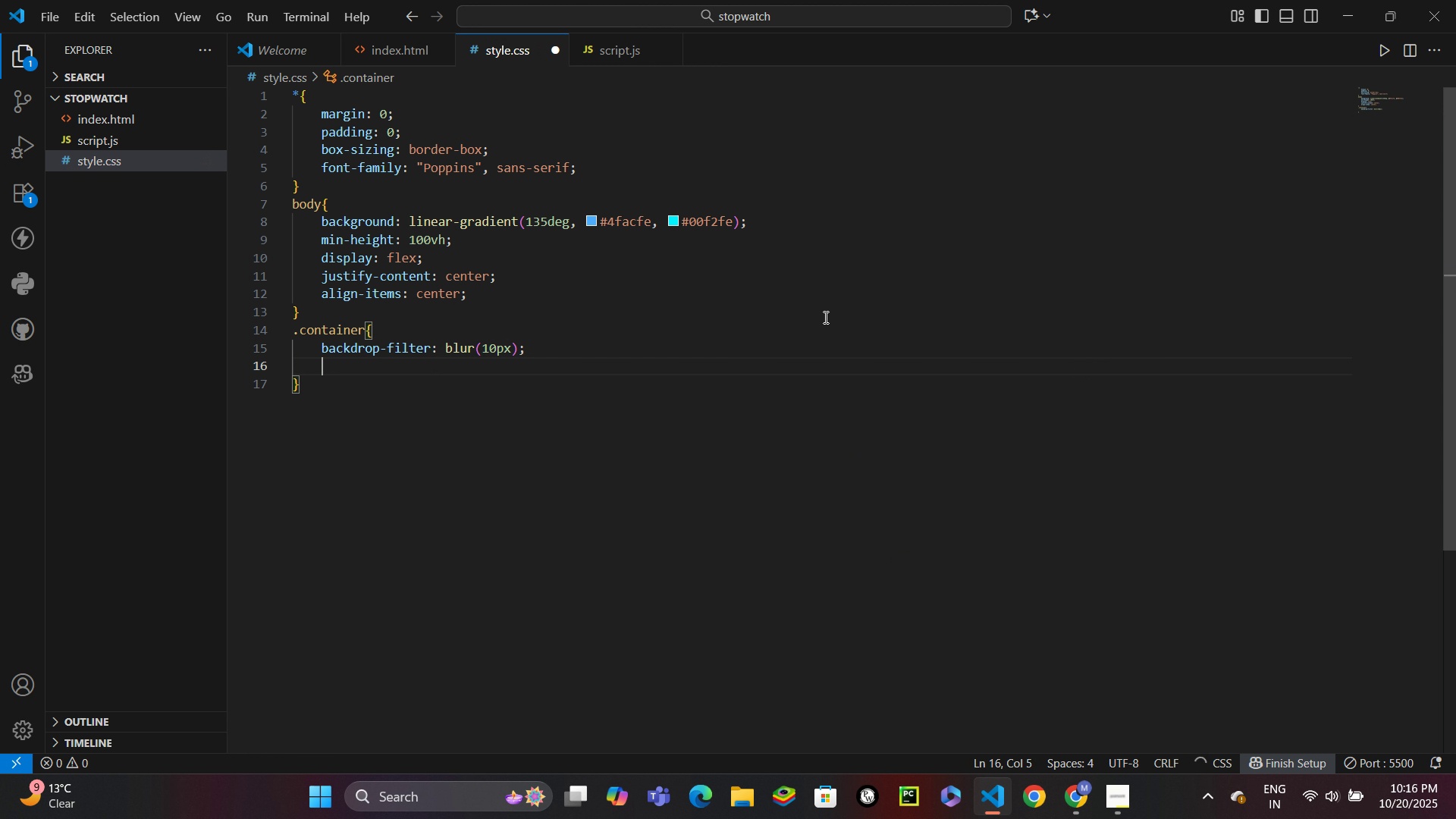 
key(Enter)
 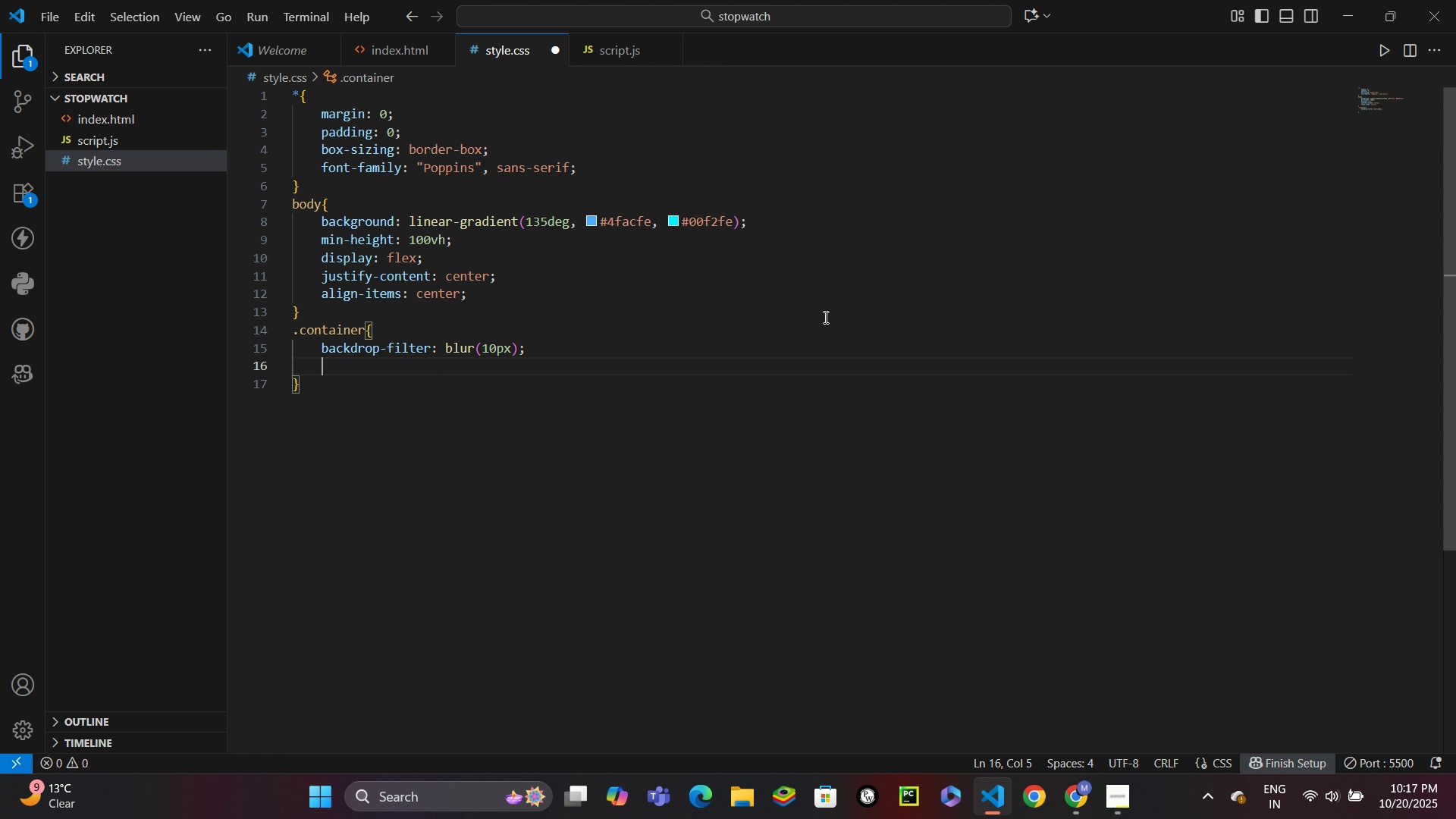 
type(backdgrou)
key(Backspace)
key(Backspace)
key(Backspace)
key(Backspace)
key(Backspace)
key(Backspace)
type(kground: rgba(255, 155)
key(Backspace)
key(Backspace)
type(255, 255, 0.2)
 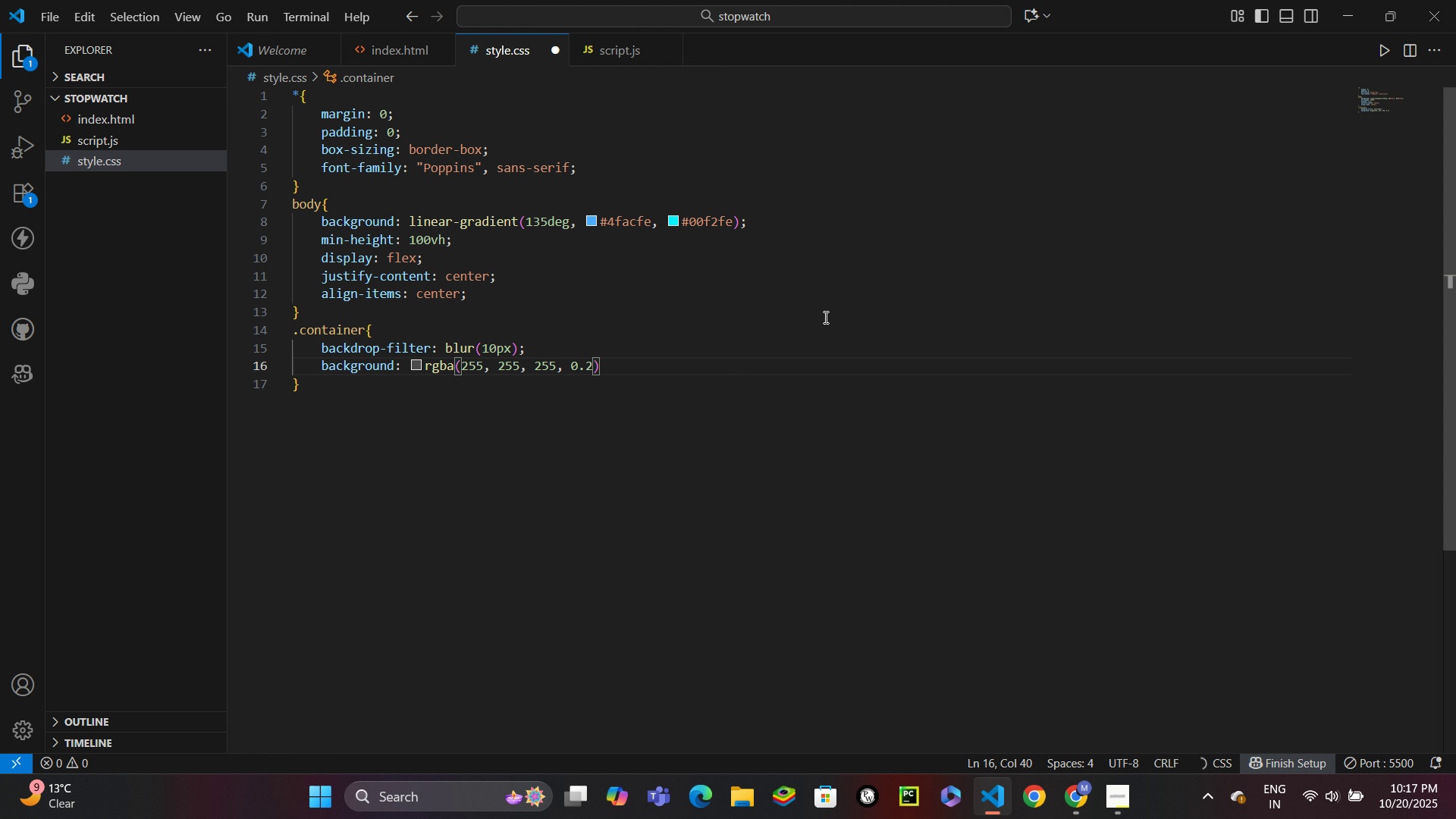 
key(ArrowRight)
 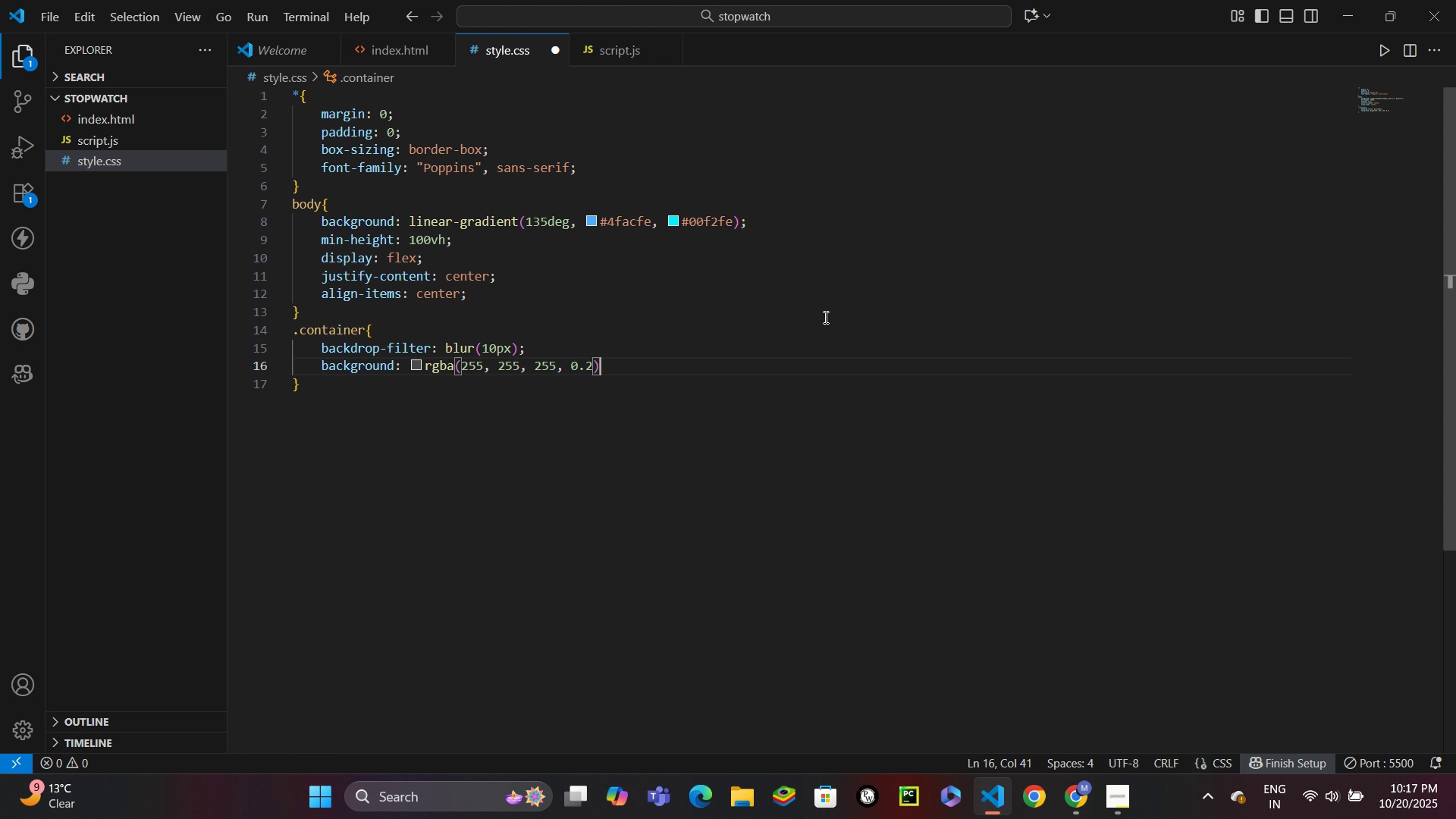 
key(Semicolon)
 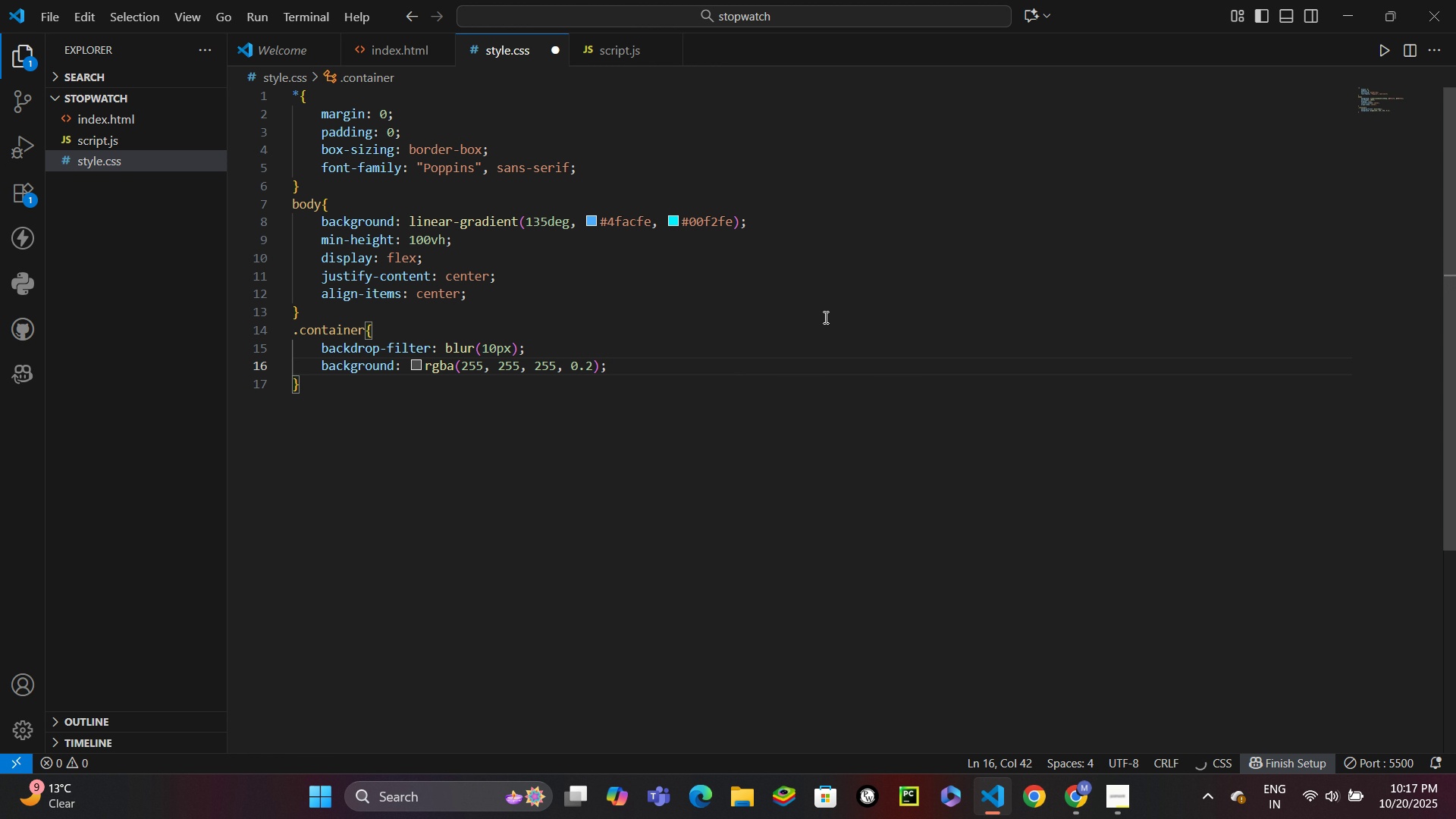 
key(Enter)
 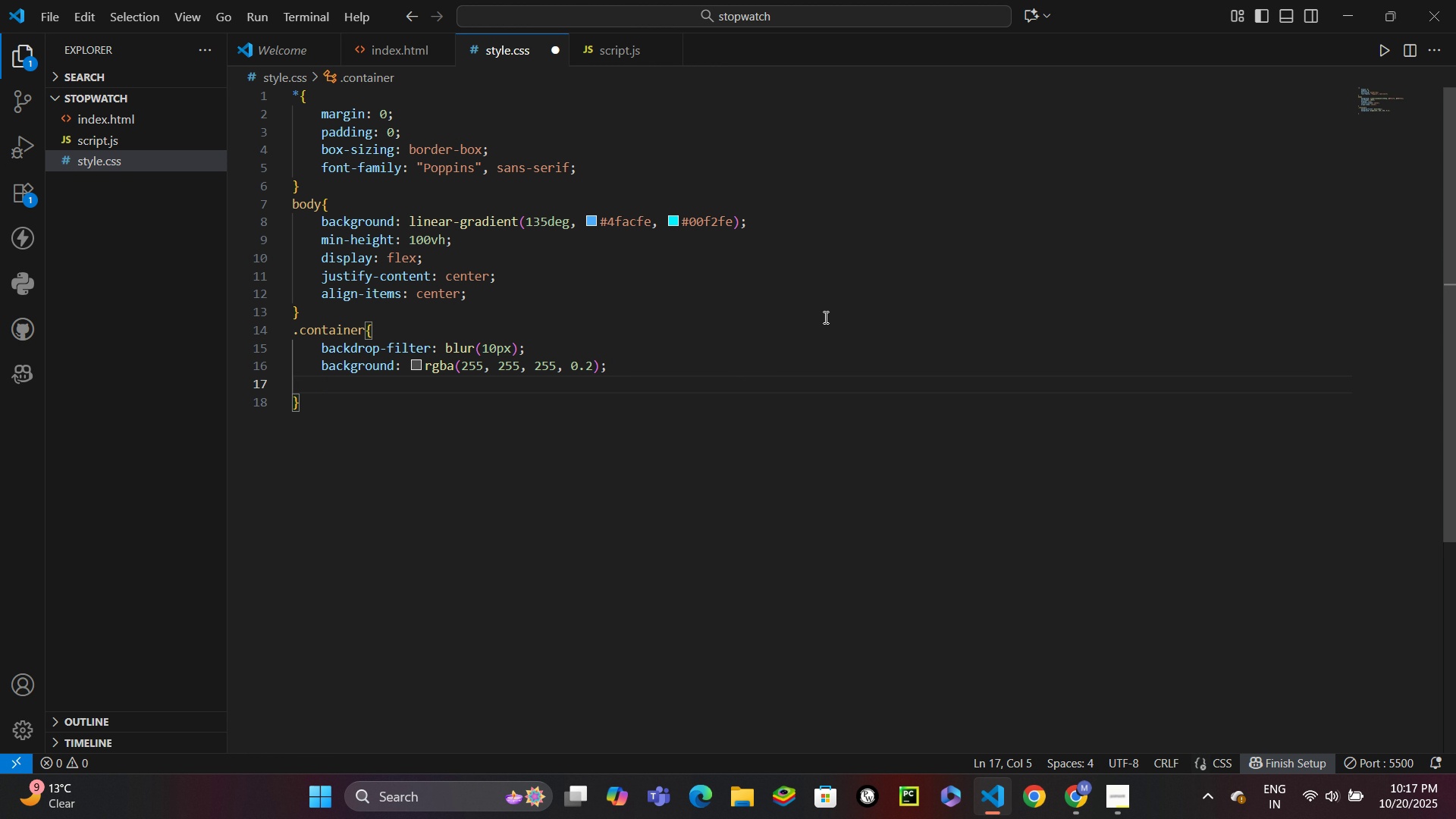 
type(padding: 30px;)
 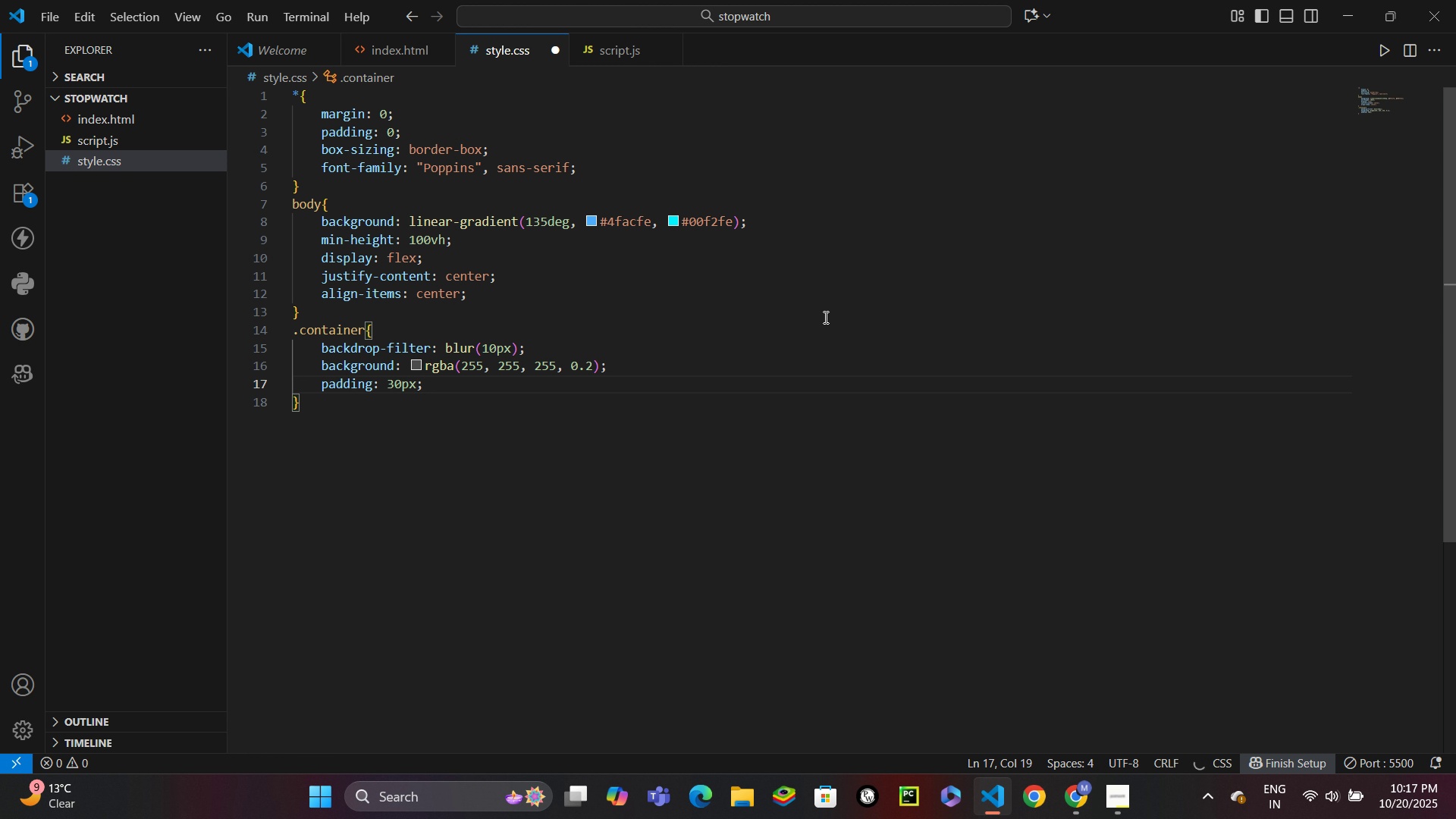 
key(Enter)
 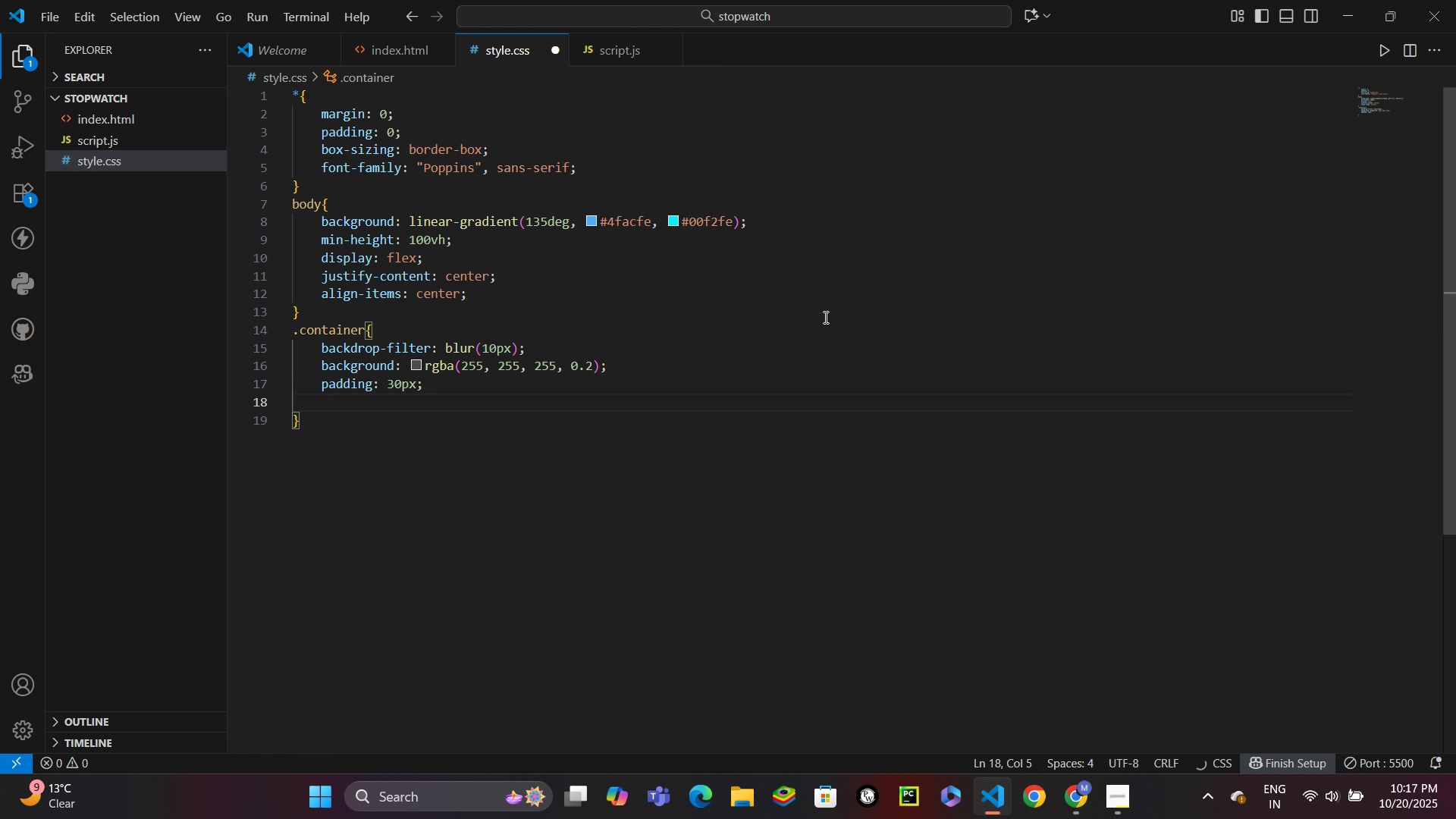 
type(border-radiu: 18px;)
 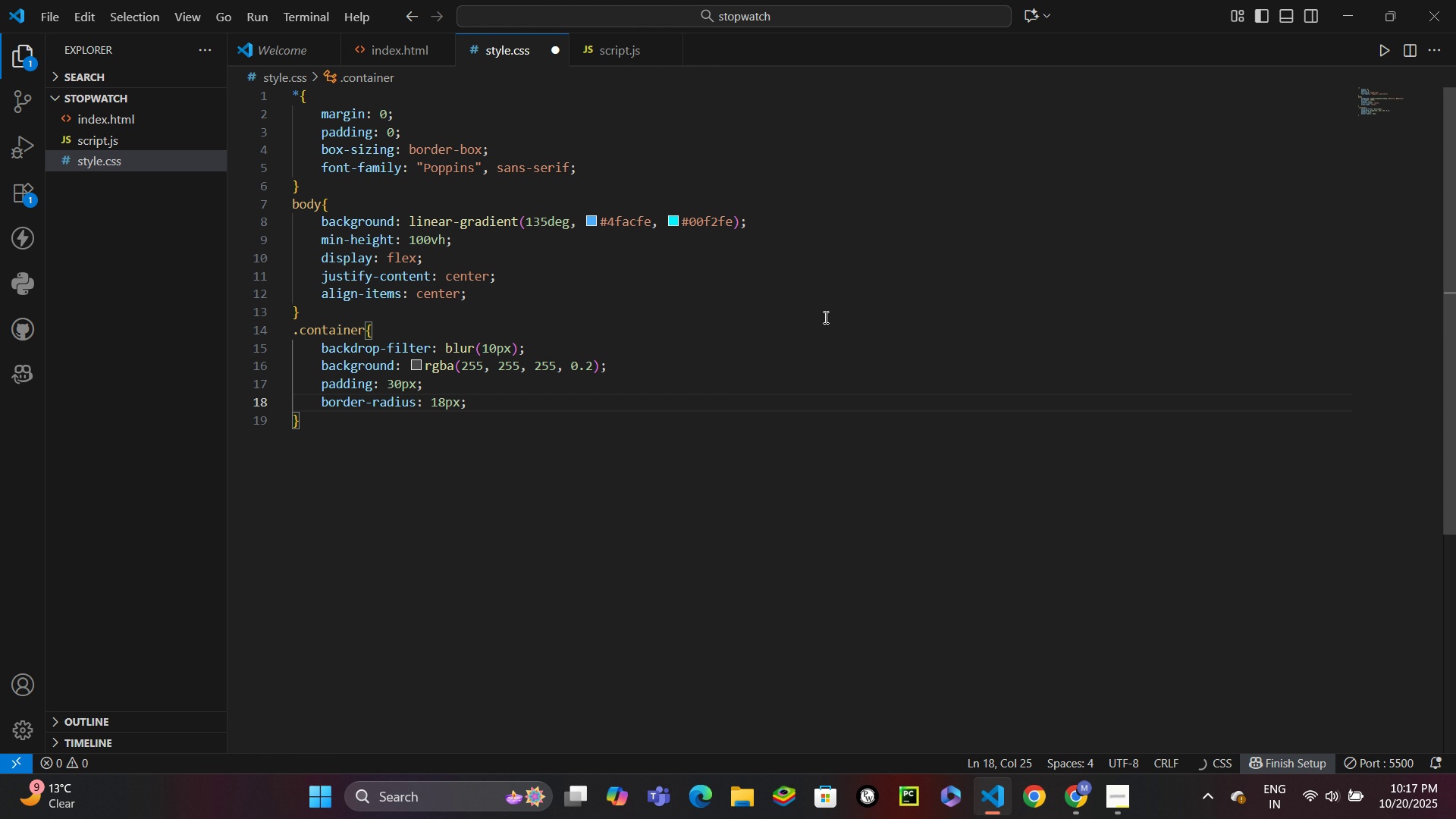 
hold_key(key=S, duration=0.43)
 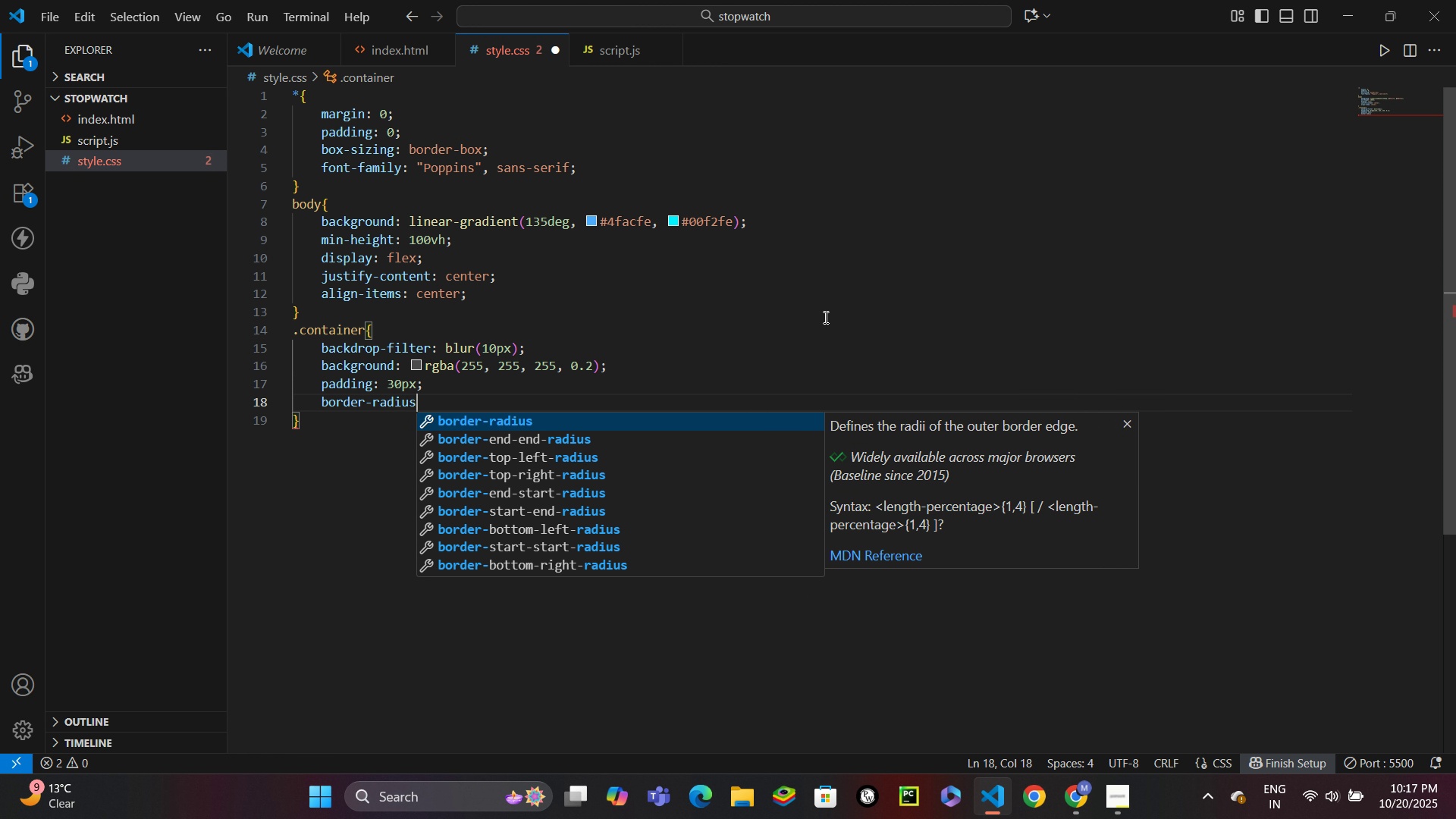 
key(Enter)
 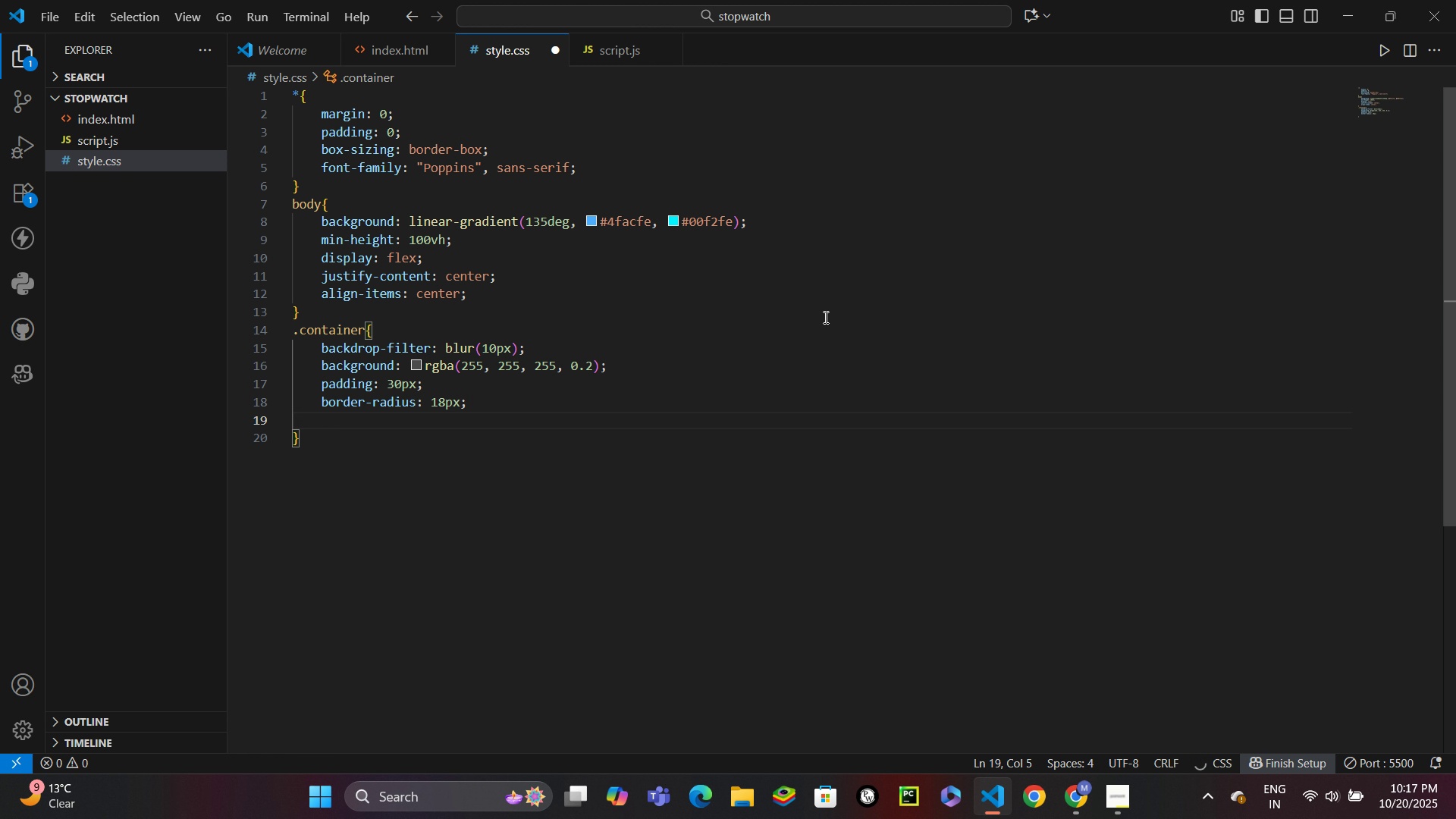 
type(width: 90%;)
 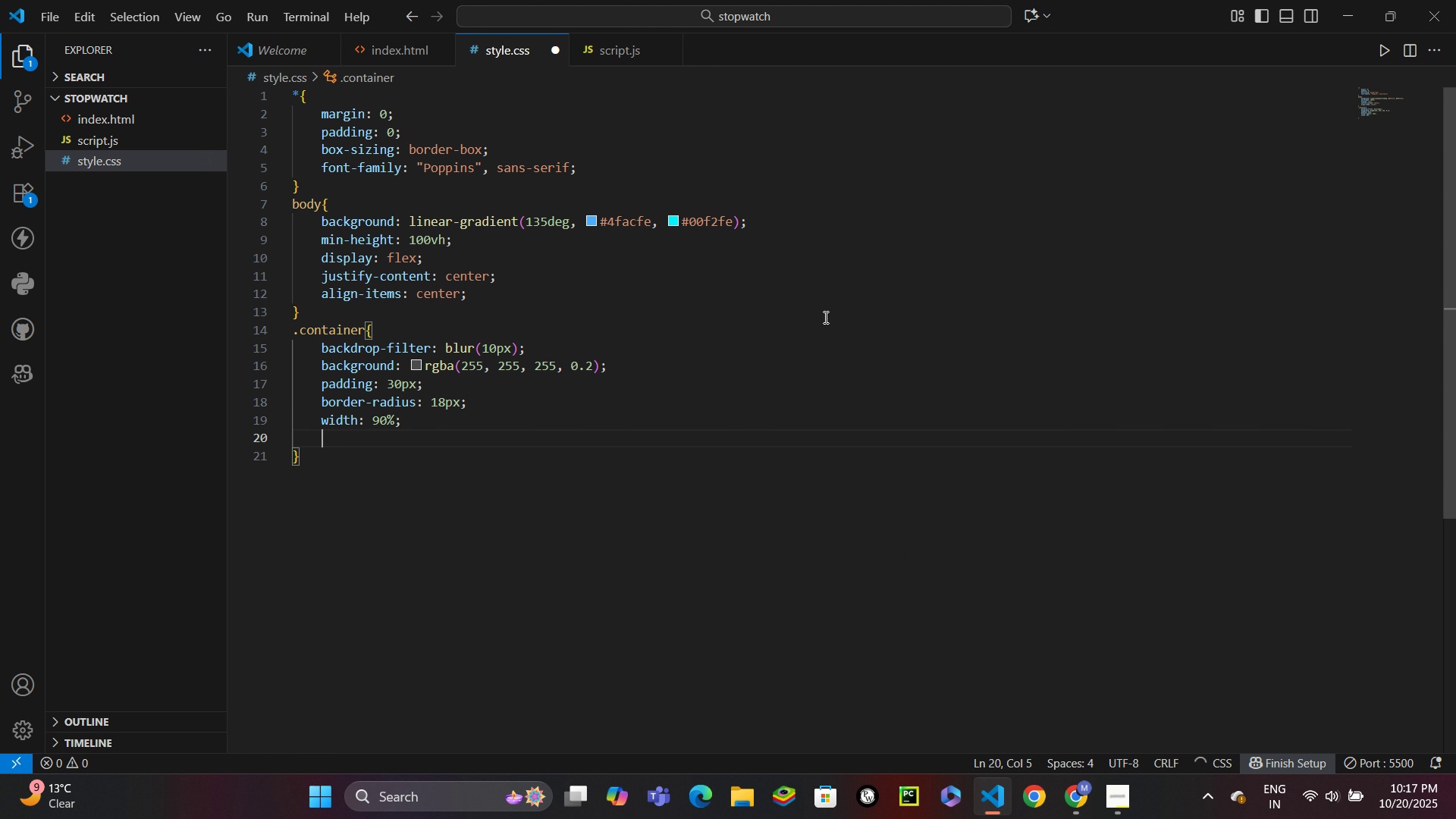 
 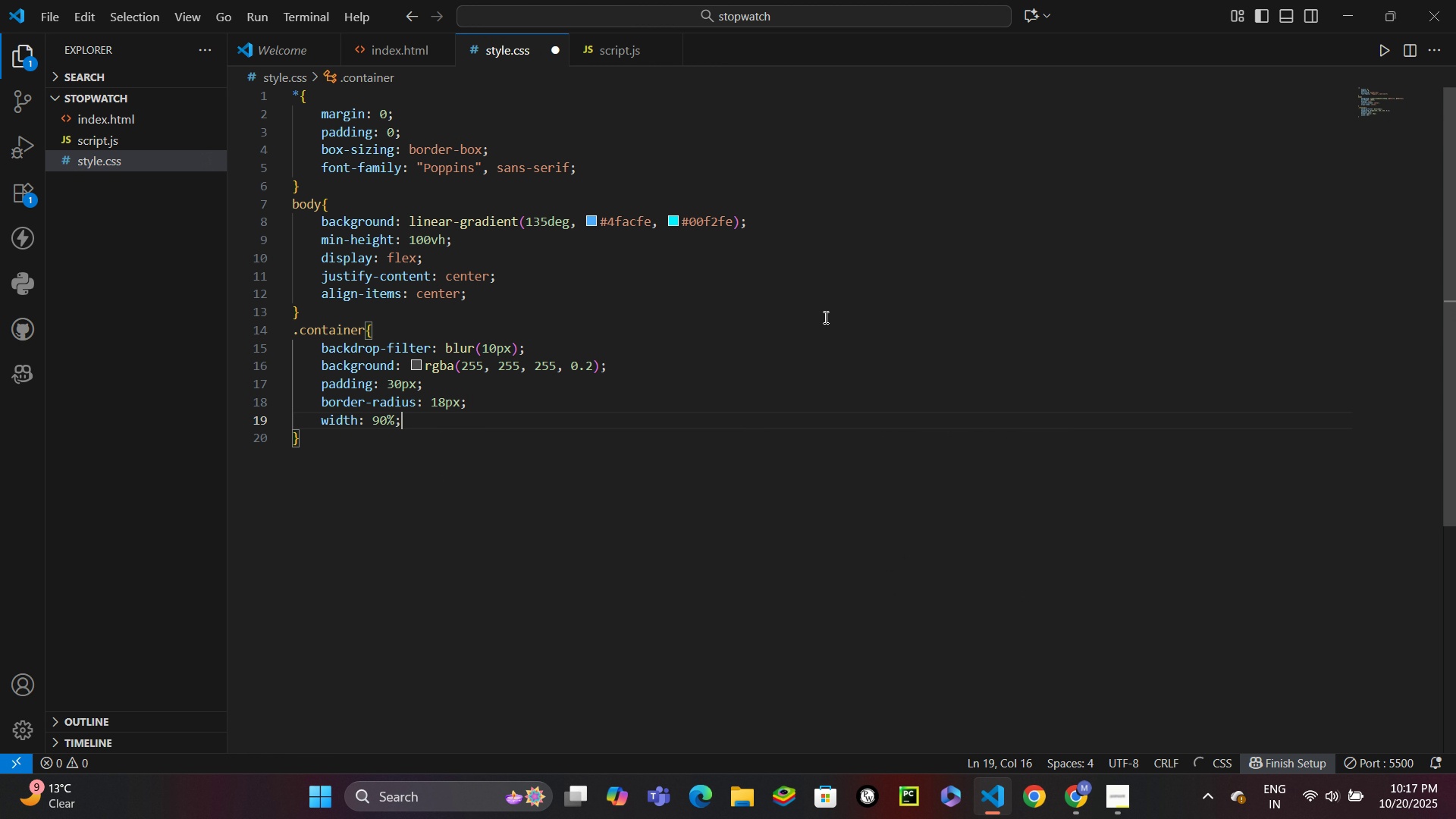 
key(Enter)
 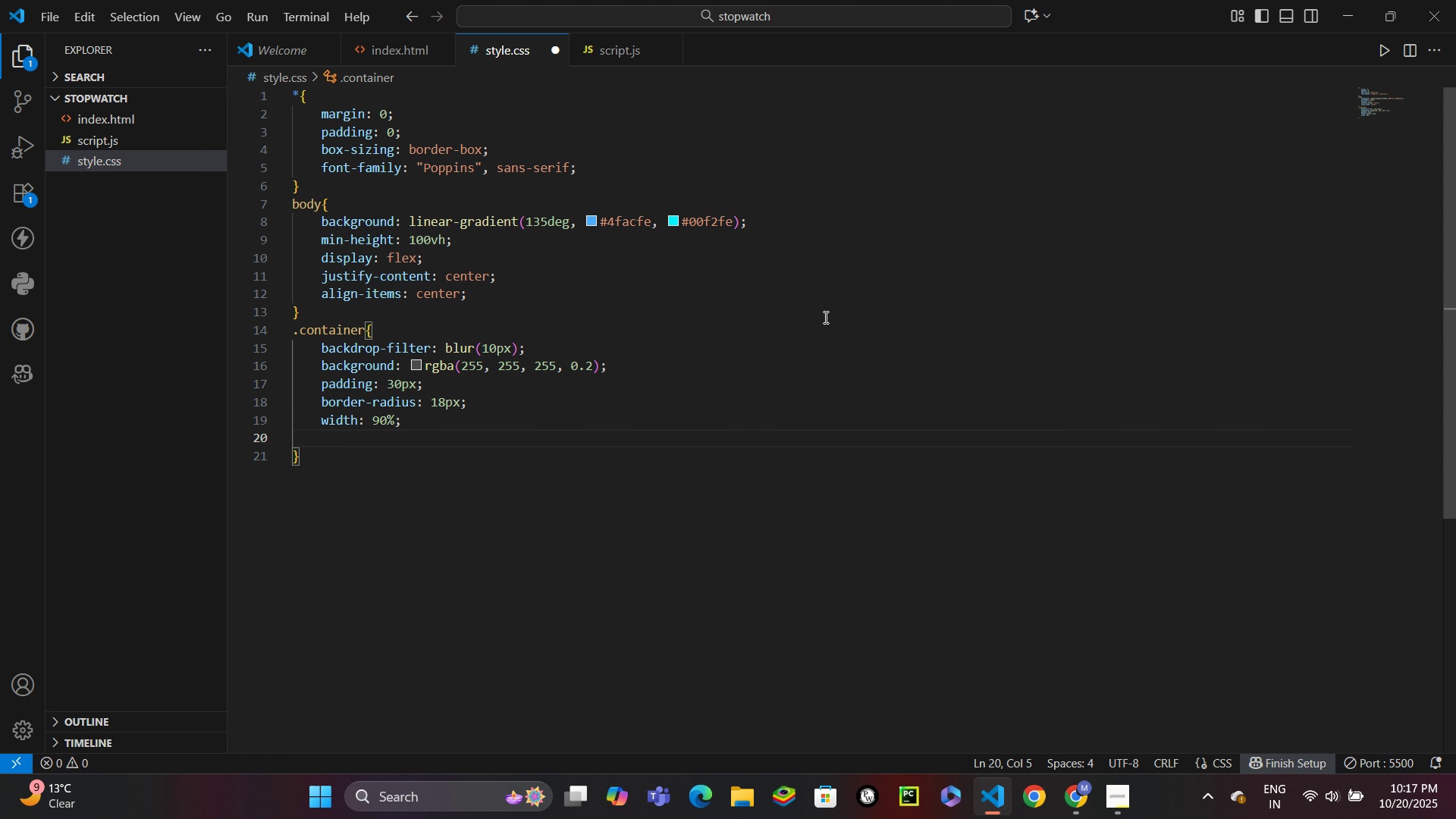 
type(max-eifth)
key(Backspace)
key(Backspace)
key(Backspace)
key(Backspace)
key(Backspace)
type(width: 450px;)
 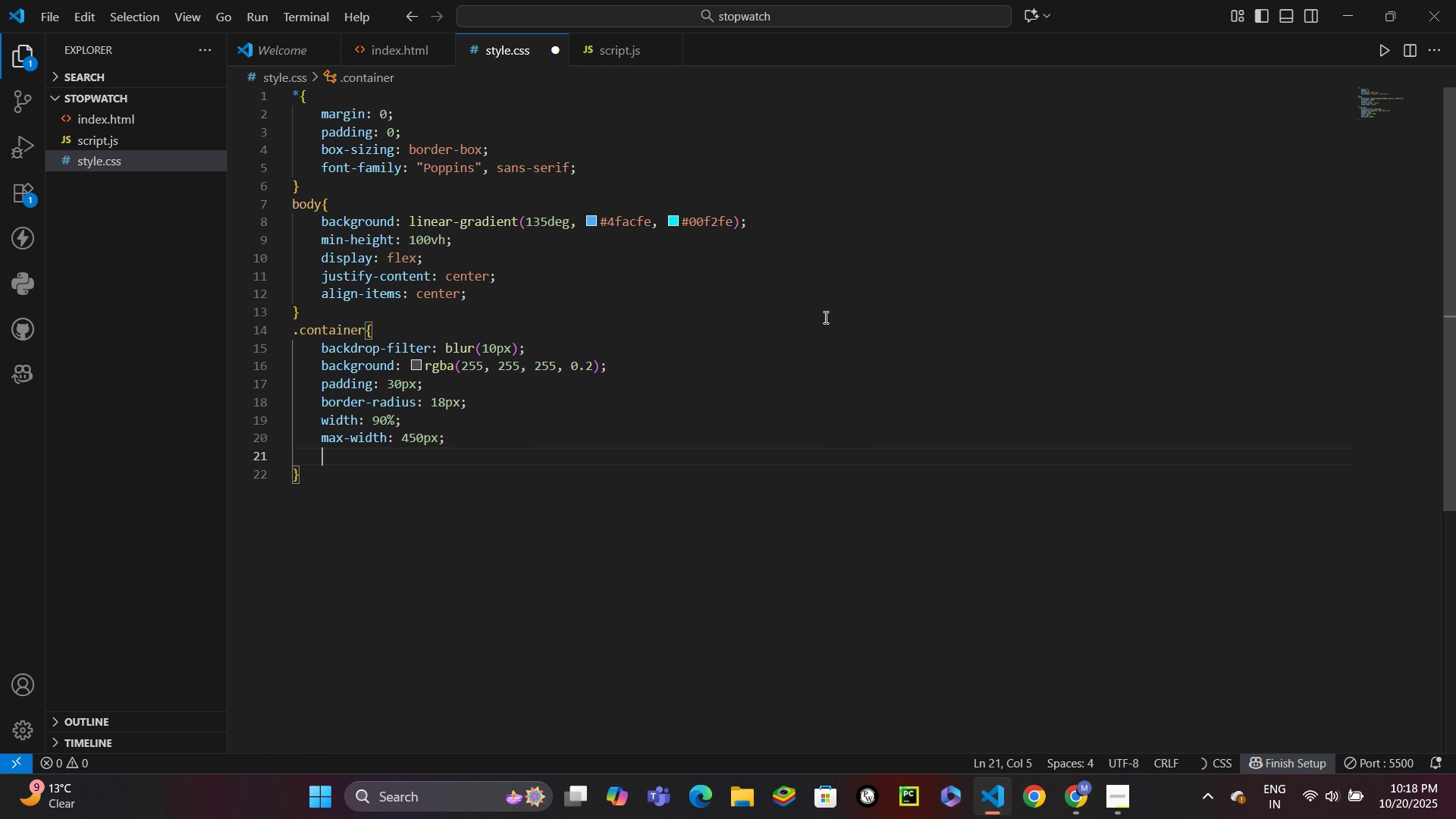 
 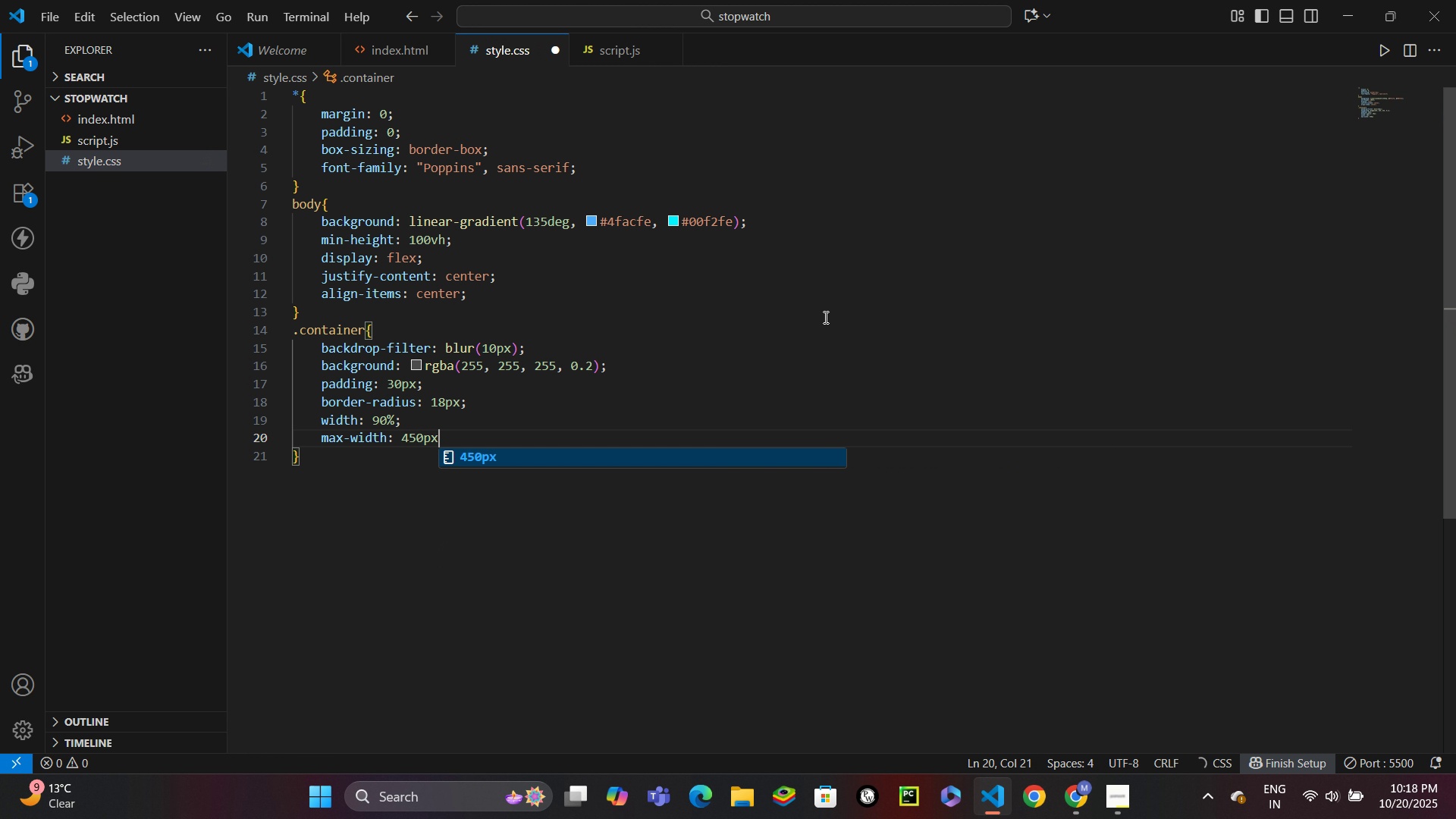 
key(Enter)
 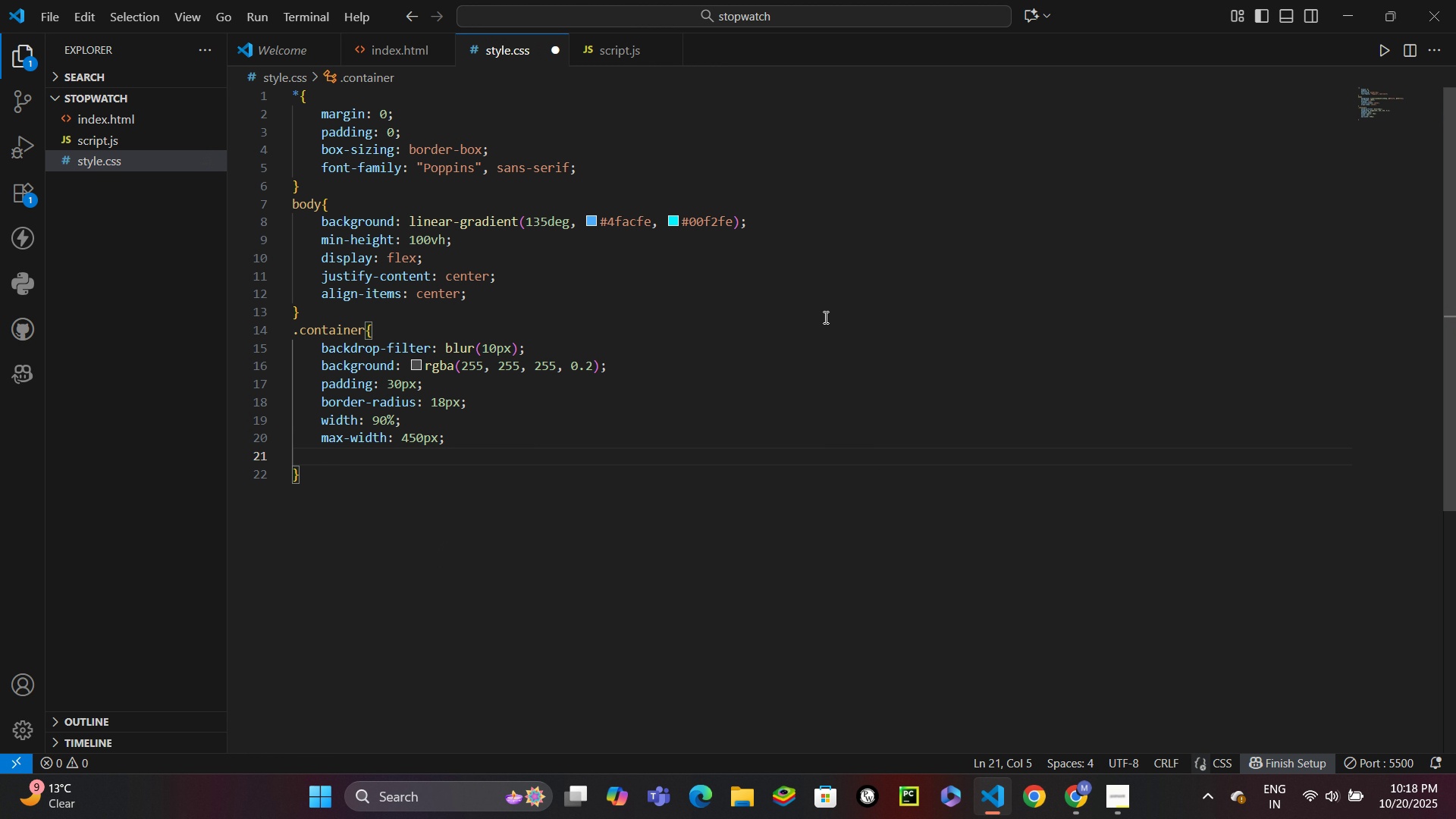 
type(text-align: center;)
 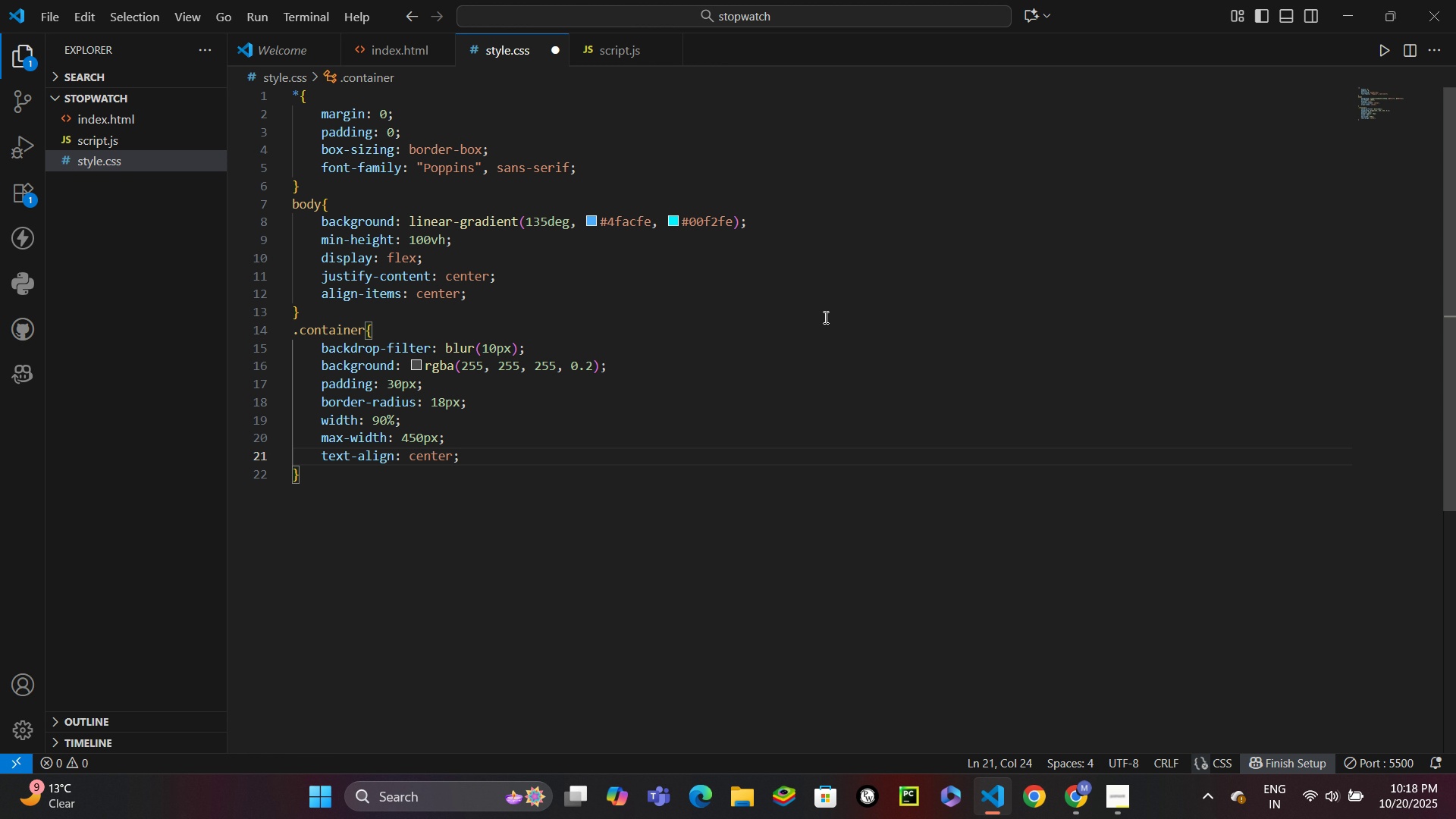 
key(Enter)
 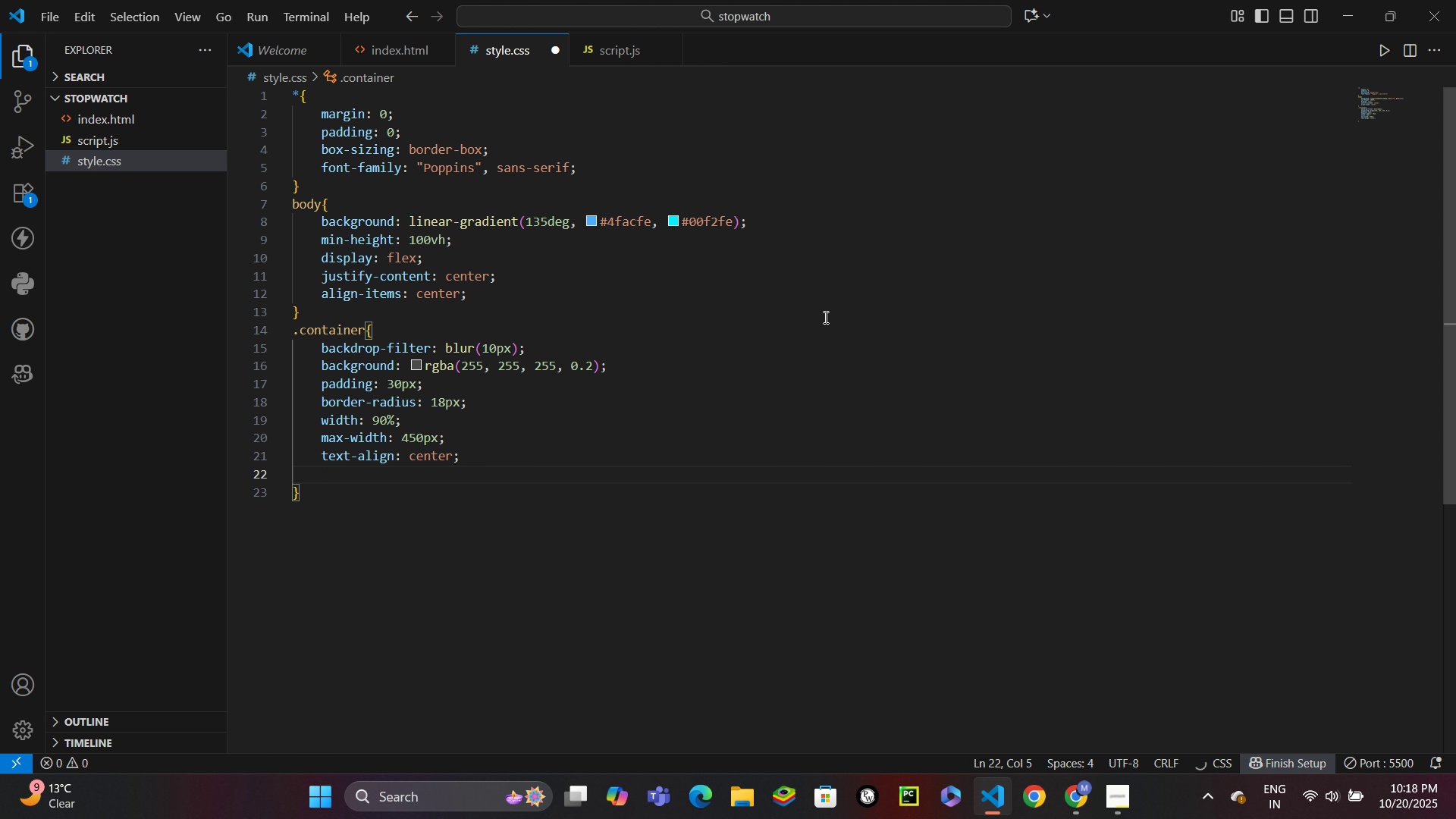 
type(box-shadow: 0 8px 25px rgba(0, 0, 0, 0.2)
 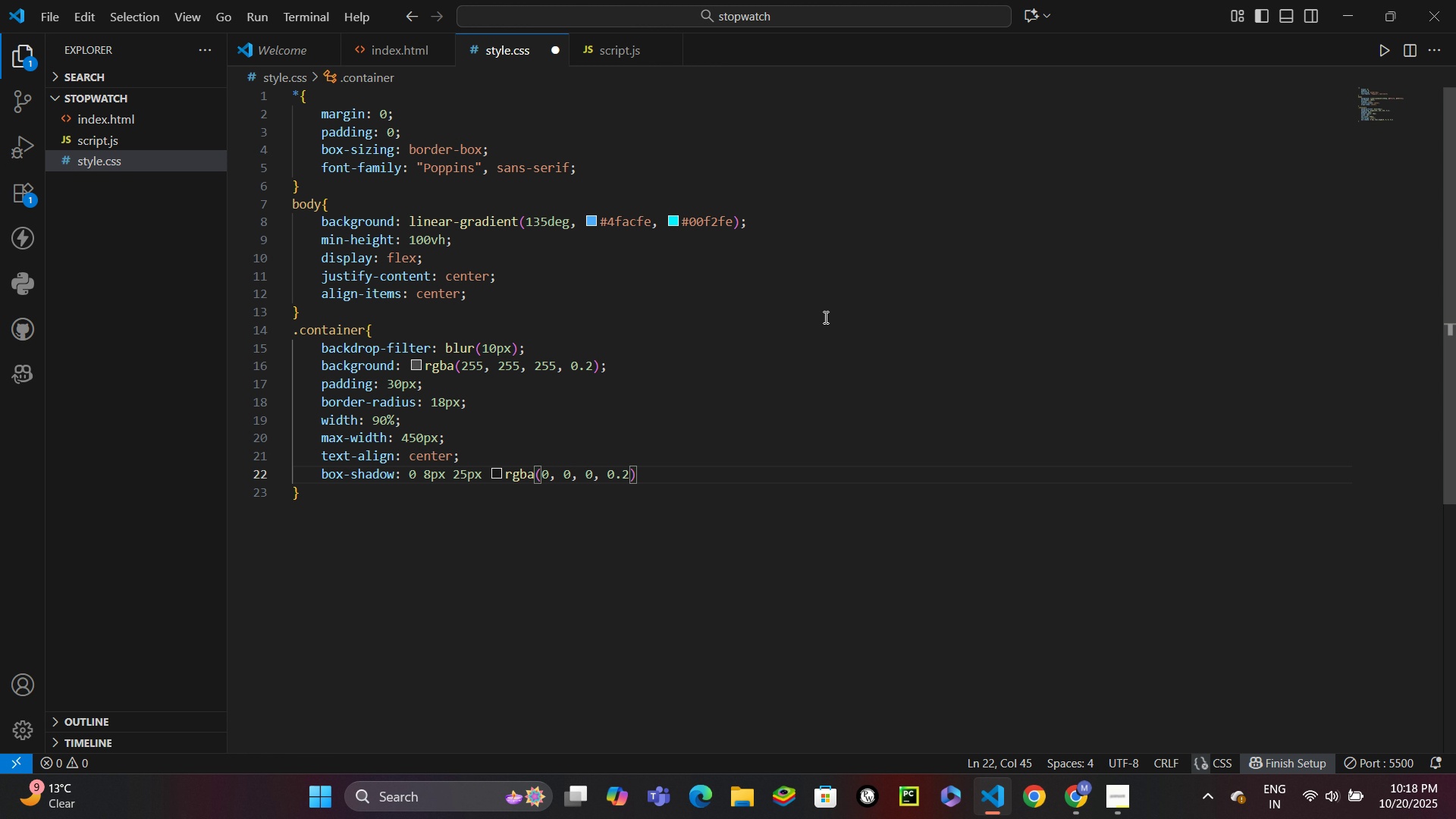 
key(ArrowRight)
 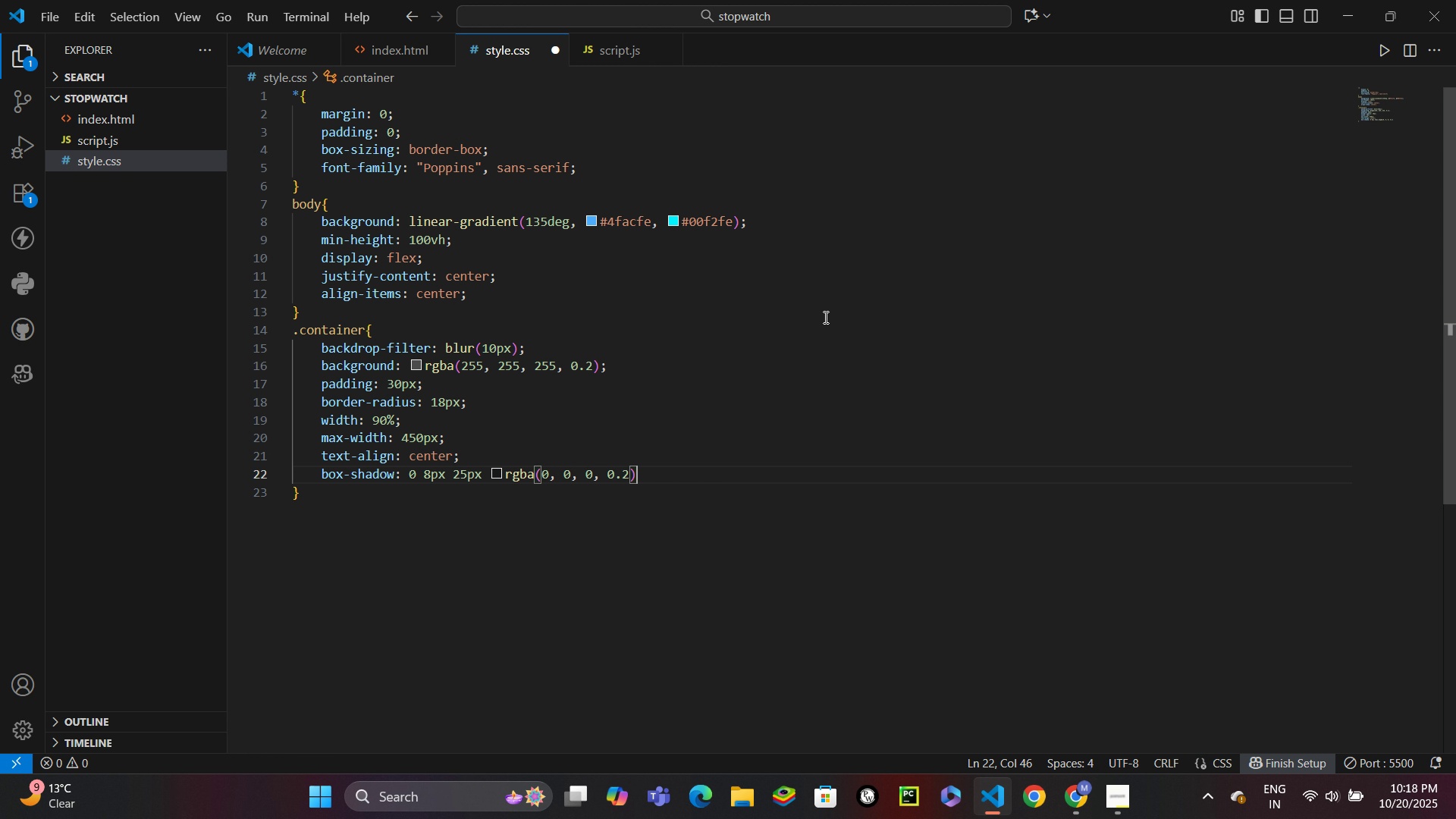 
key(Semicolon)
 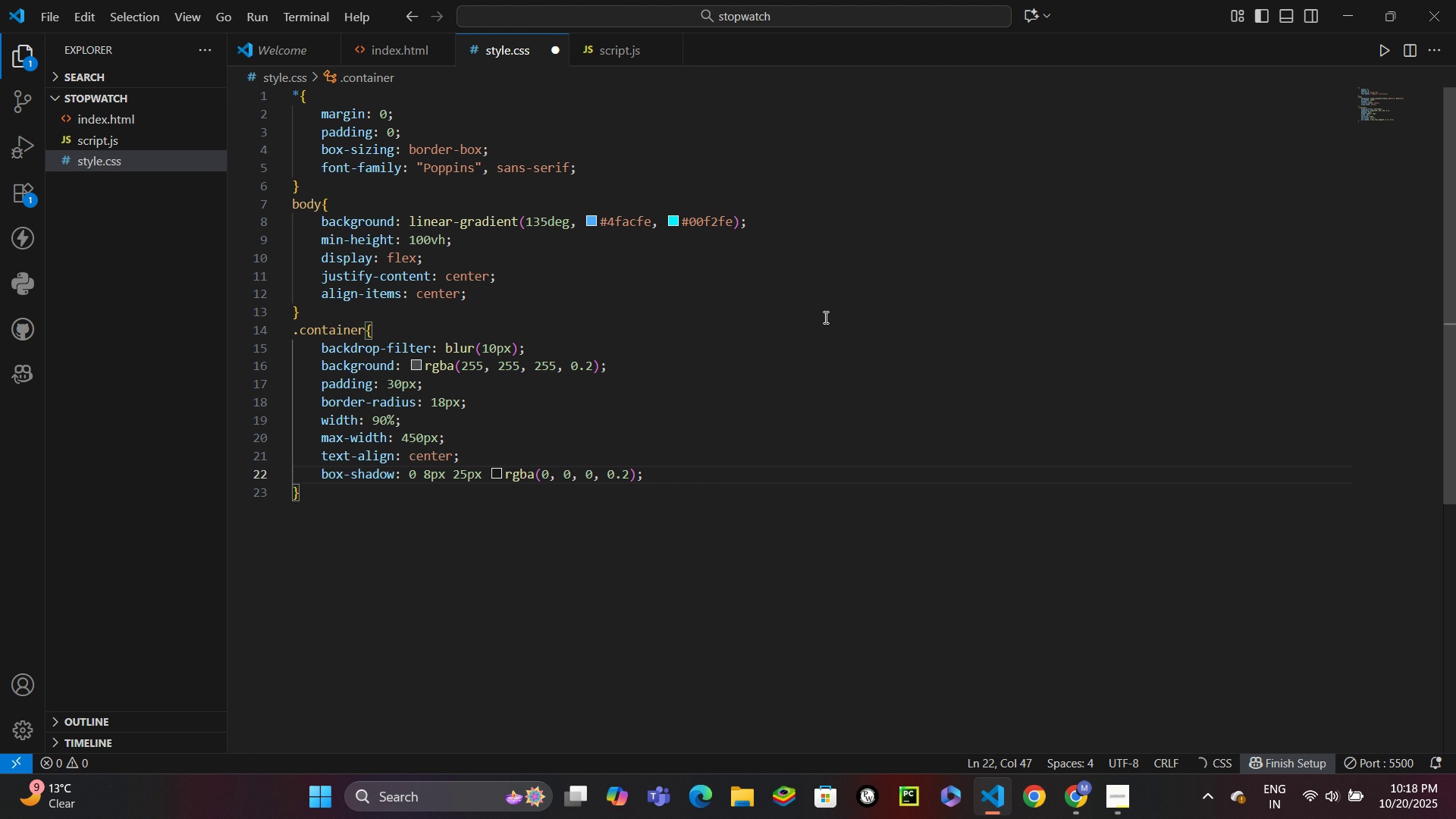 
key(ArrowDown)
 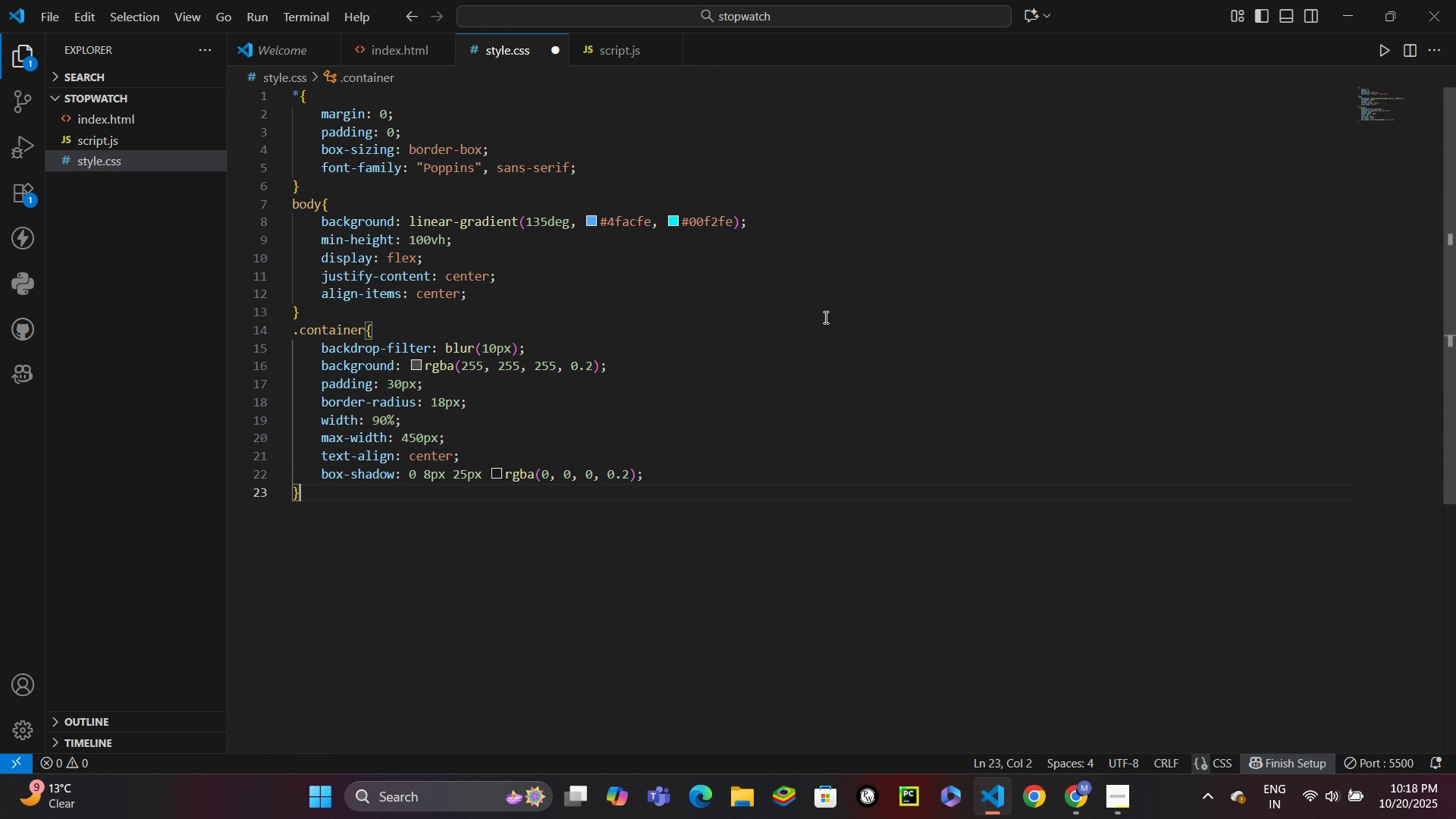 
key(Enter)
 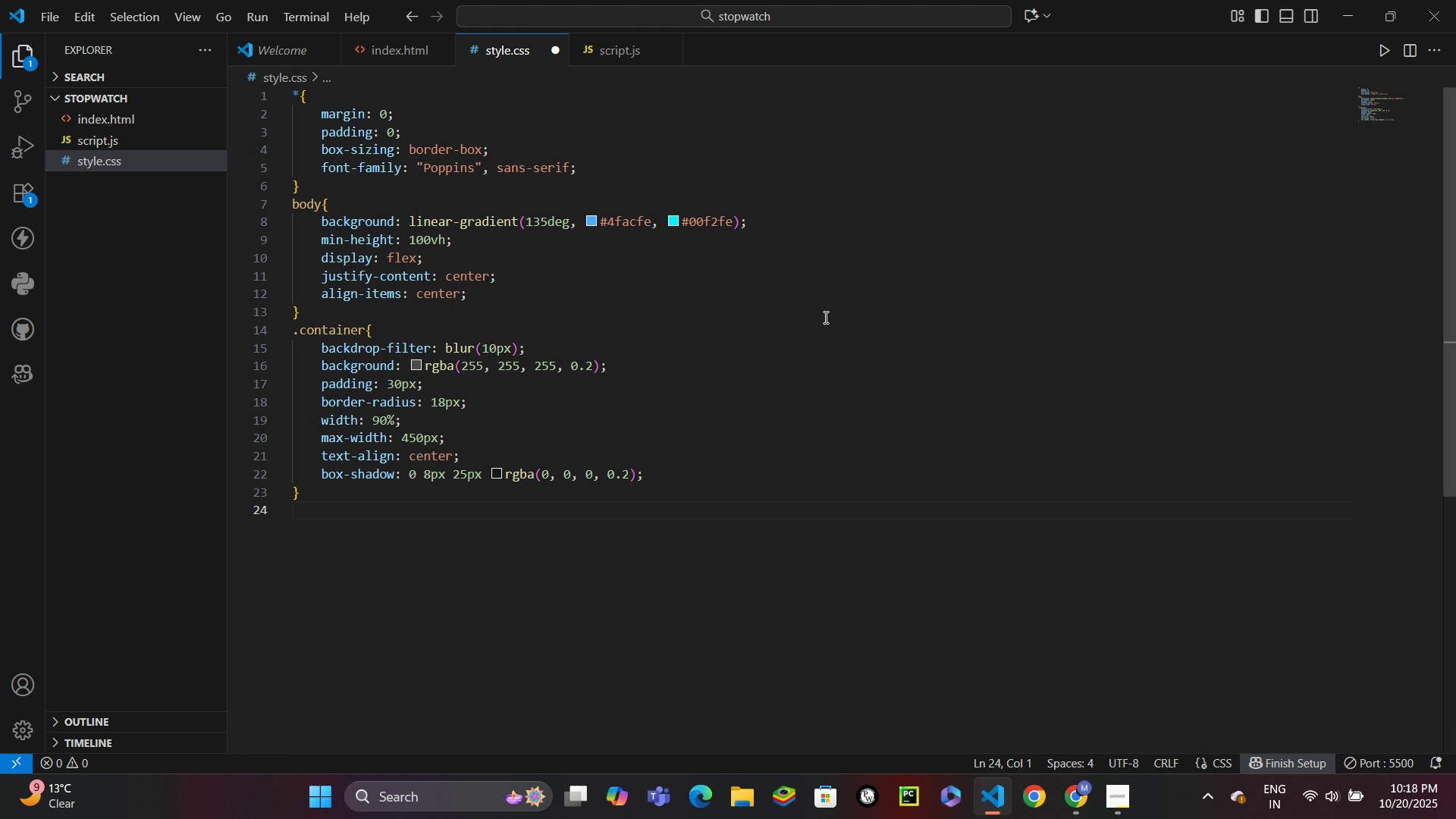 
type(h1{)
 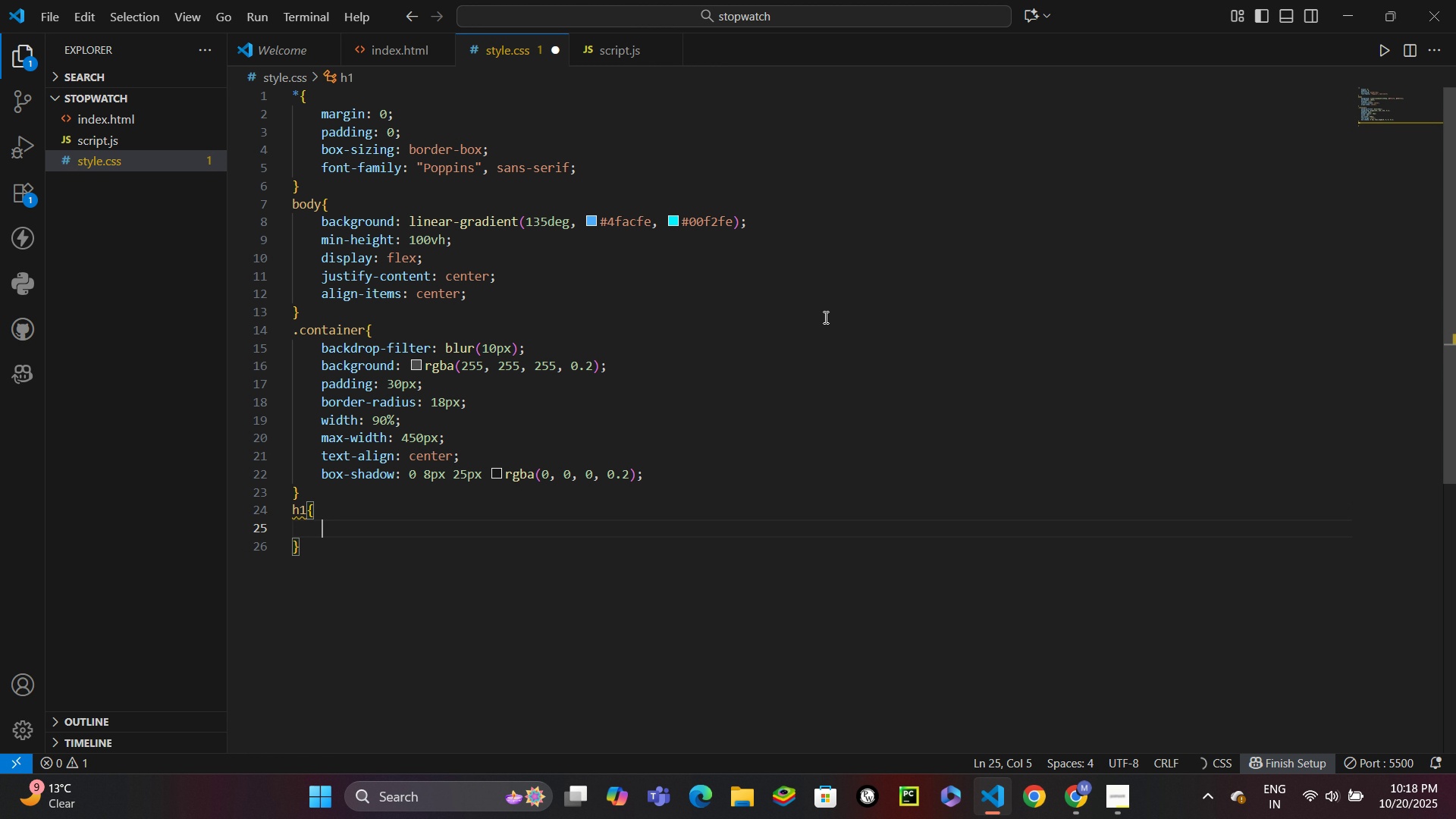 
 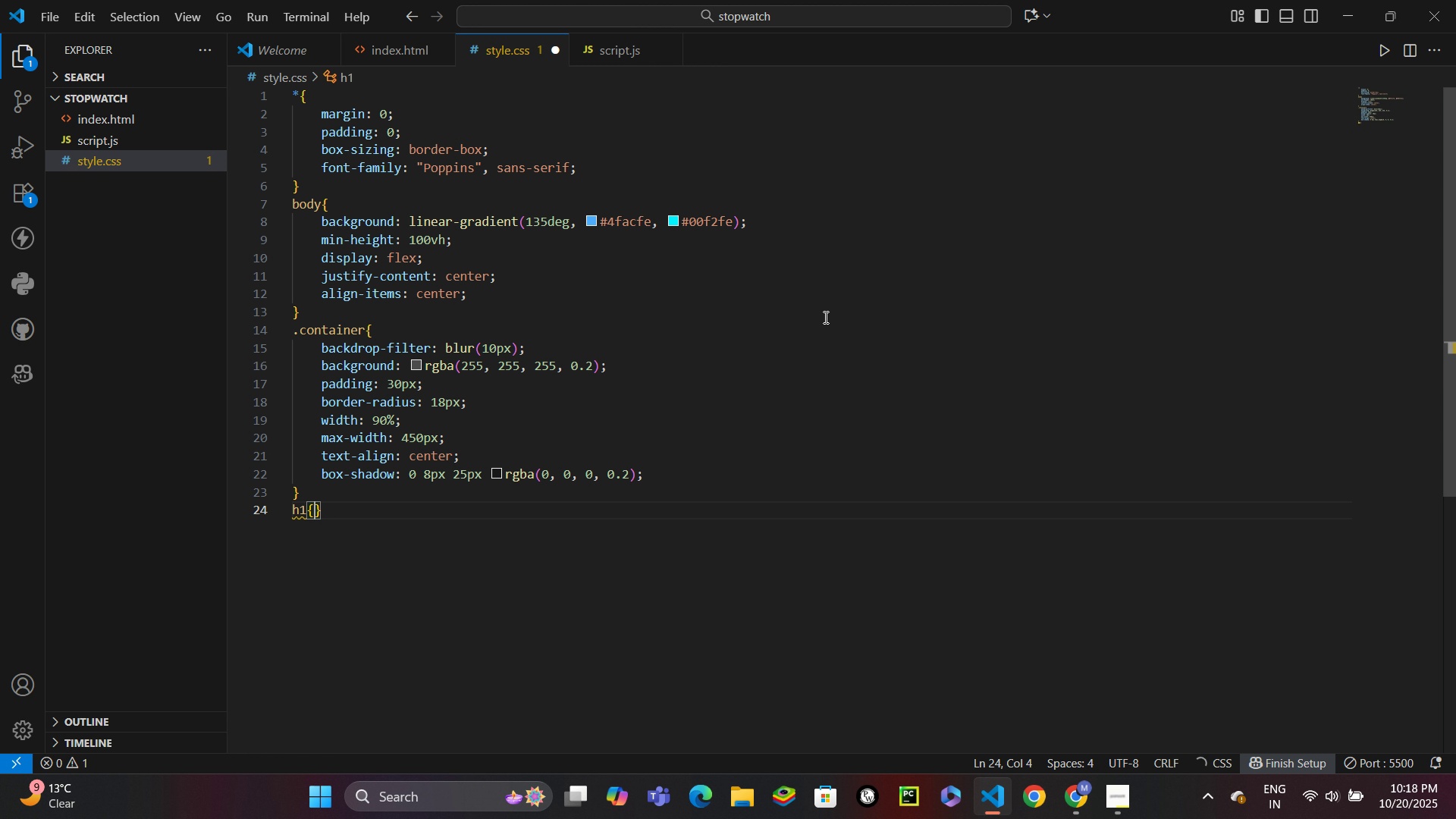 
key(Enter)
 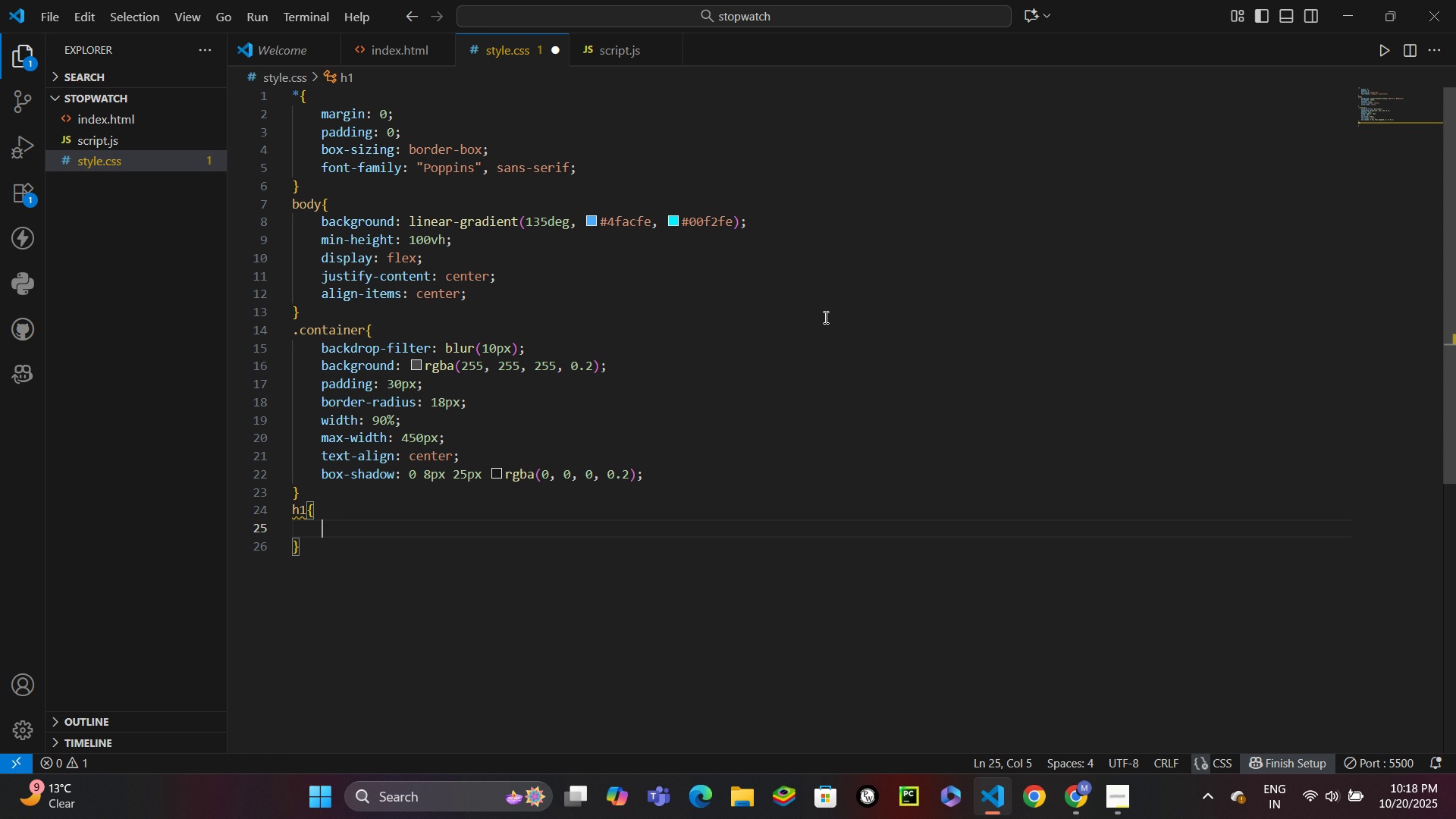 
type(color: white;)
 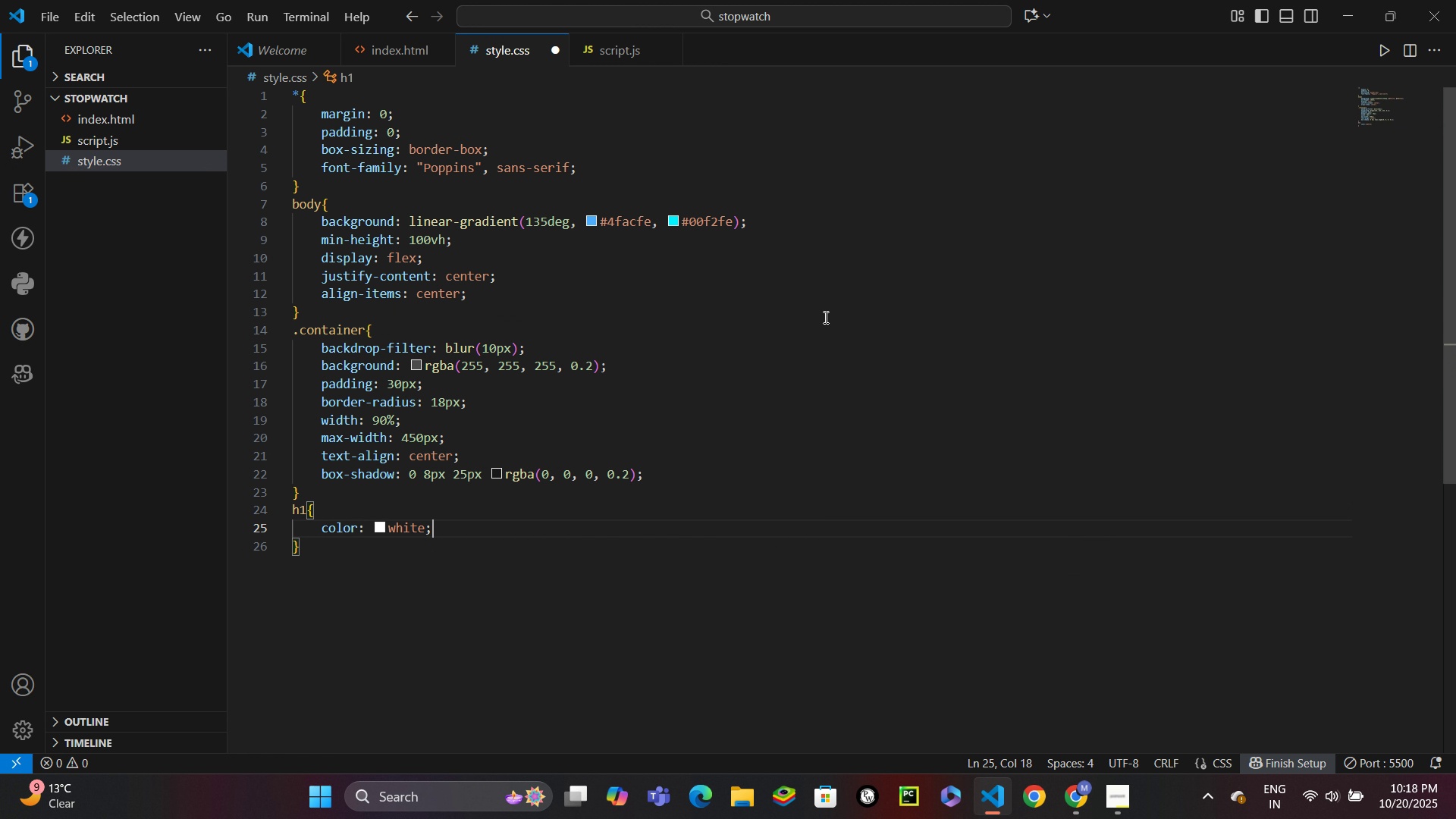 
key(Enter)
 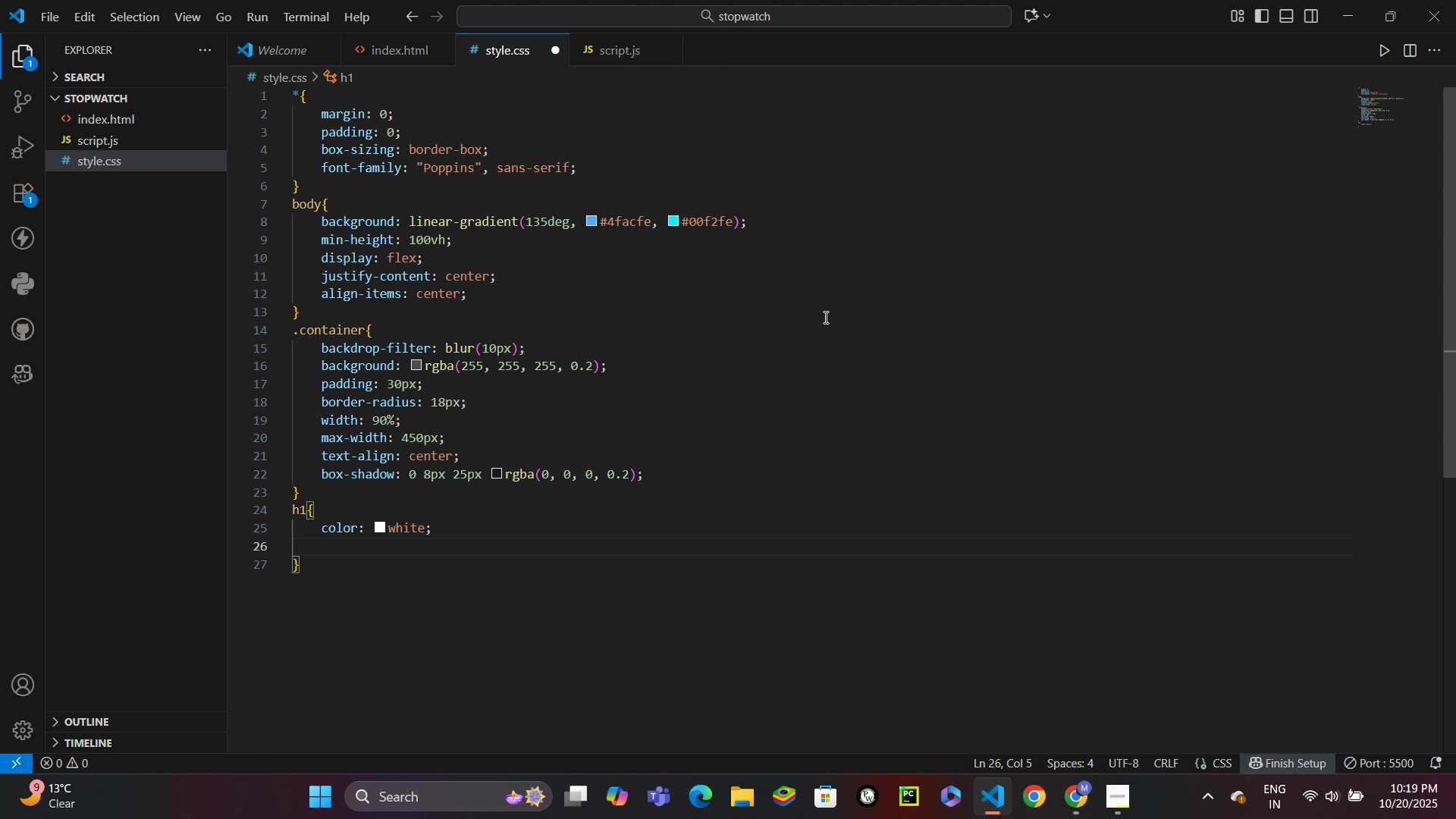 
type(margin-bottom: 15px;)
 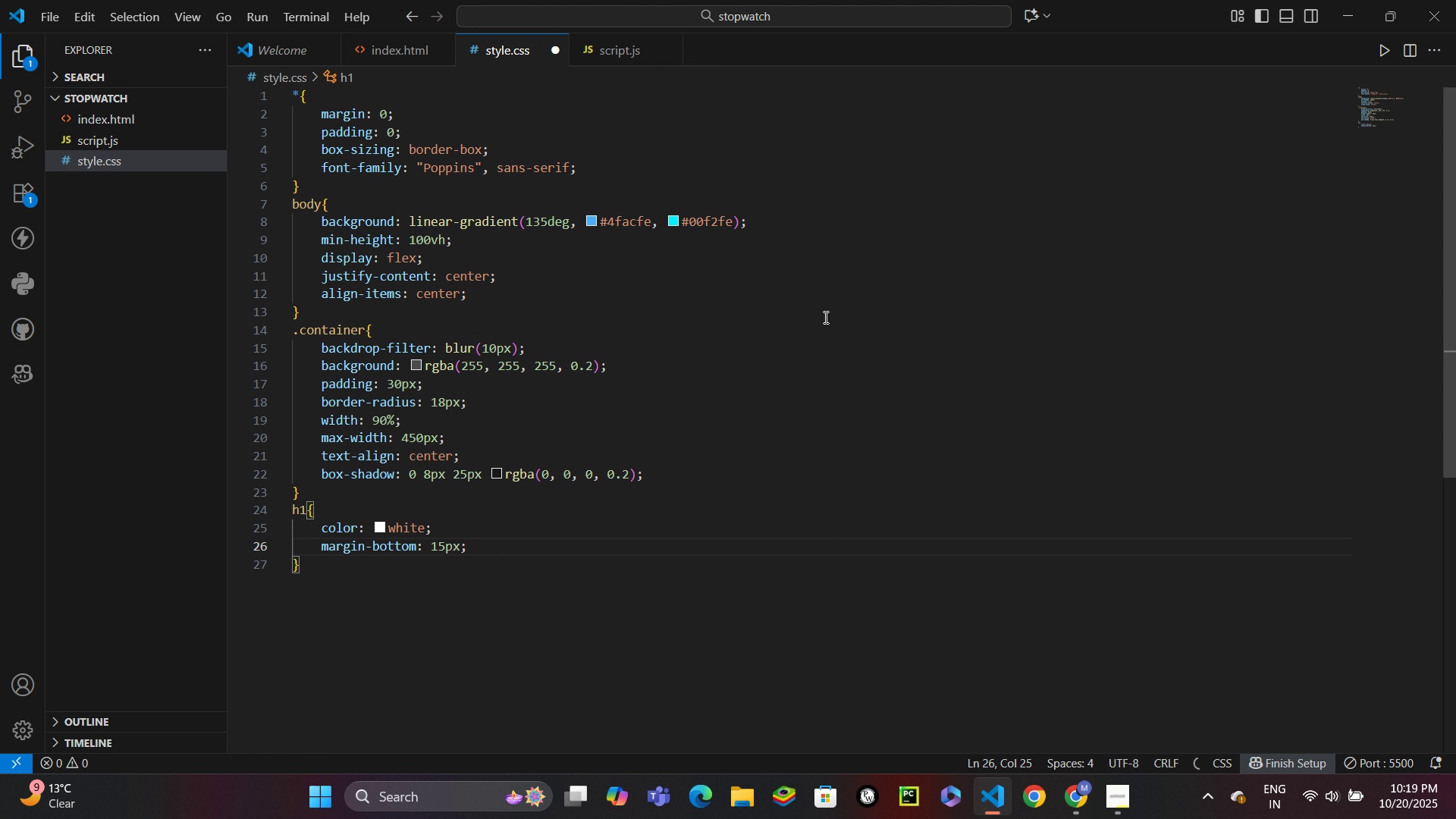 
key(ArrowDown)
 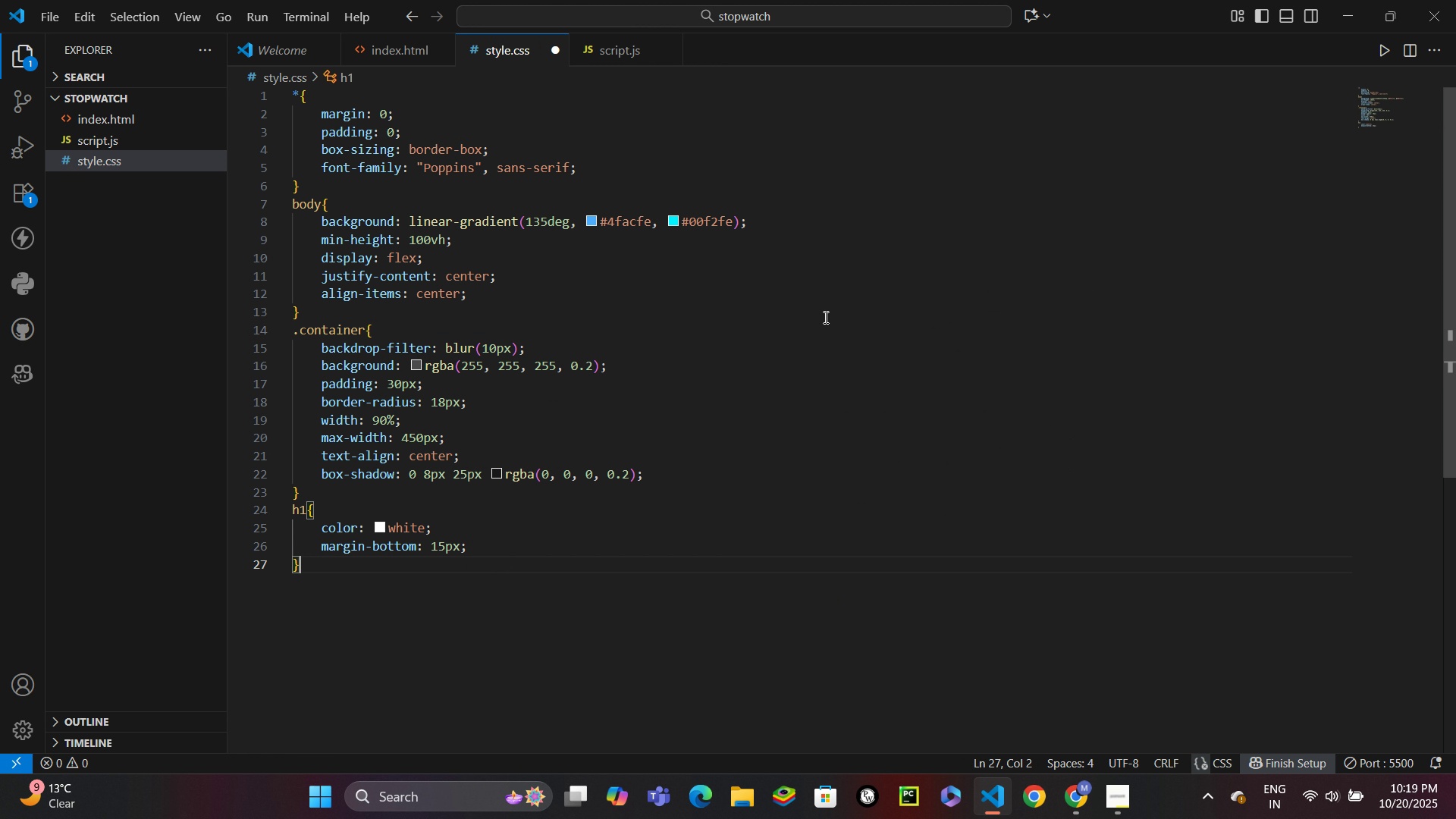 
key(Enter)
 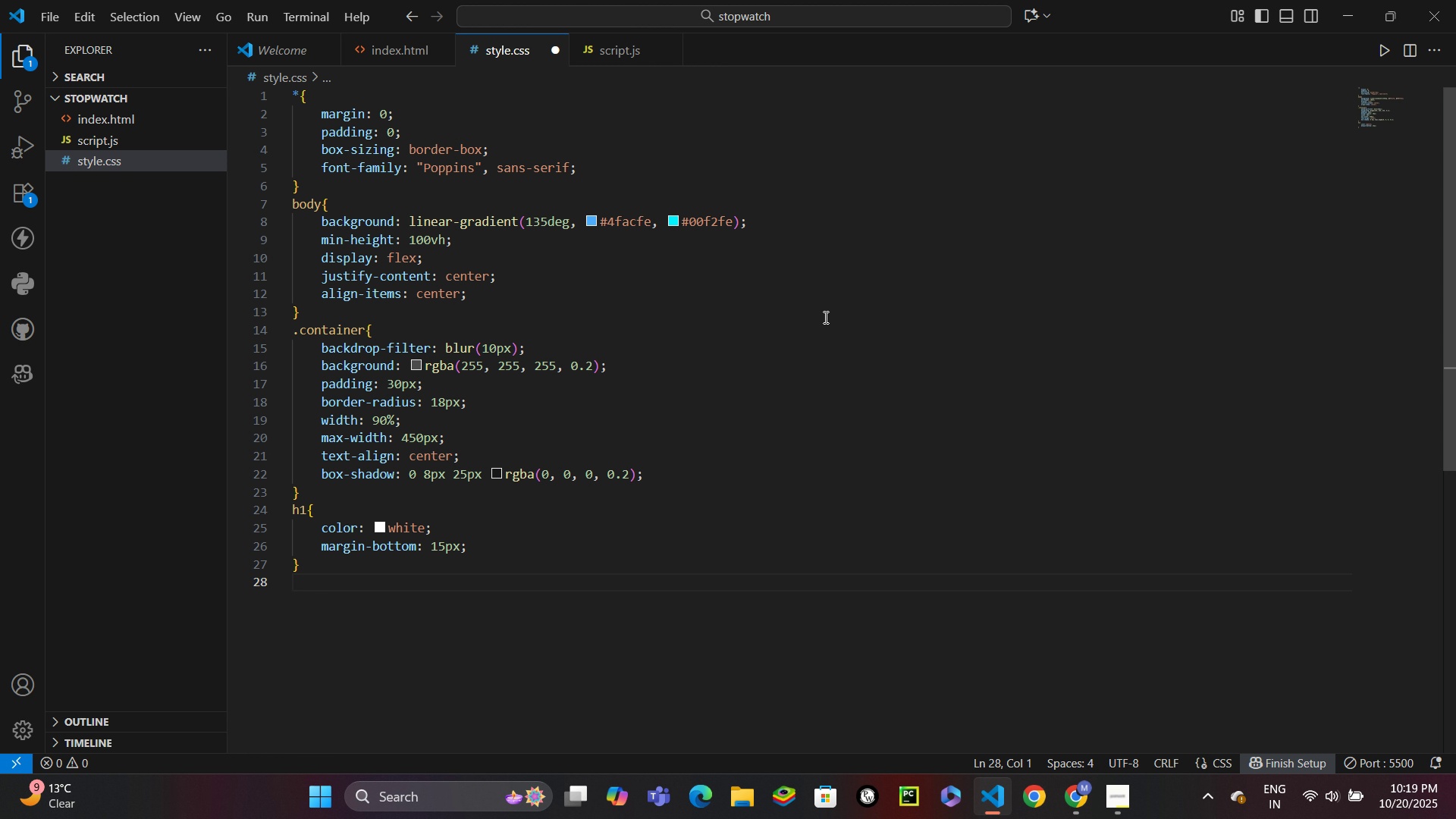 
type(.dis)
 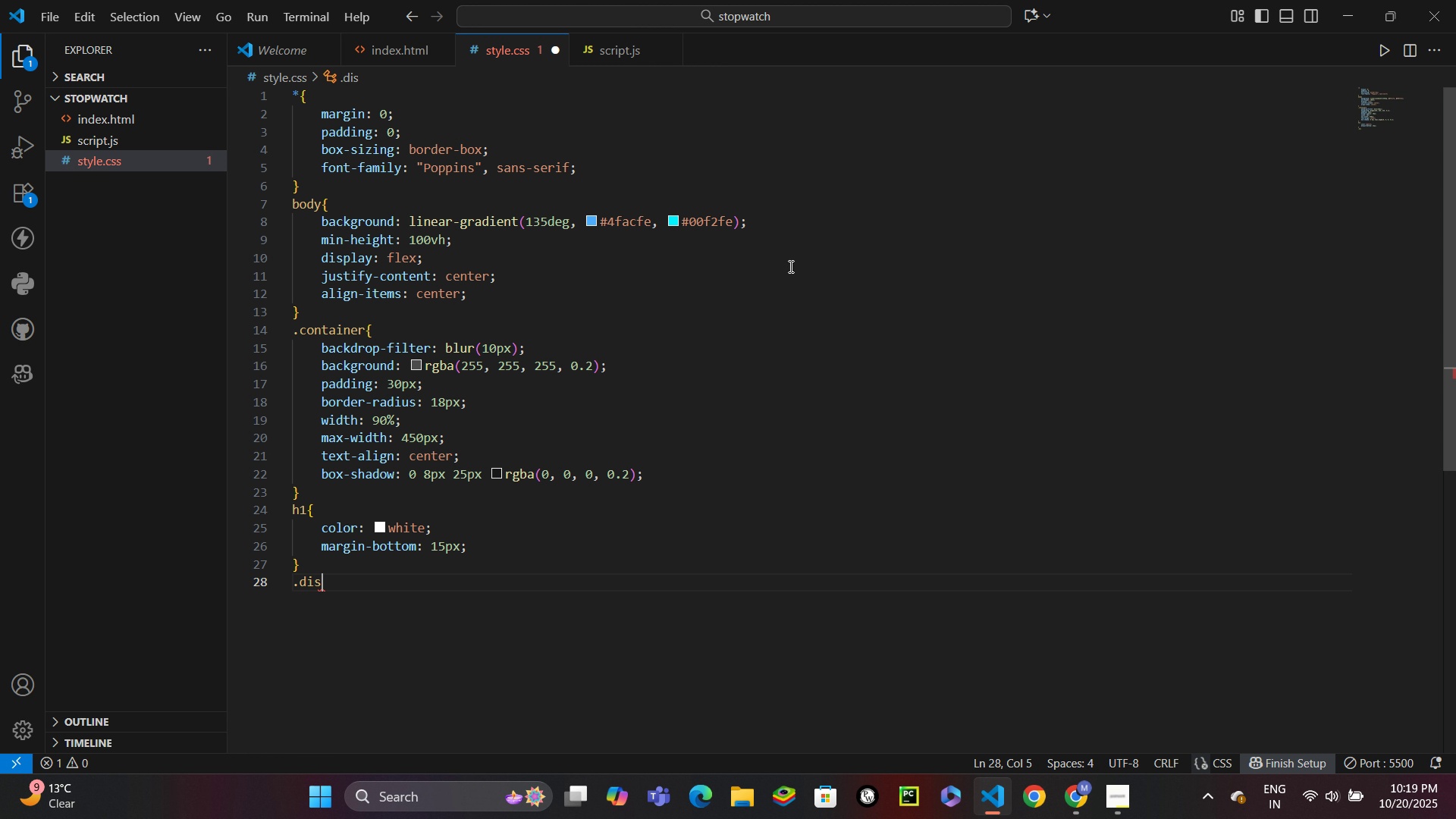 
scroll: coordinate [900, 327], scroll_direction: down, amount: 6.0
 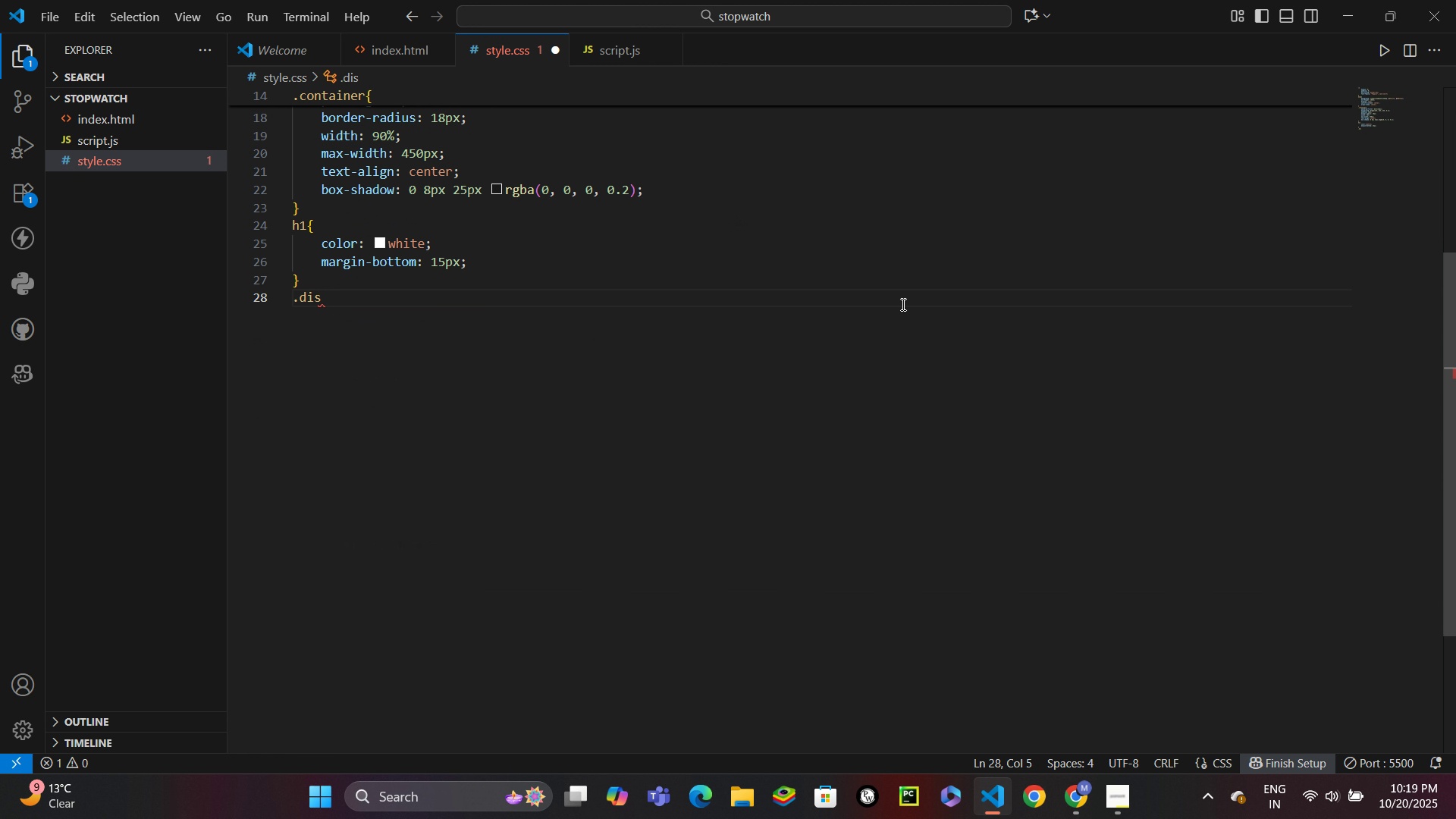 
type(play{)
 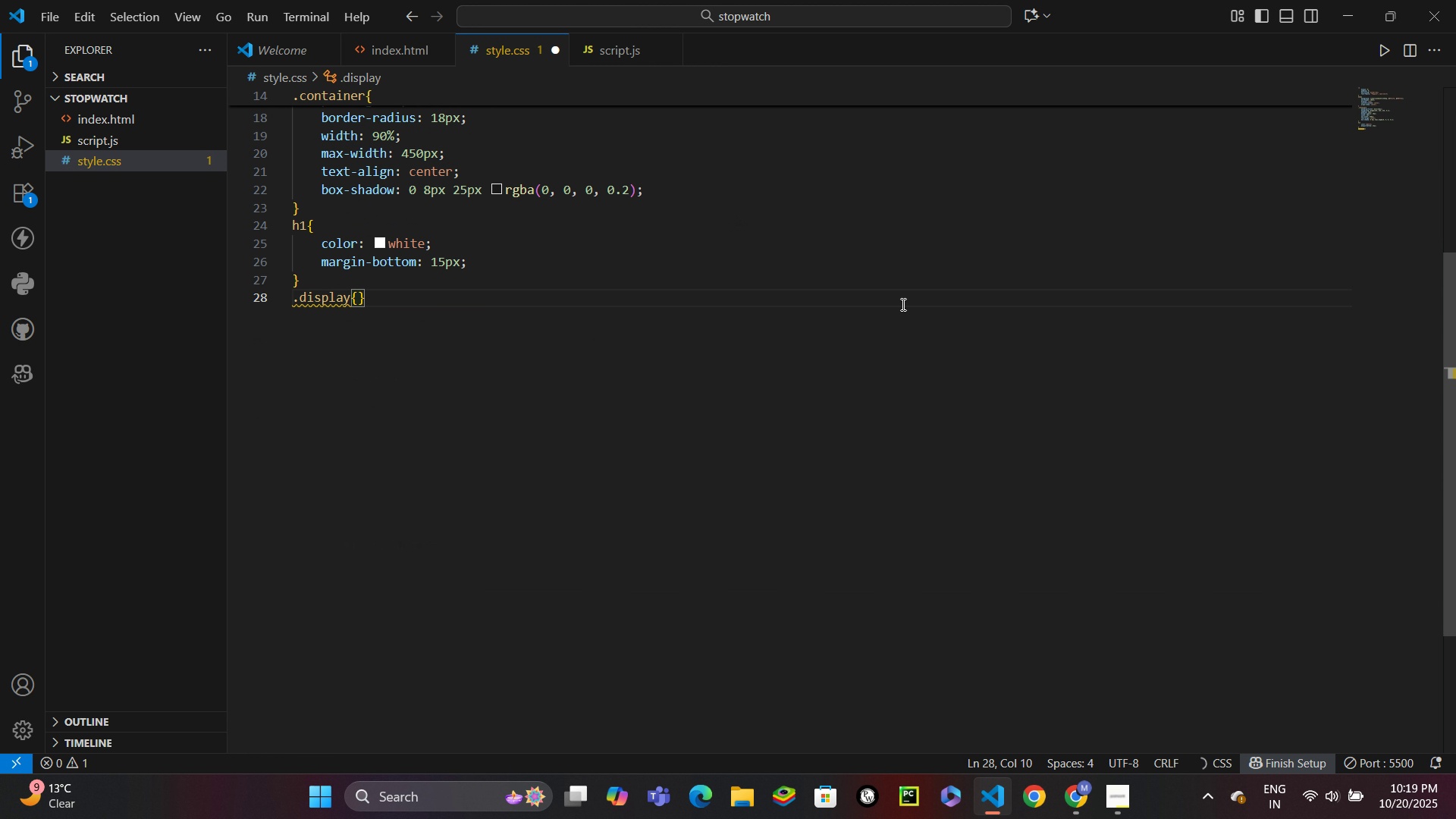 
key(Enter)
 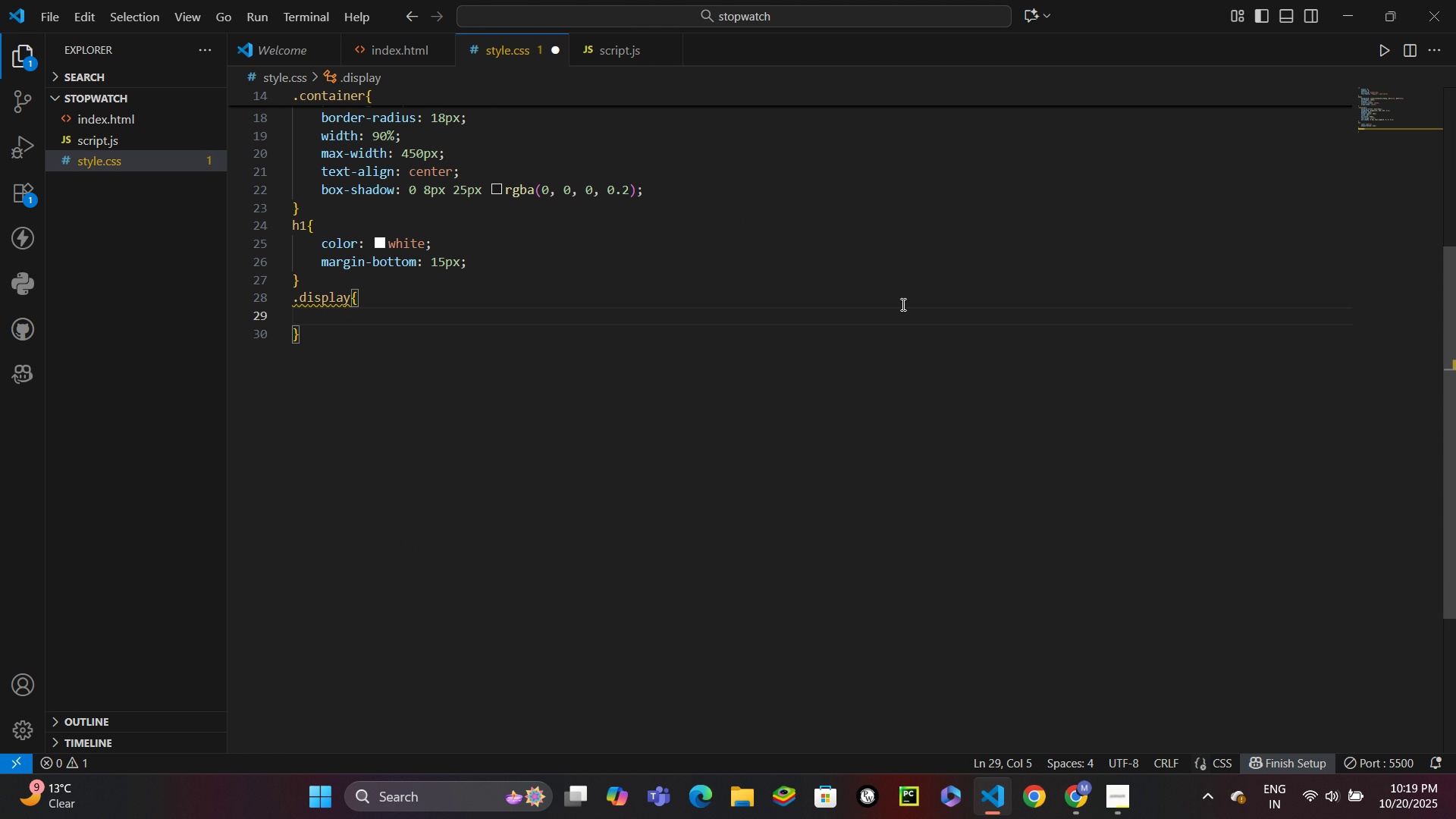 
type(font-size:)
 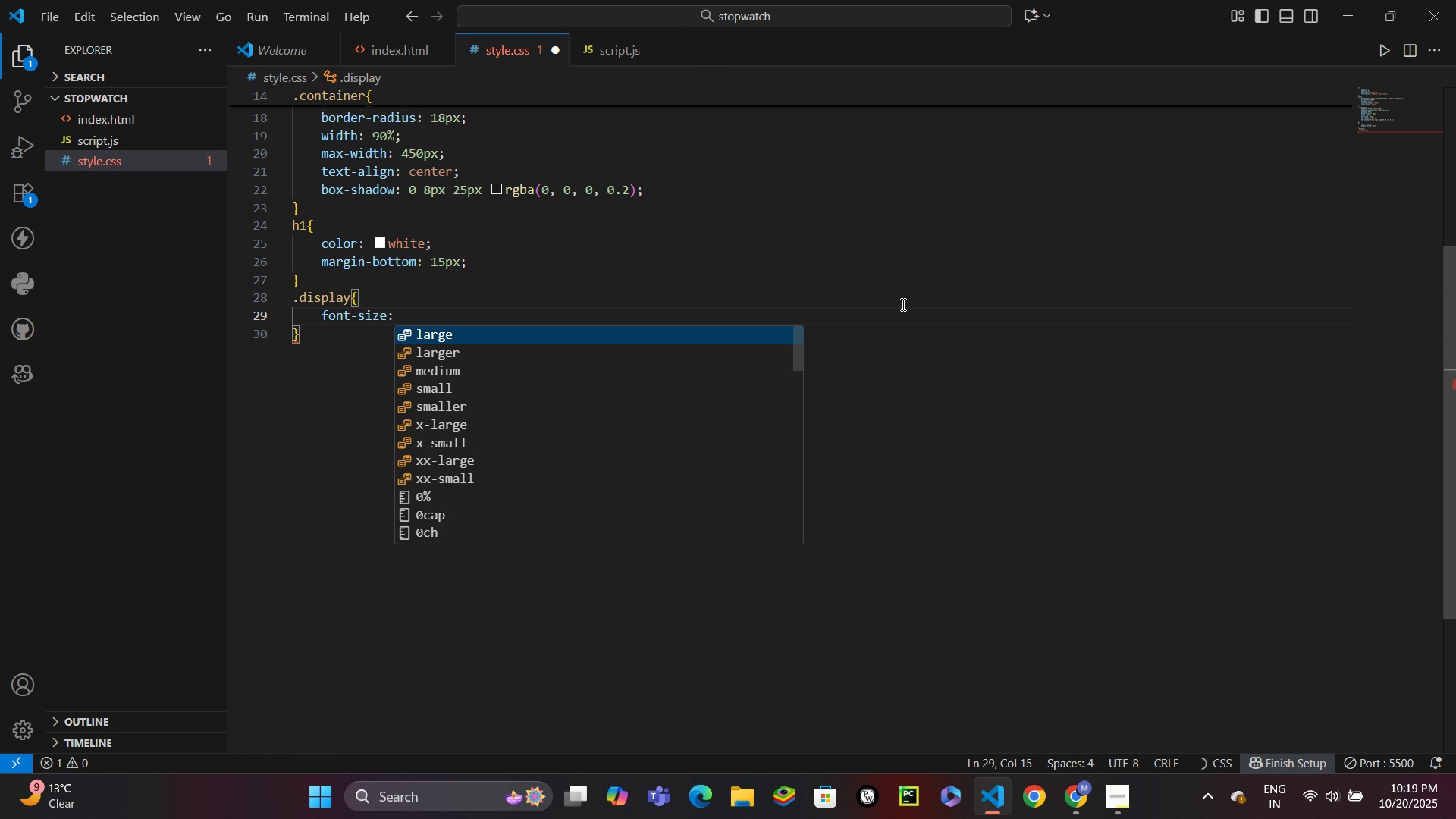 
type( 40px)
 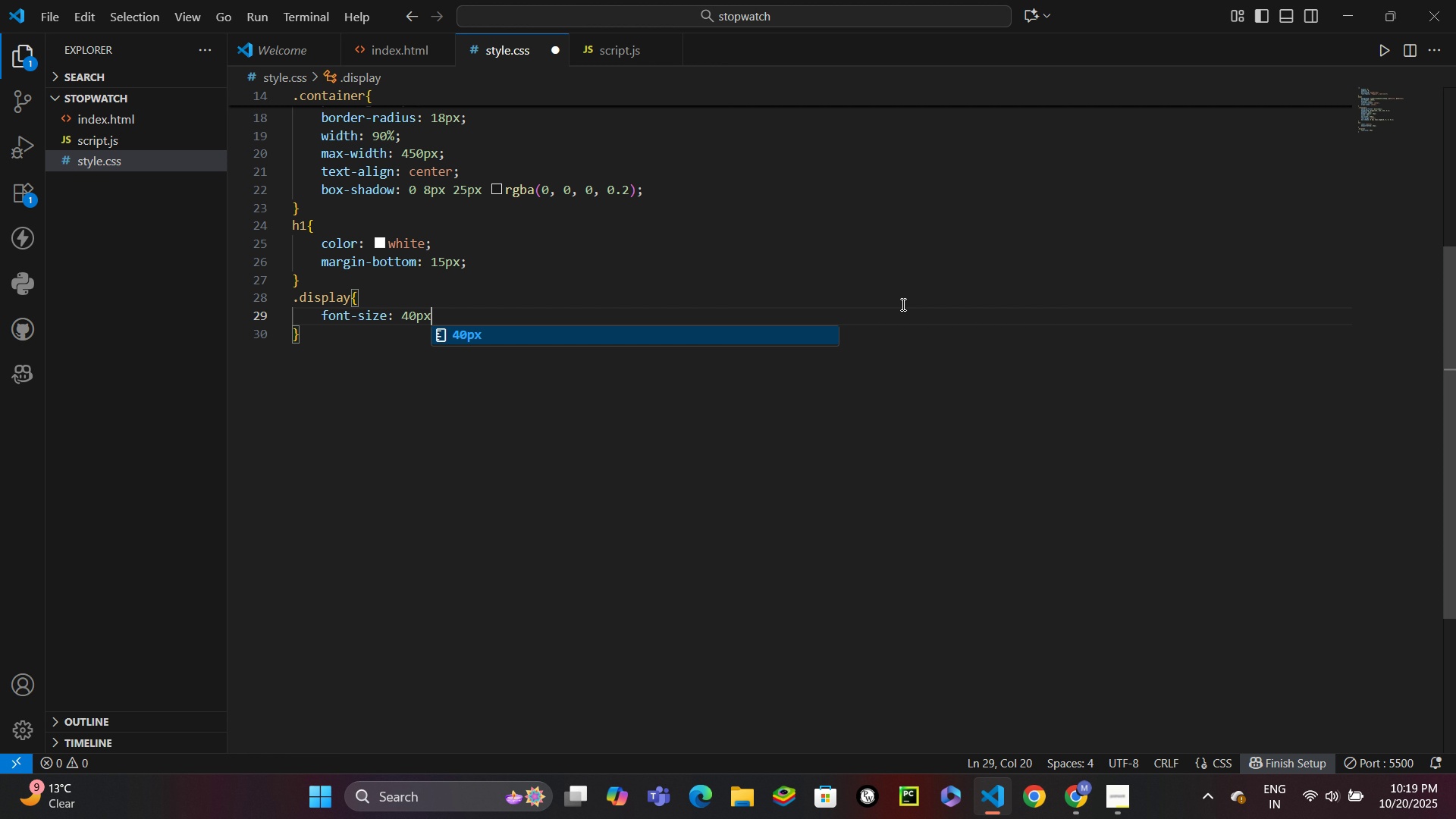 
key(Enter)
 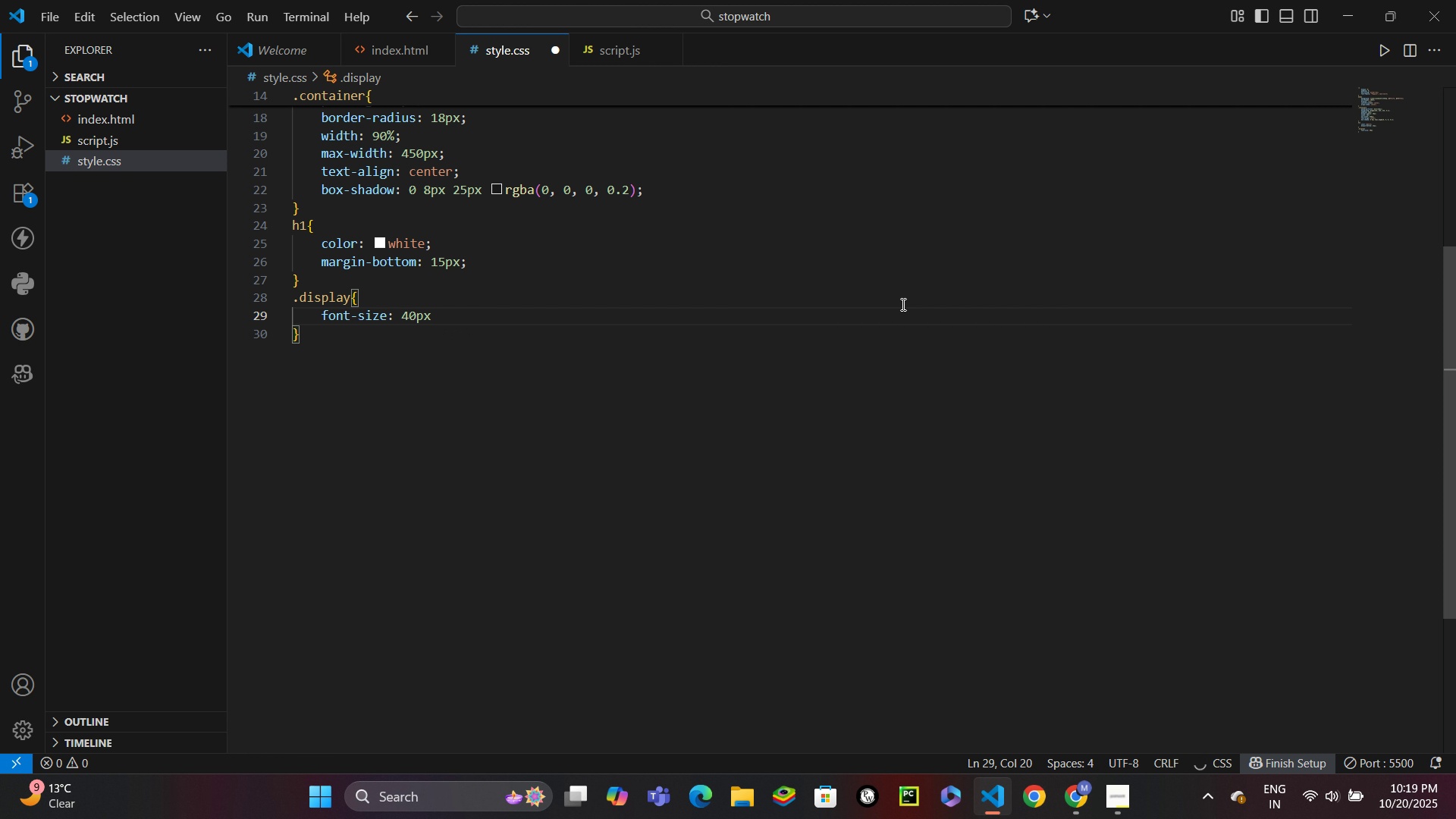 
key(Semicolon)
 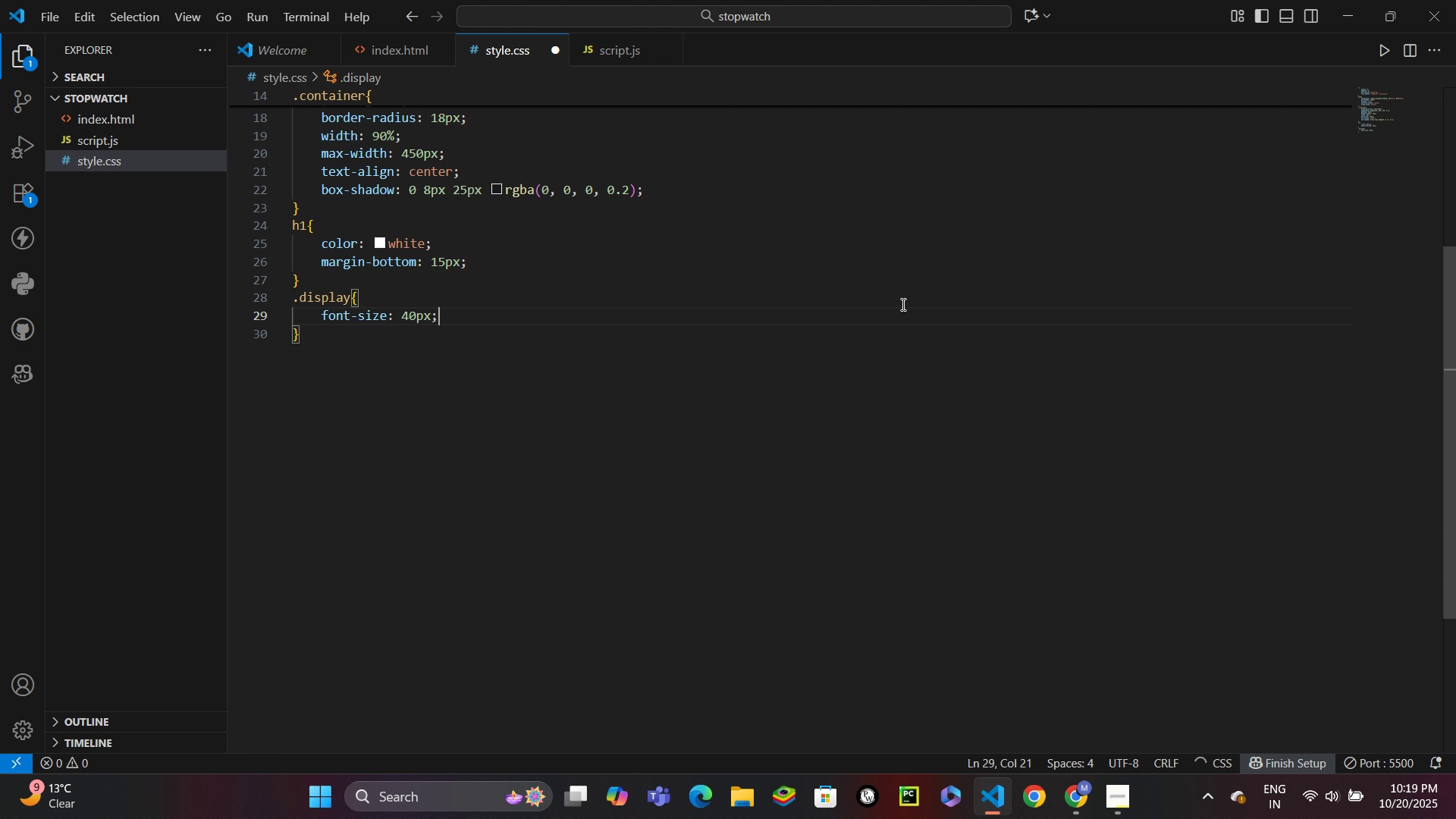 
key(Enter)
 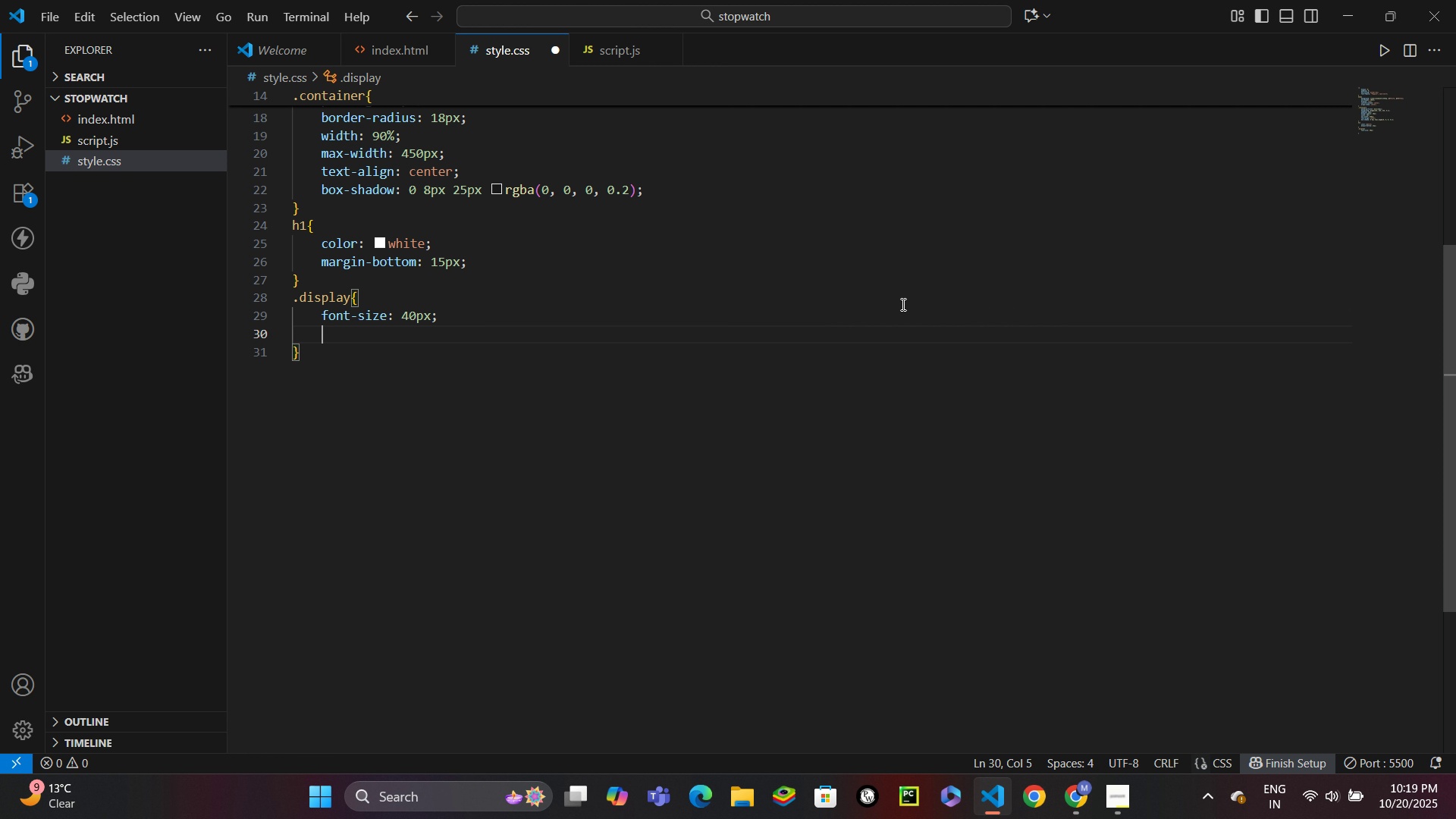 
type(font-weight: bold;)
 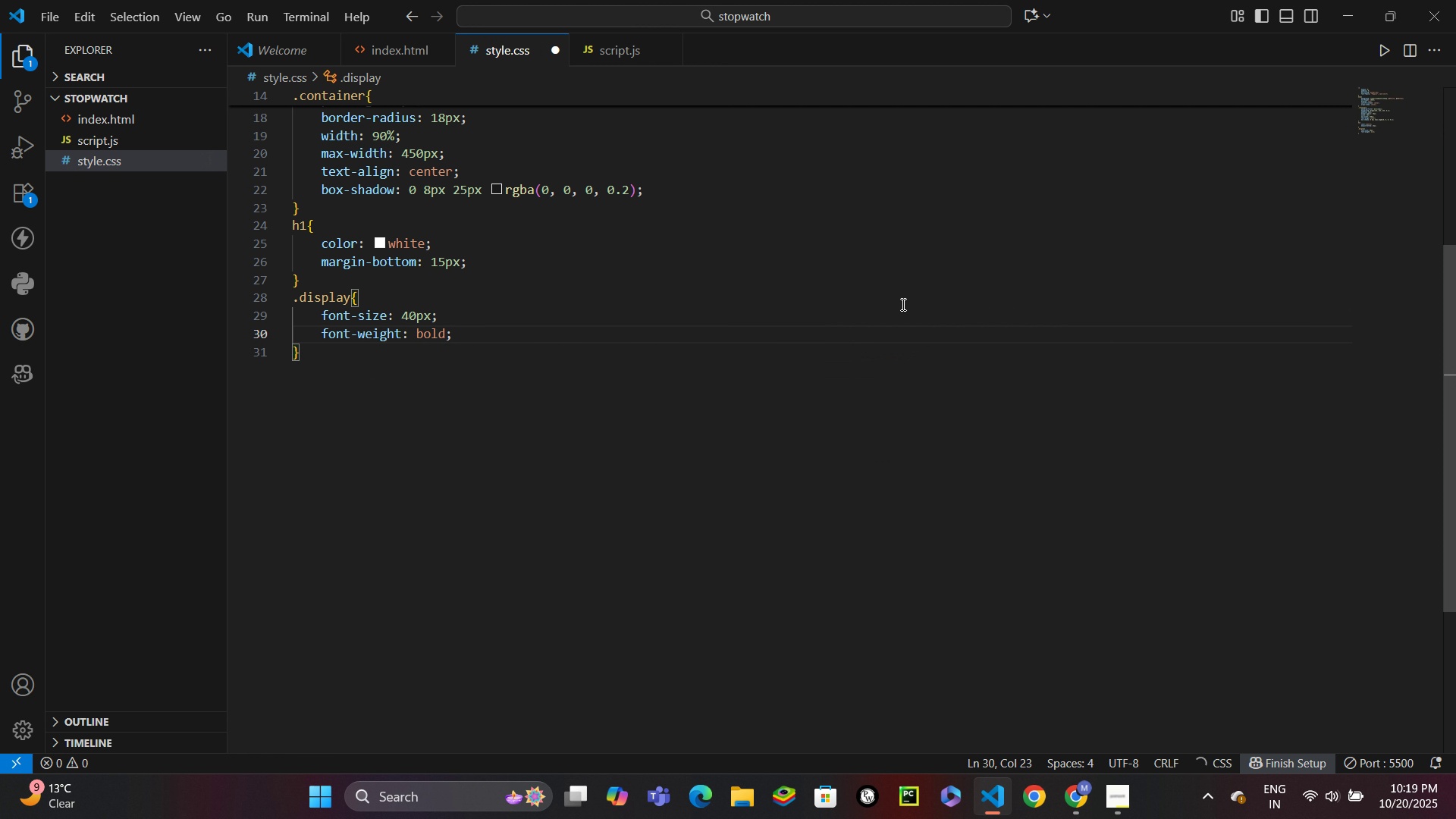 
key(Enter)
 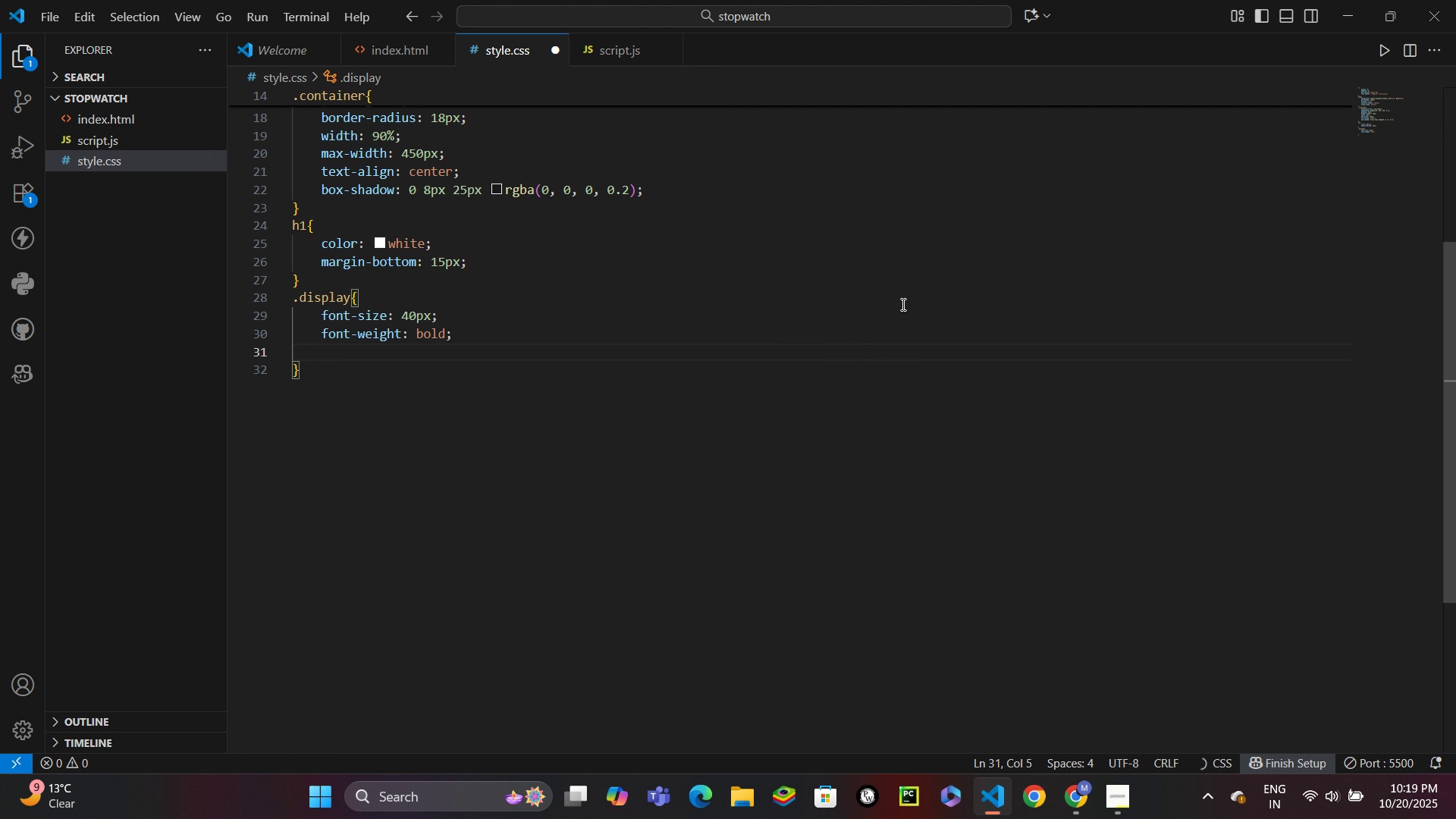 
type(color: white;)
 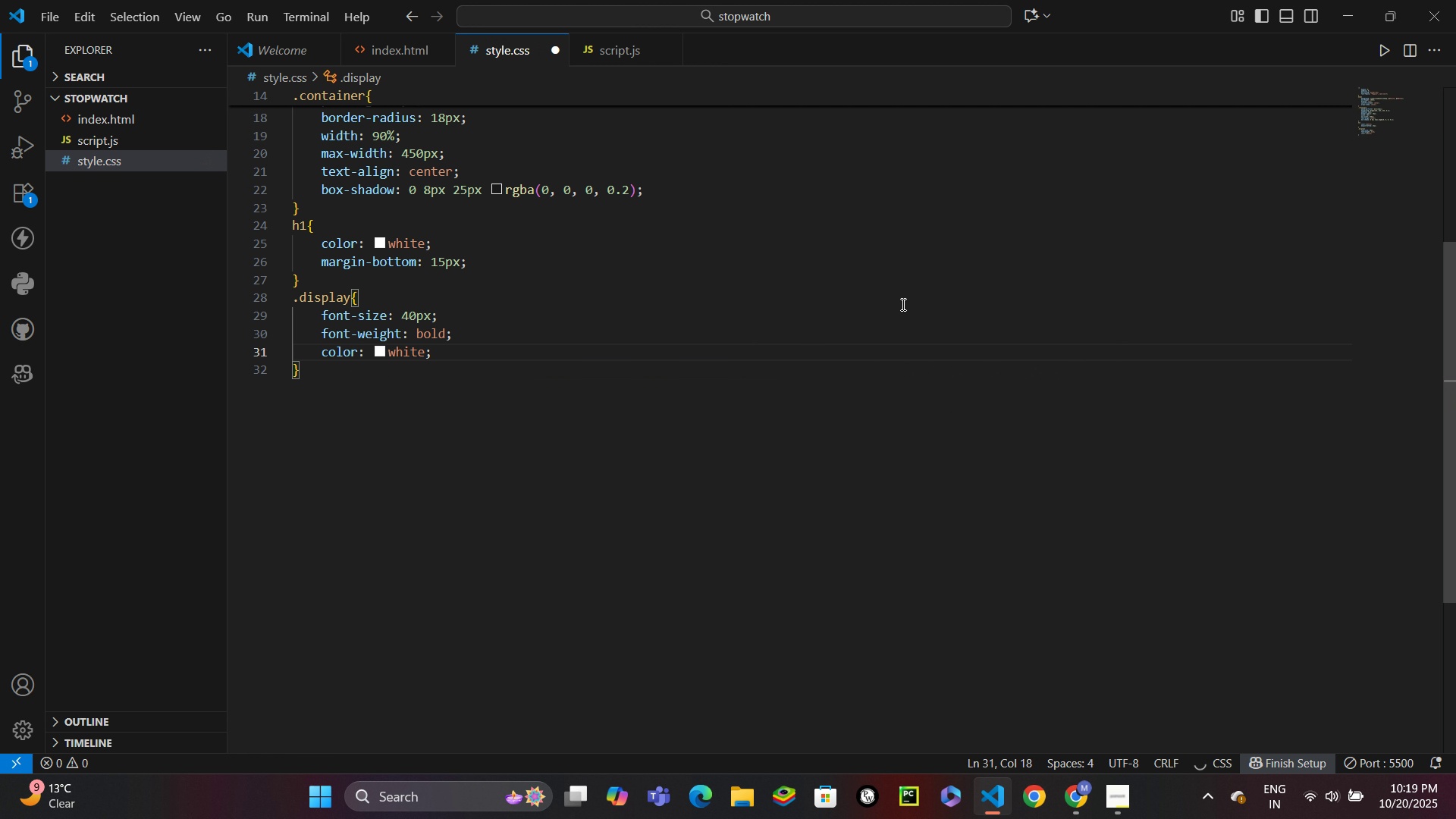 
key(Enter)
 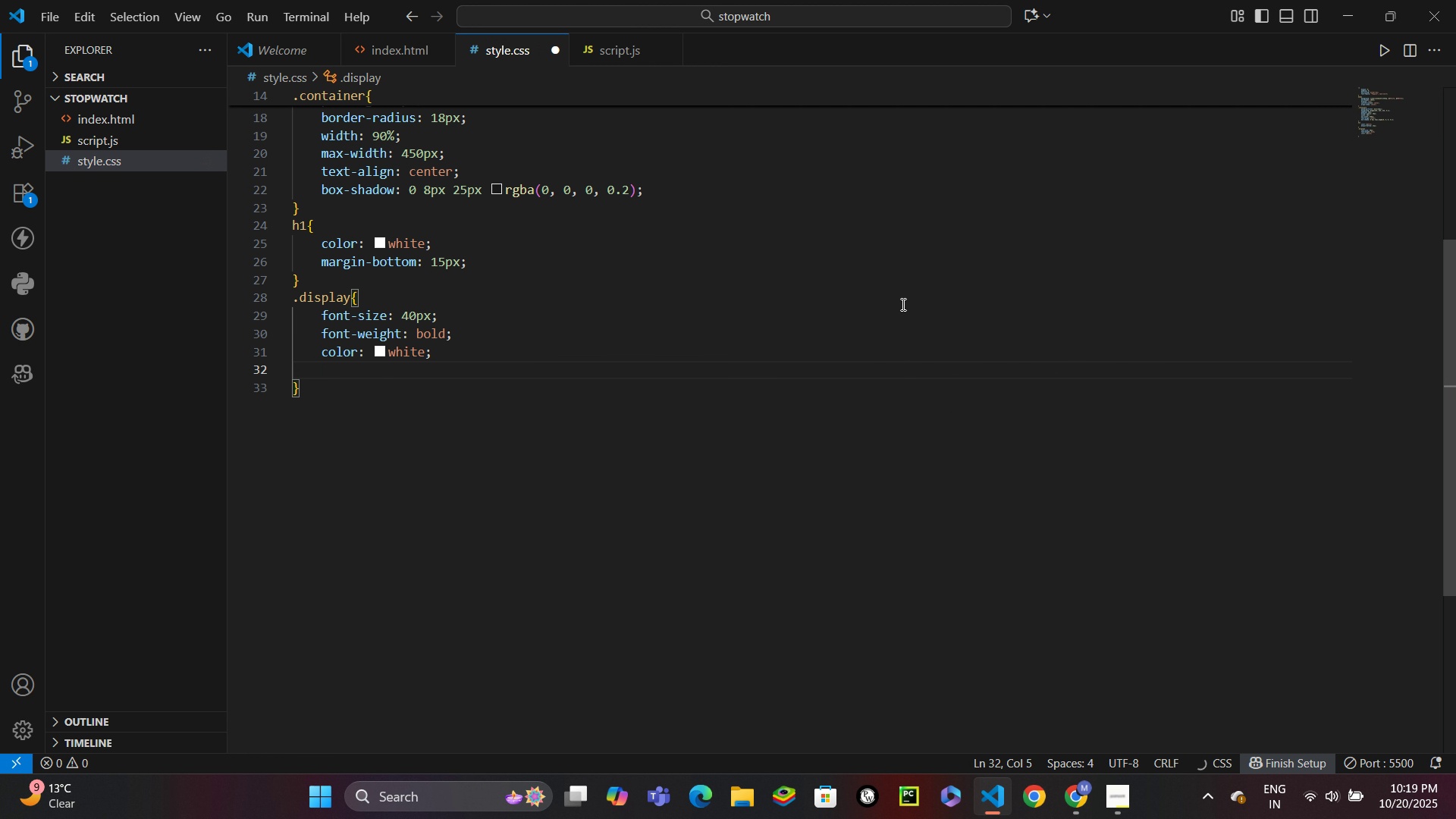 
type(margin: 20px 0;)
 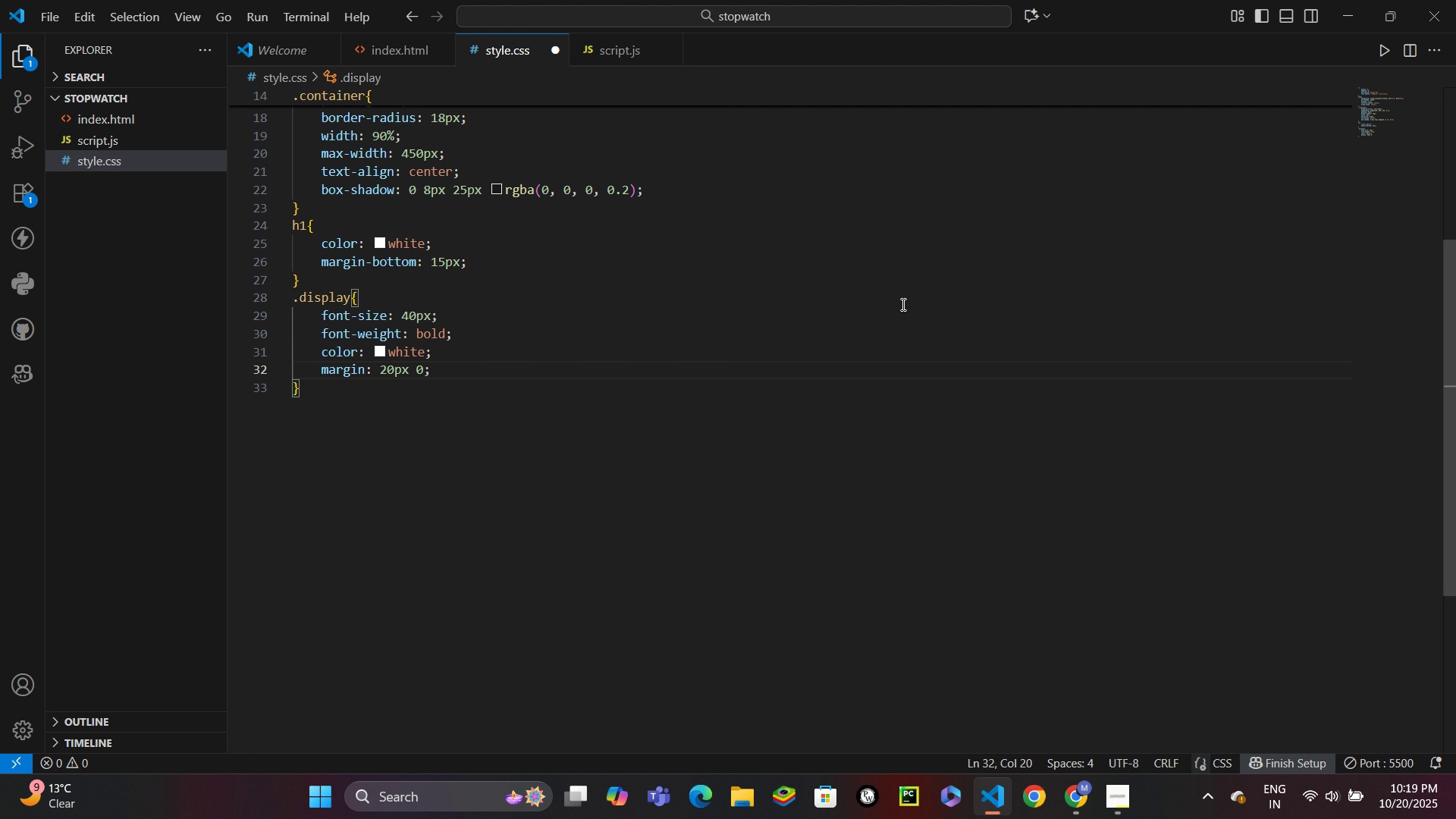 
key(ArrowDown)
 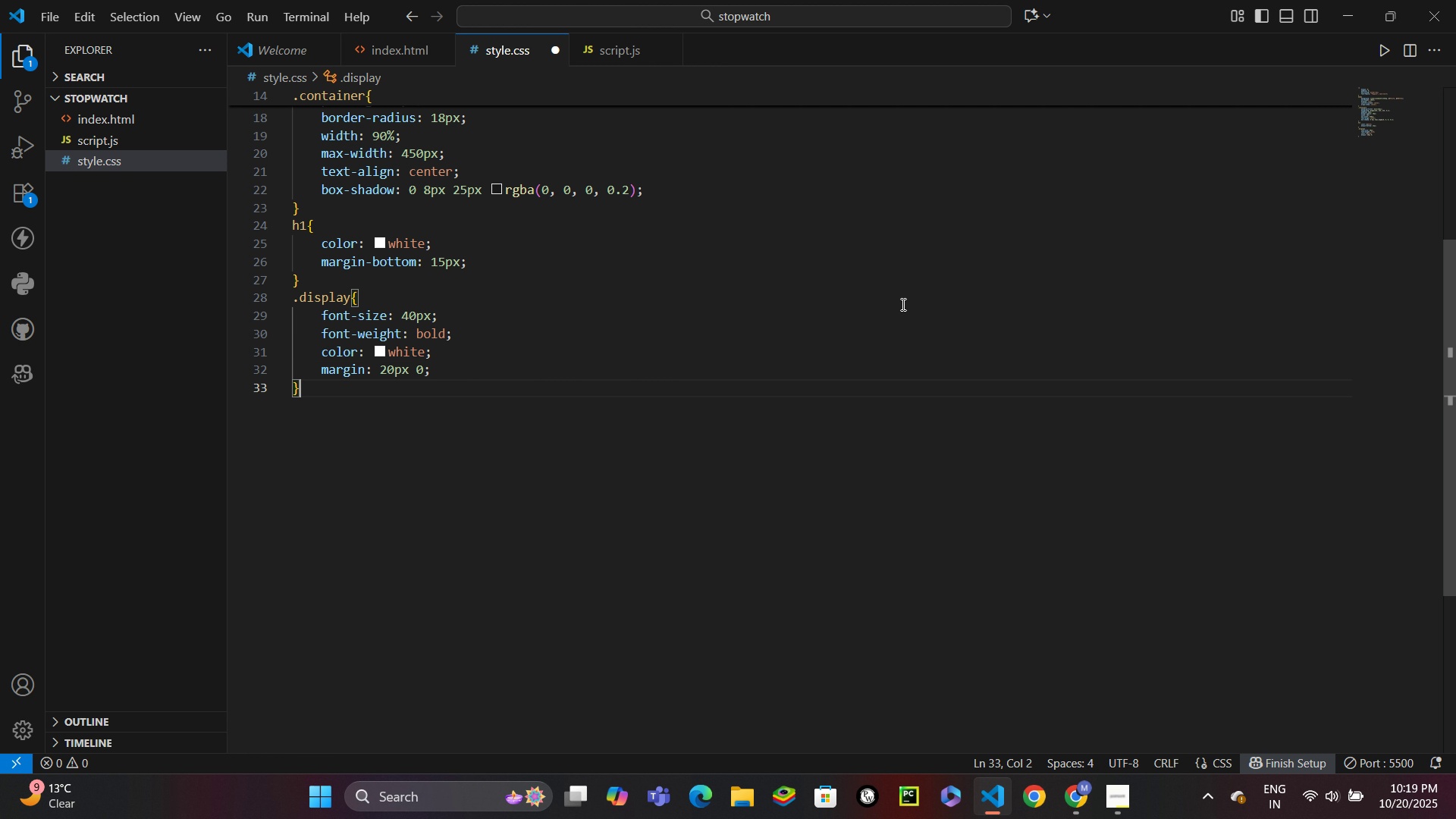 
key(Enter)
 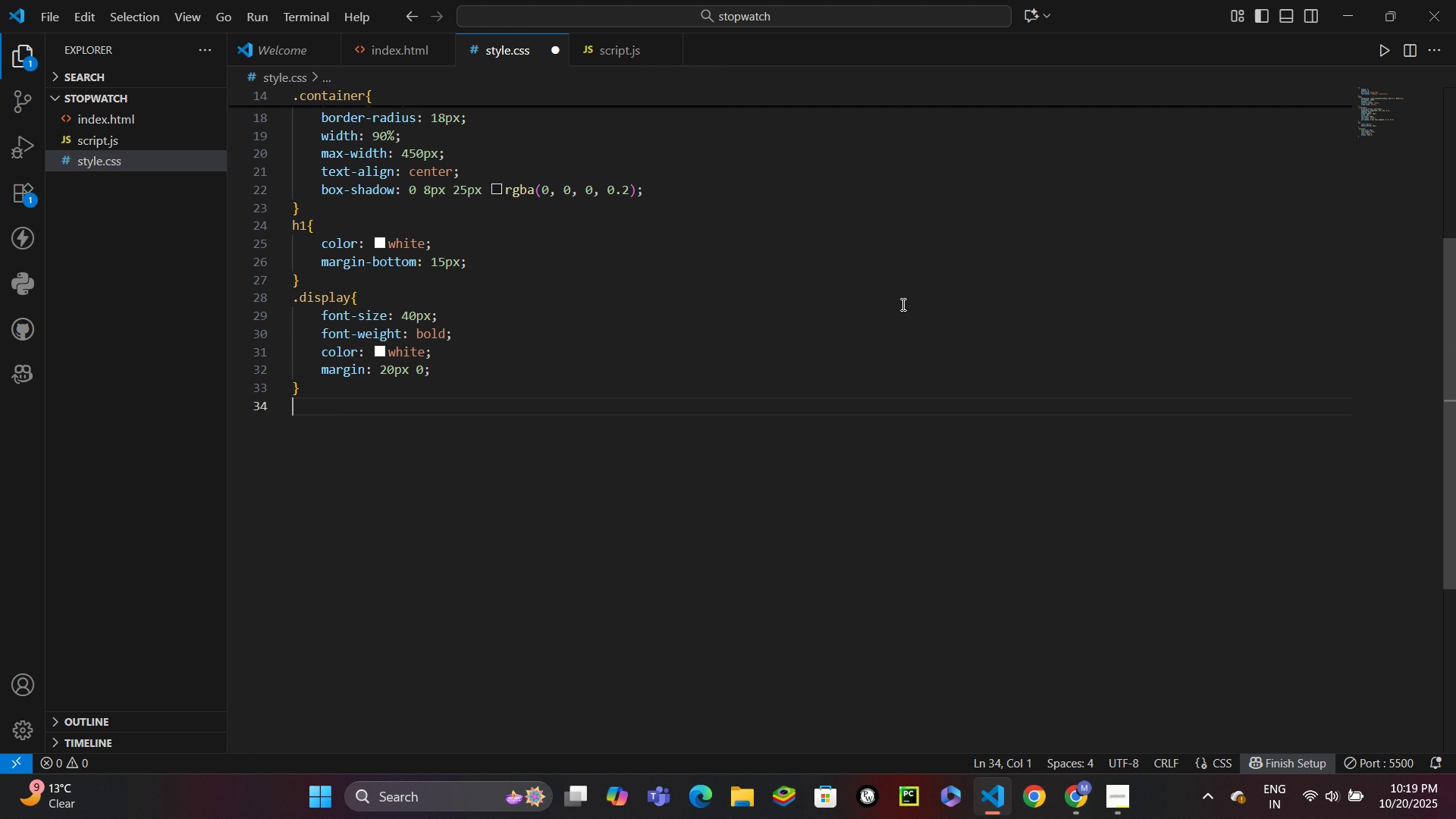 
key(Control+S)
 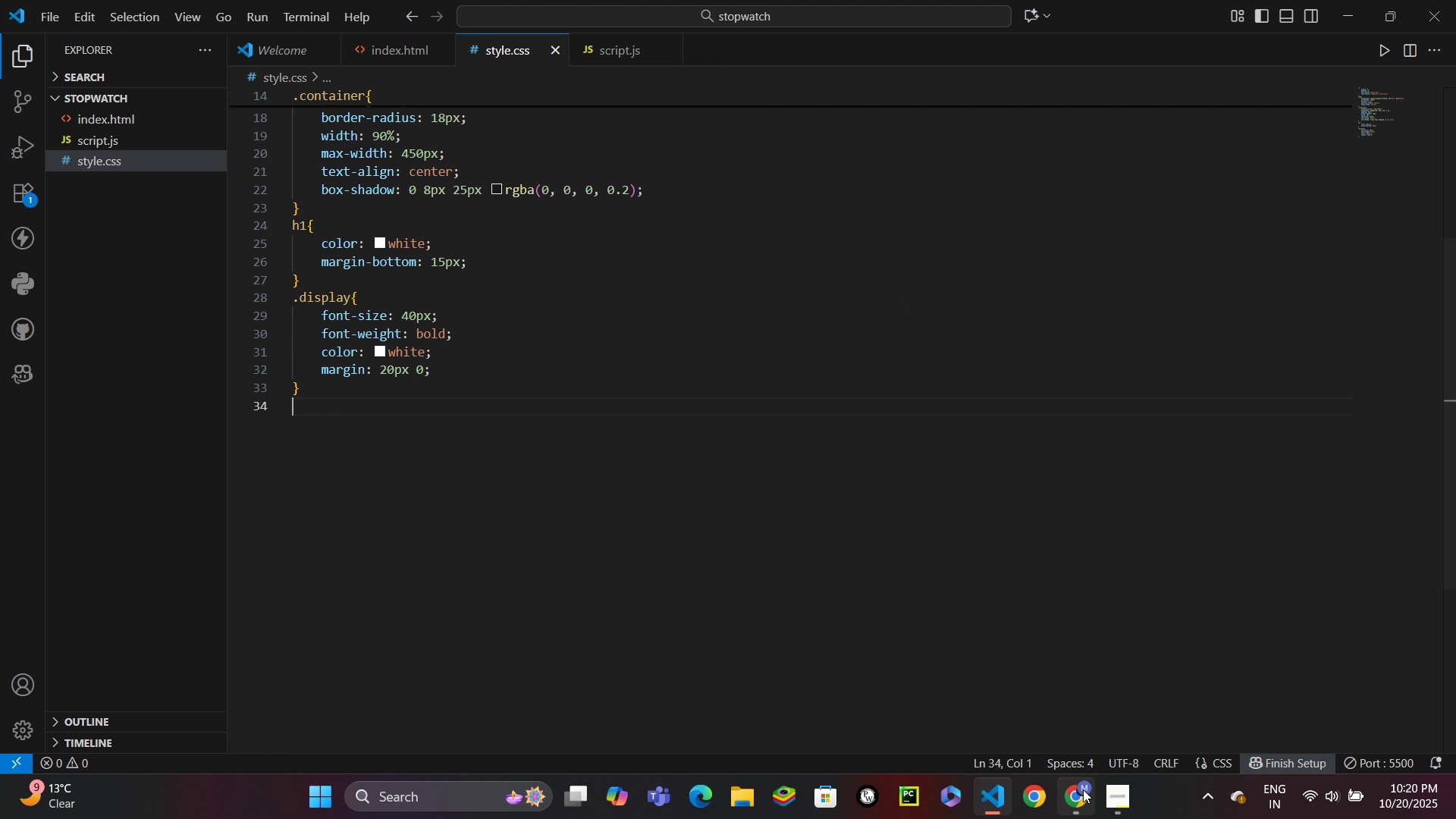 
left_click([1083, 789])